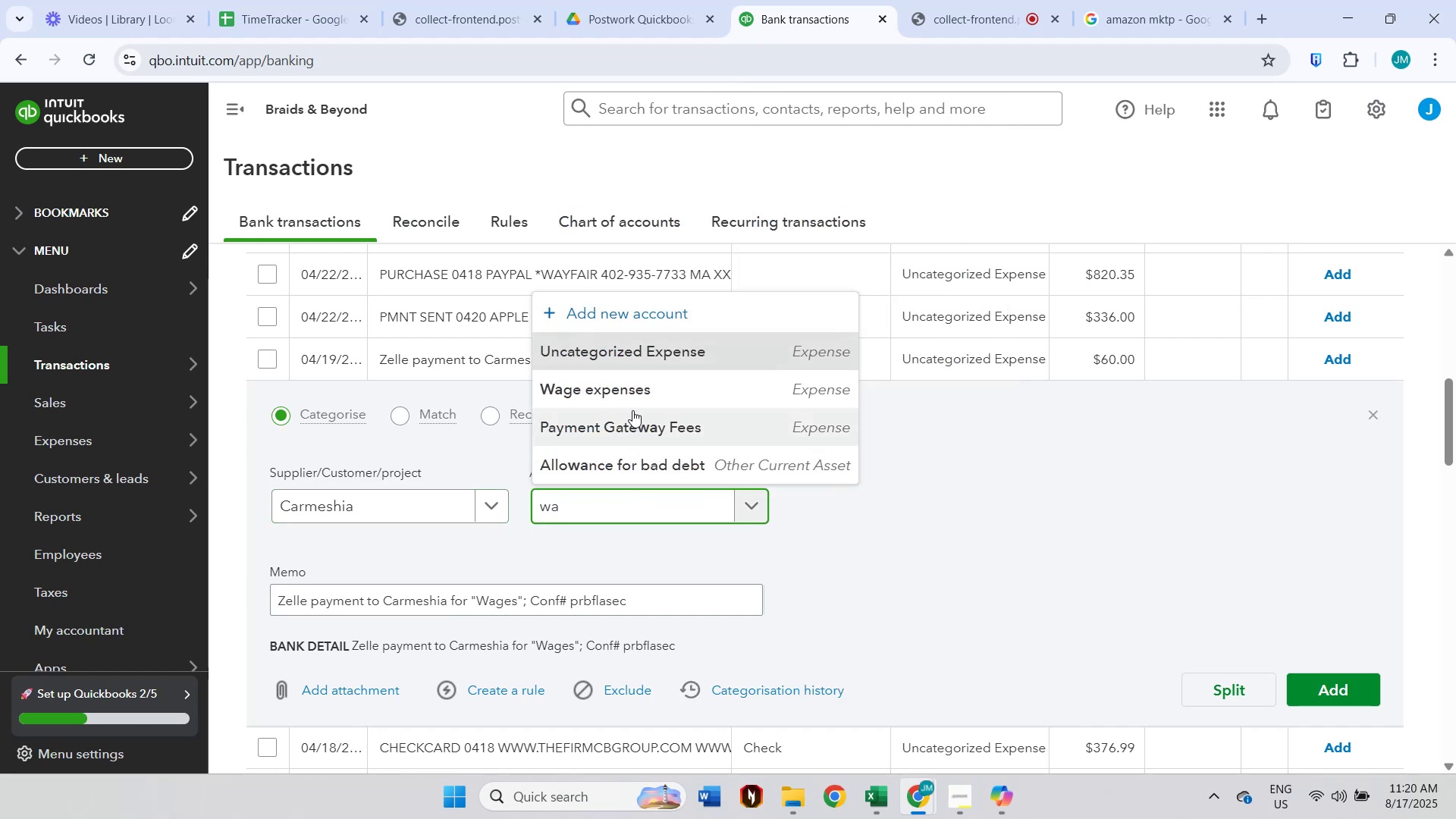 
left_click([632, 398])
 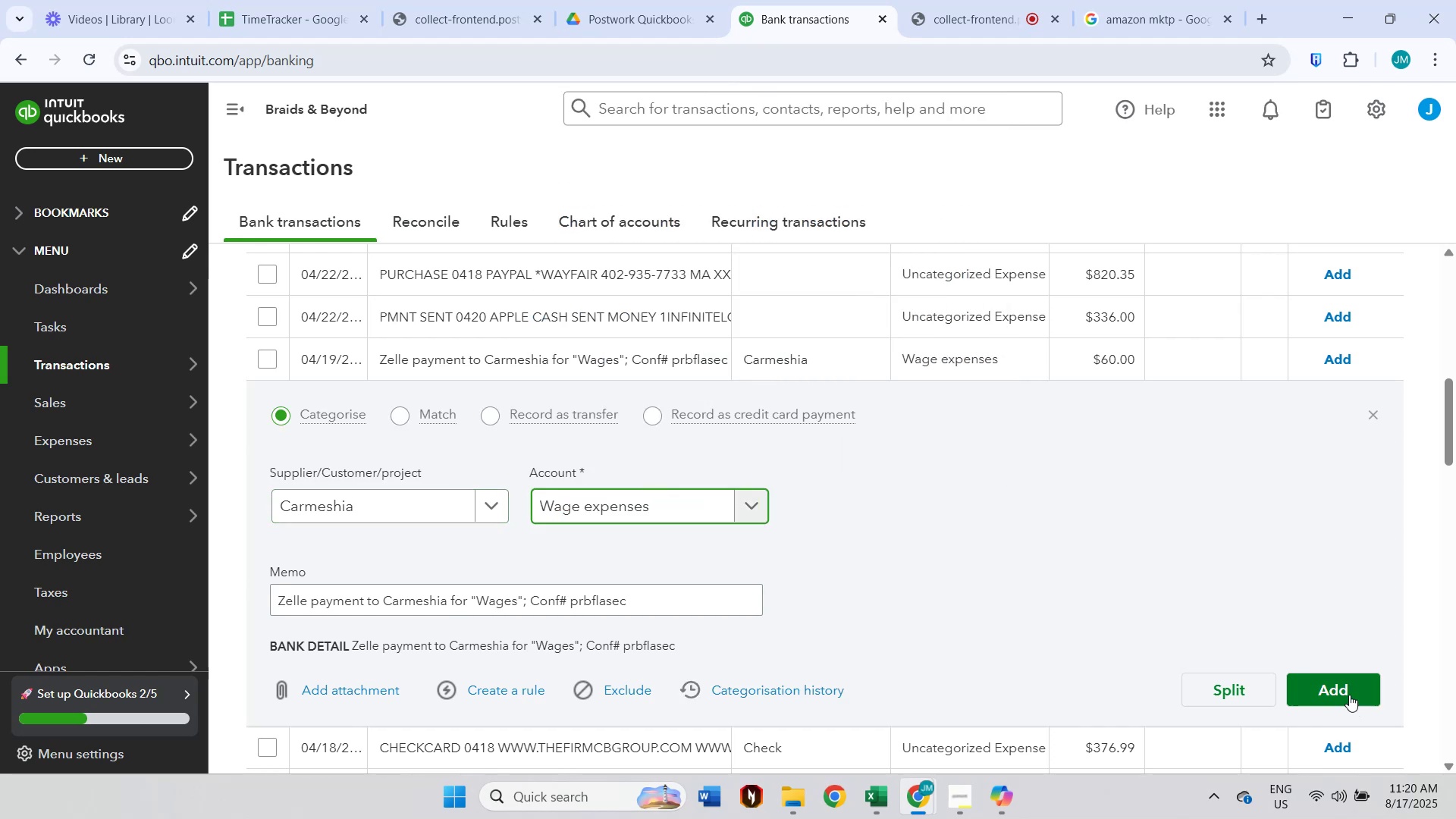 
left_click([1347, 690])
 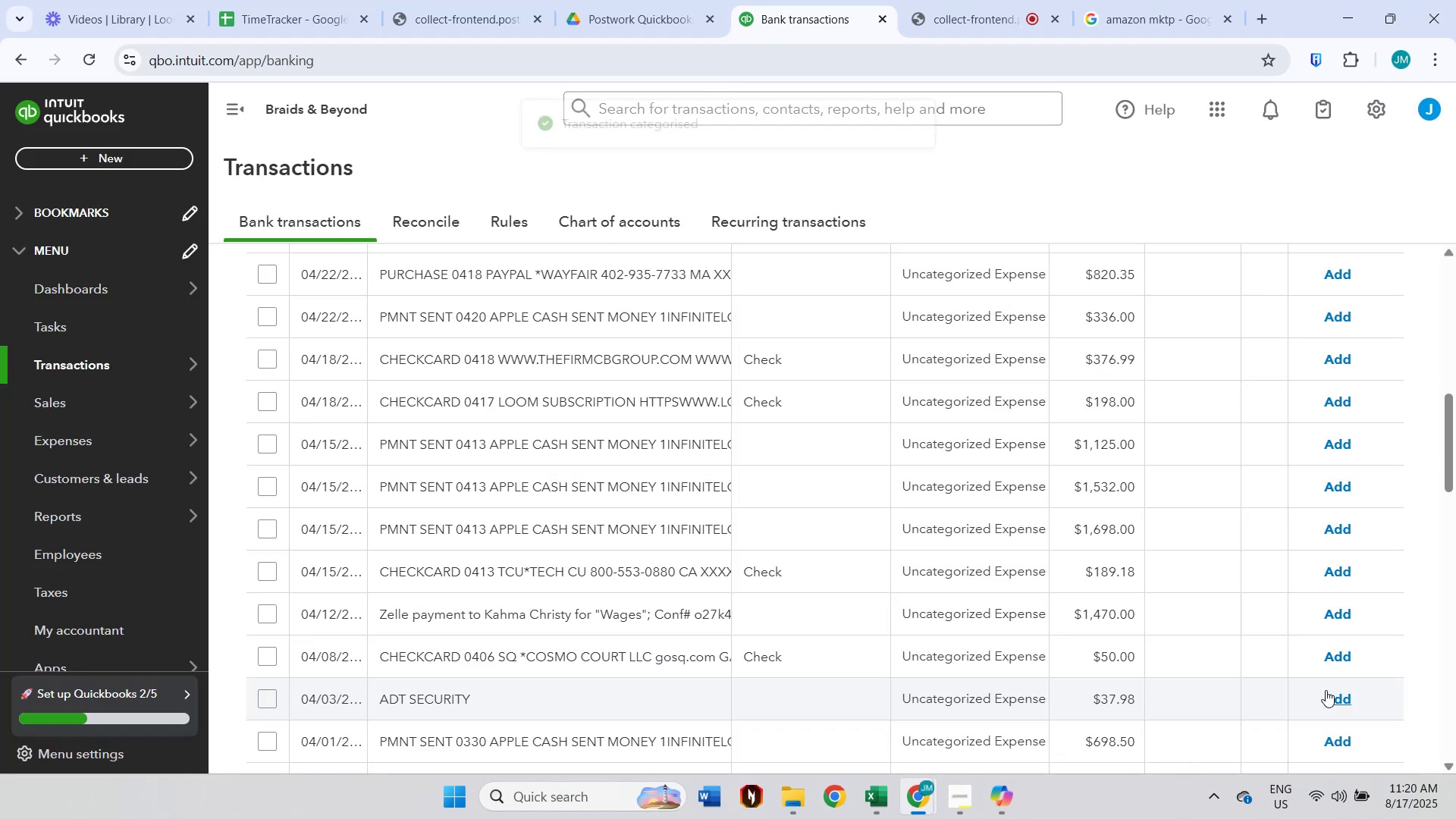 
scroll: coordinate [1296, 690], scroll_direction: down, amount: 6.0
 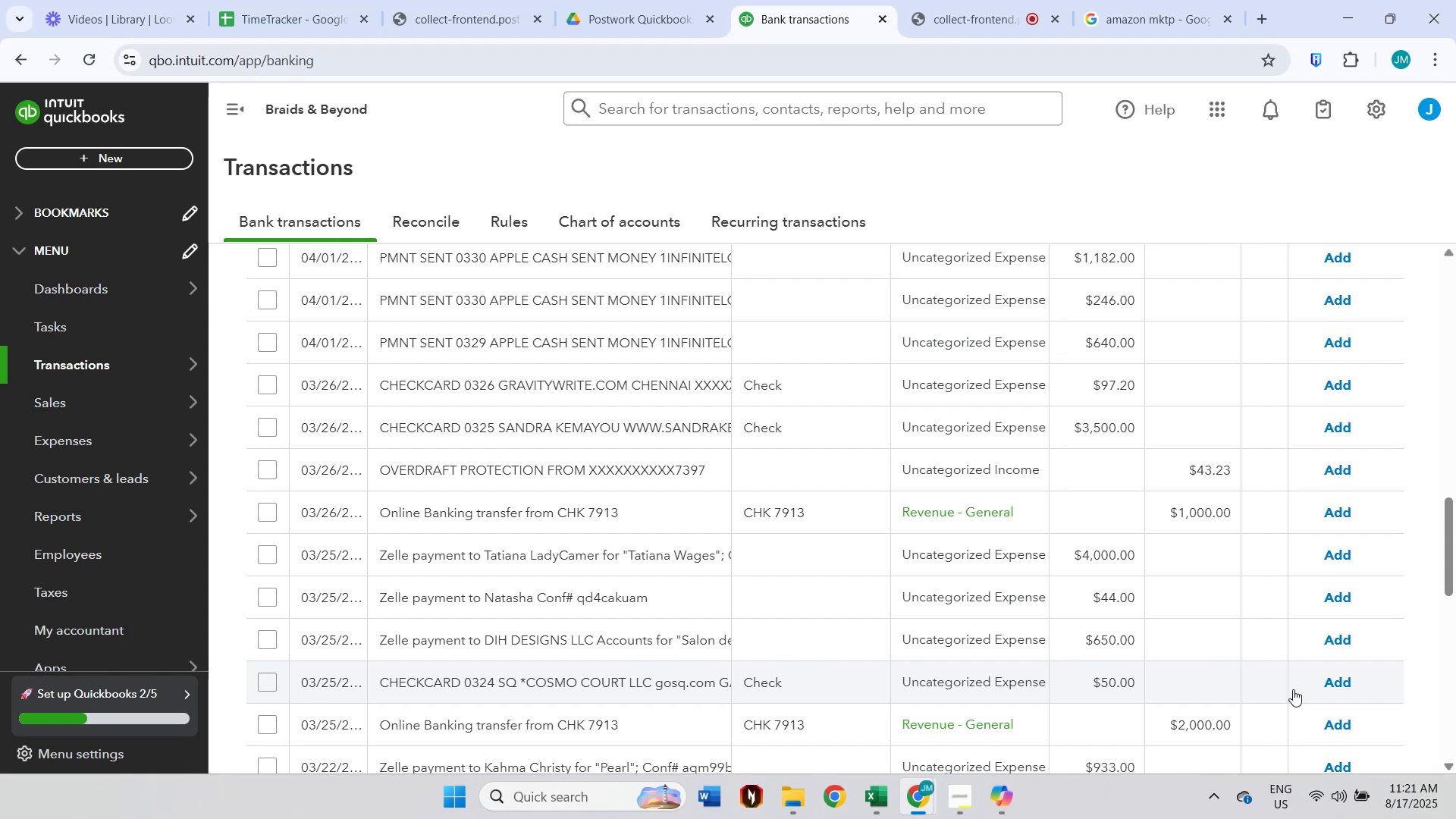 
wait(11.04)
 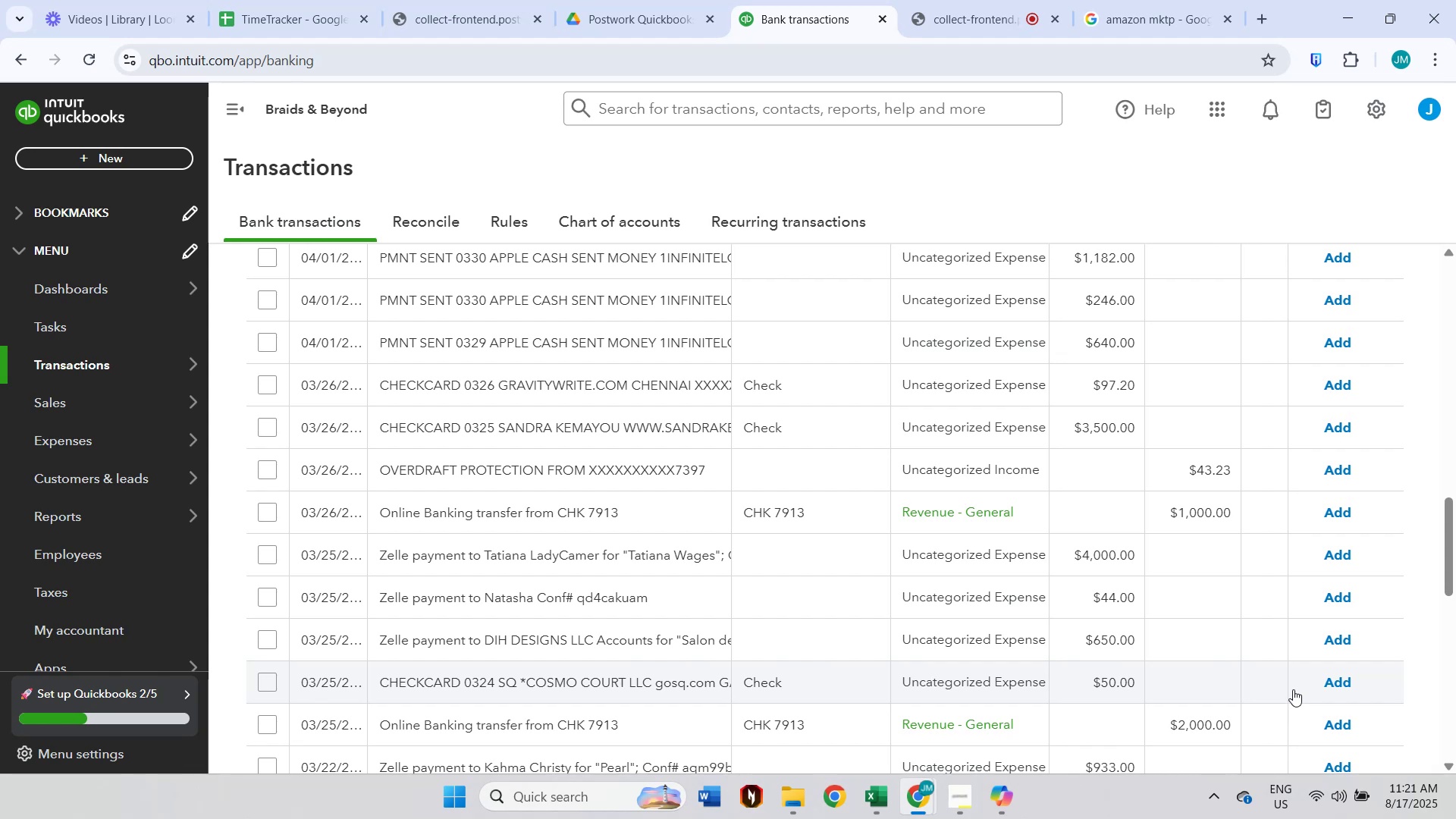 
left_click([1344, 509])
 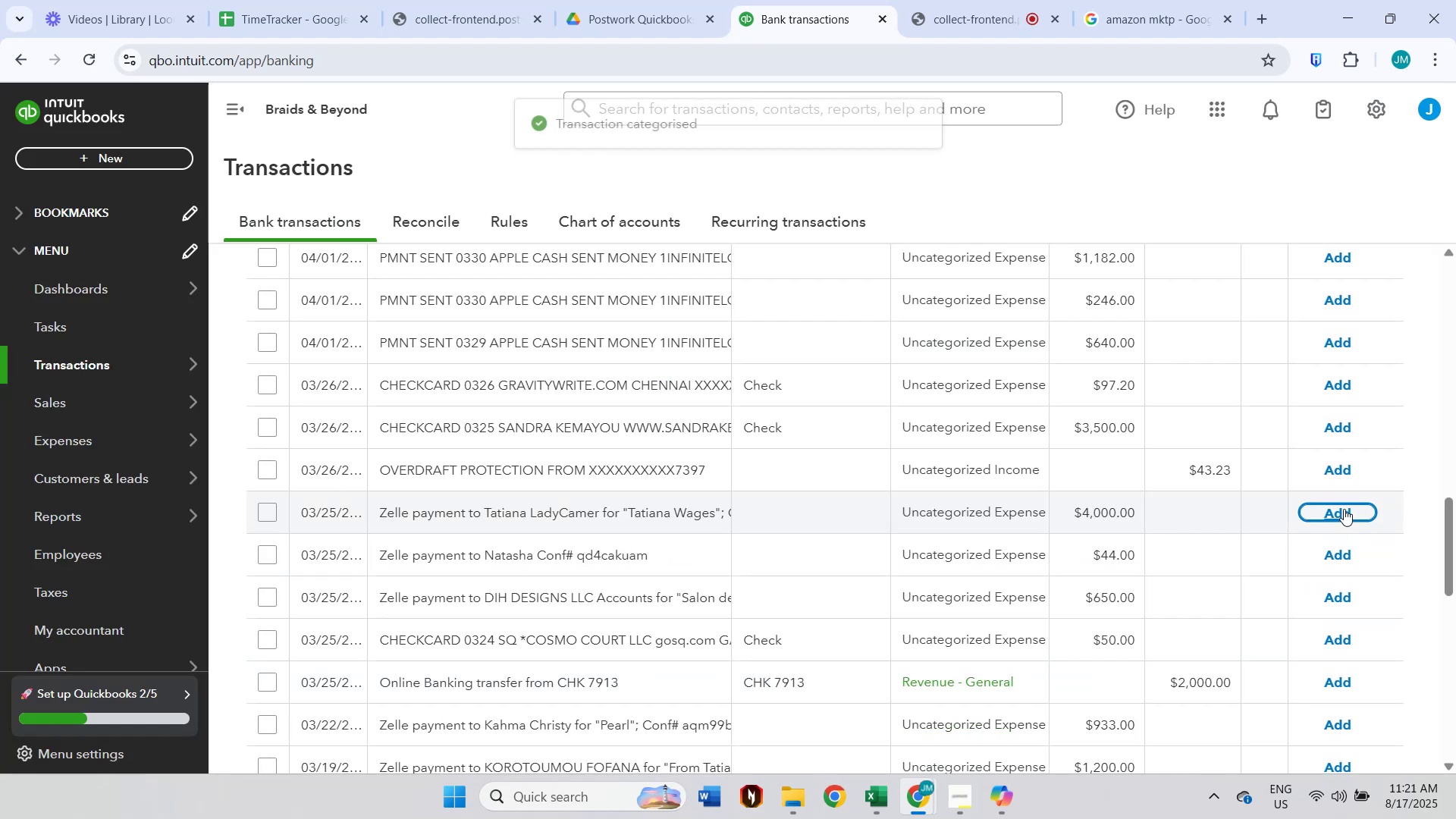 
scroll: coordinate [1323, 592], scroll_direction: down, amount: 1.0
 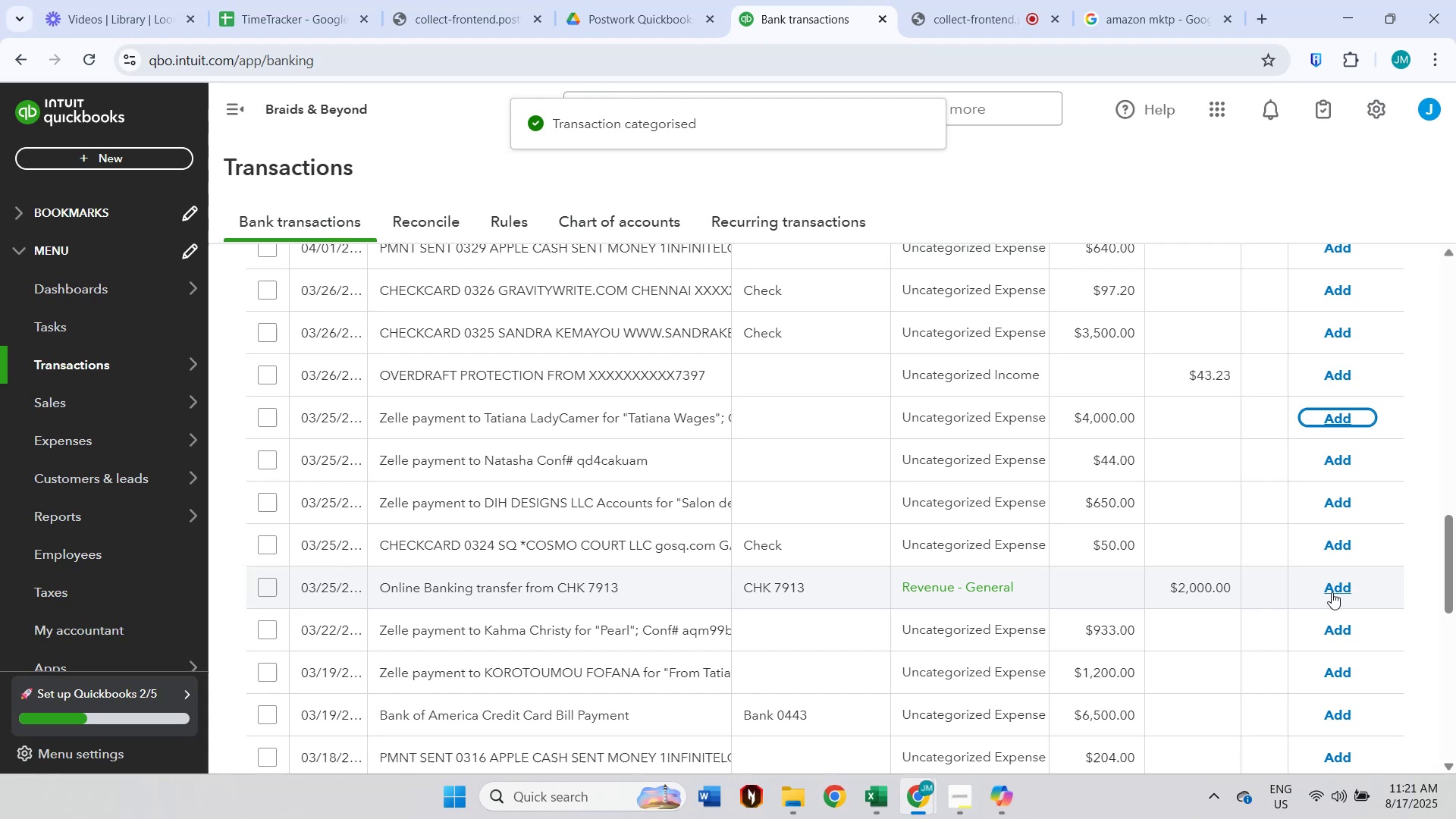 
left_click([1345, 586])
 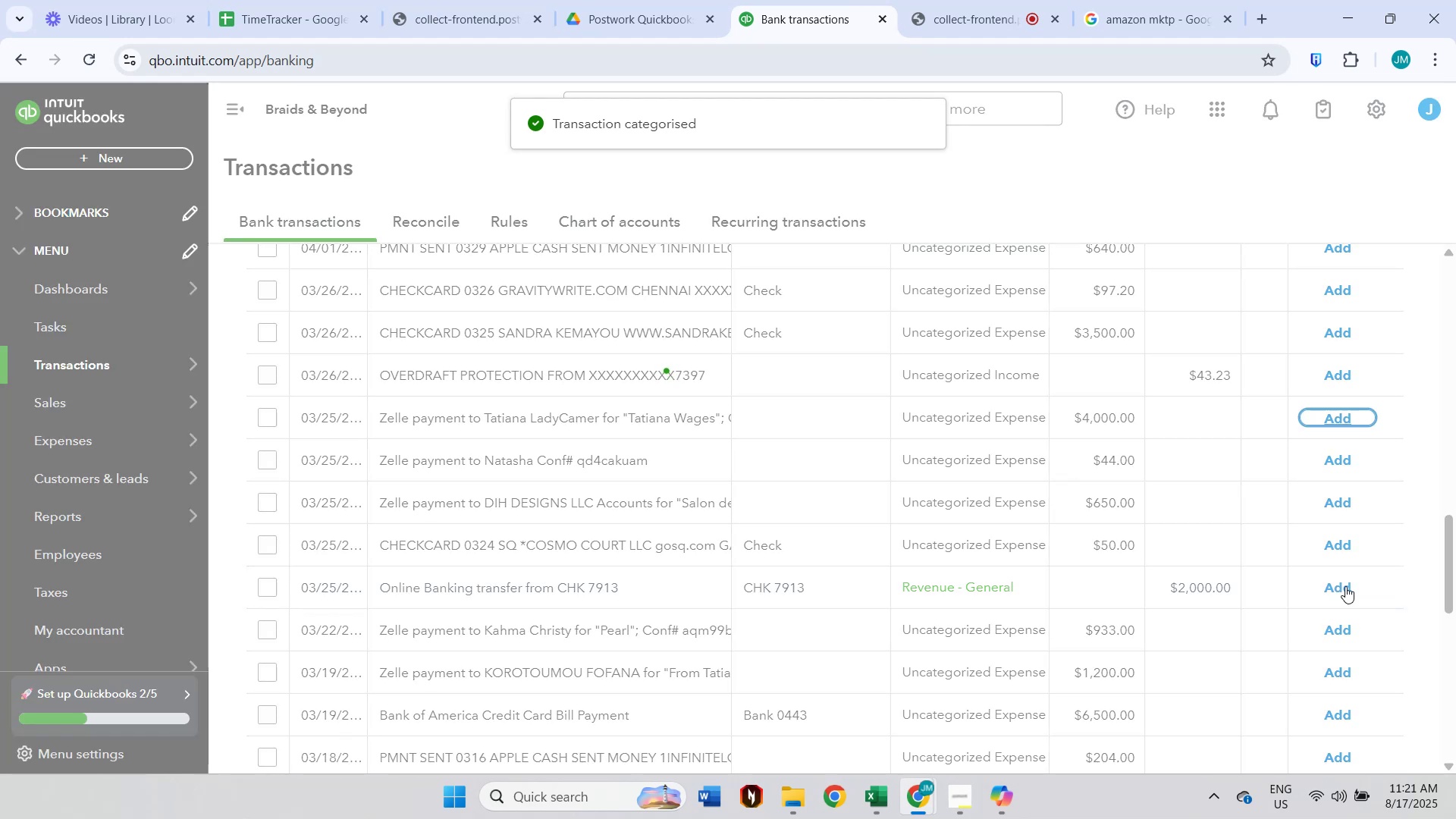 
scroll: coordinate [1345, 586], scroll_direction: down, amount: 8.0
 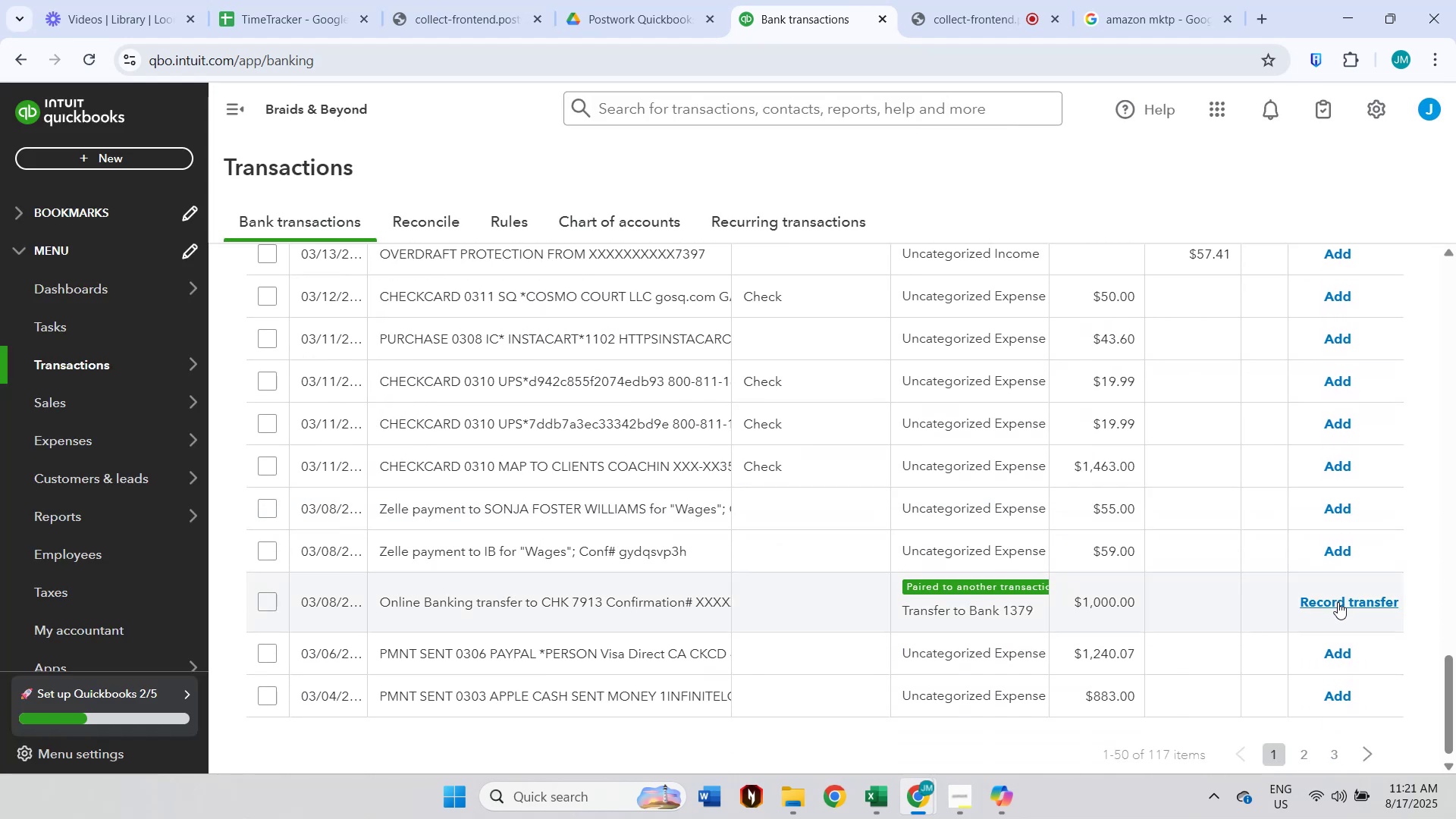 
left_click([1338, 602])
 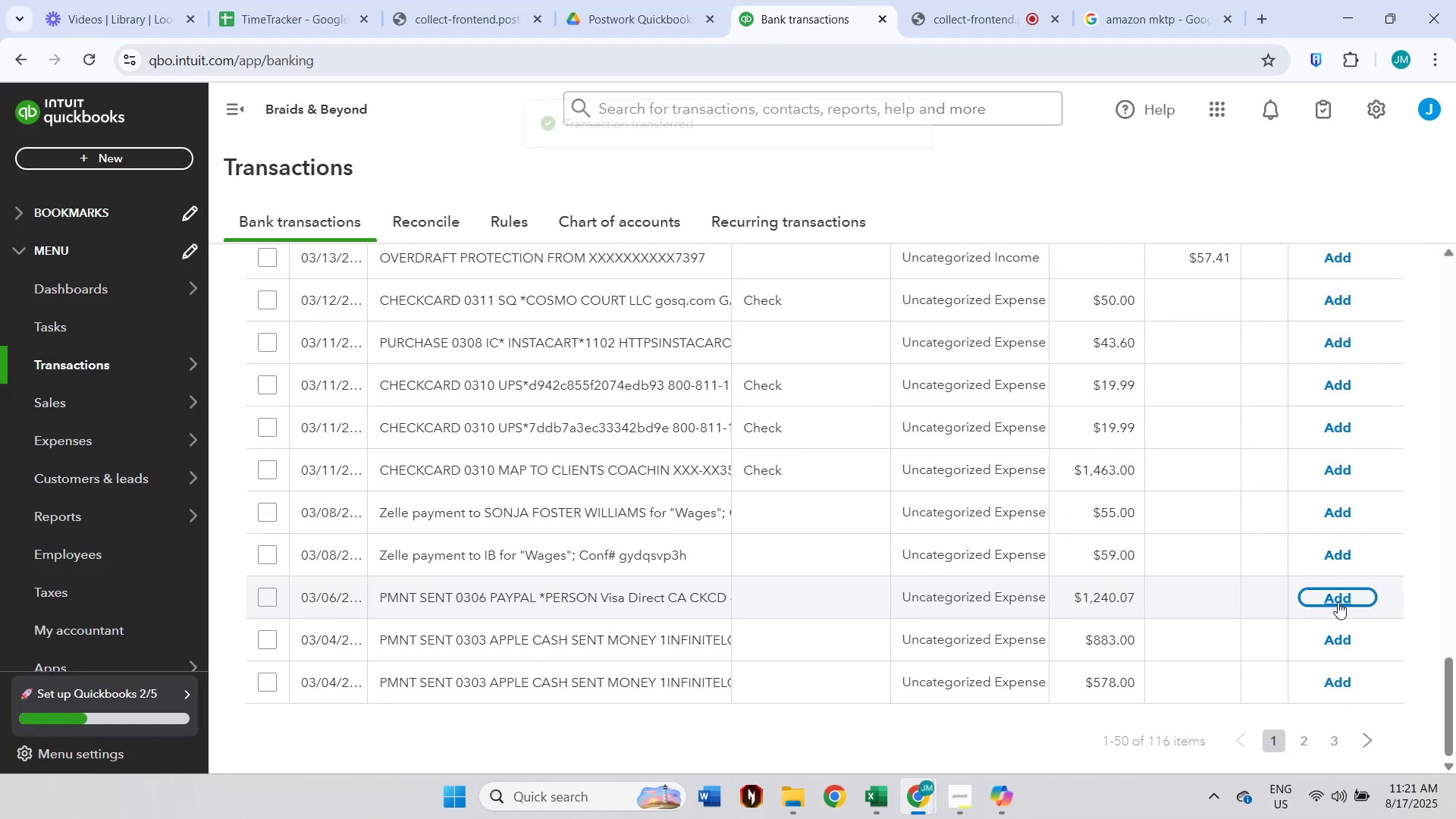 
scroll: coordinate [1338, 604], scroll_direction: down, amount: 1.0
 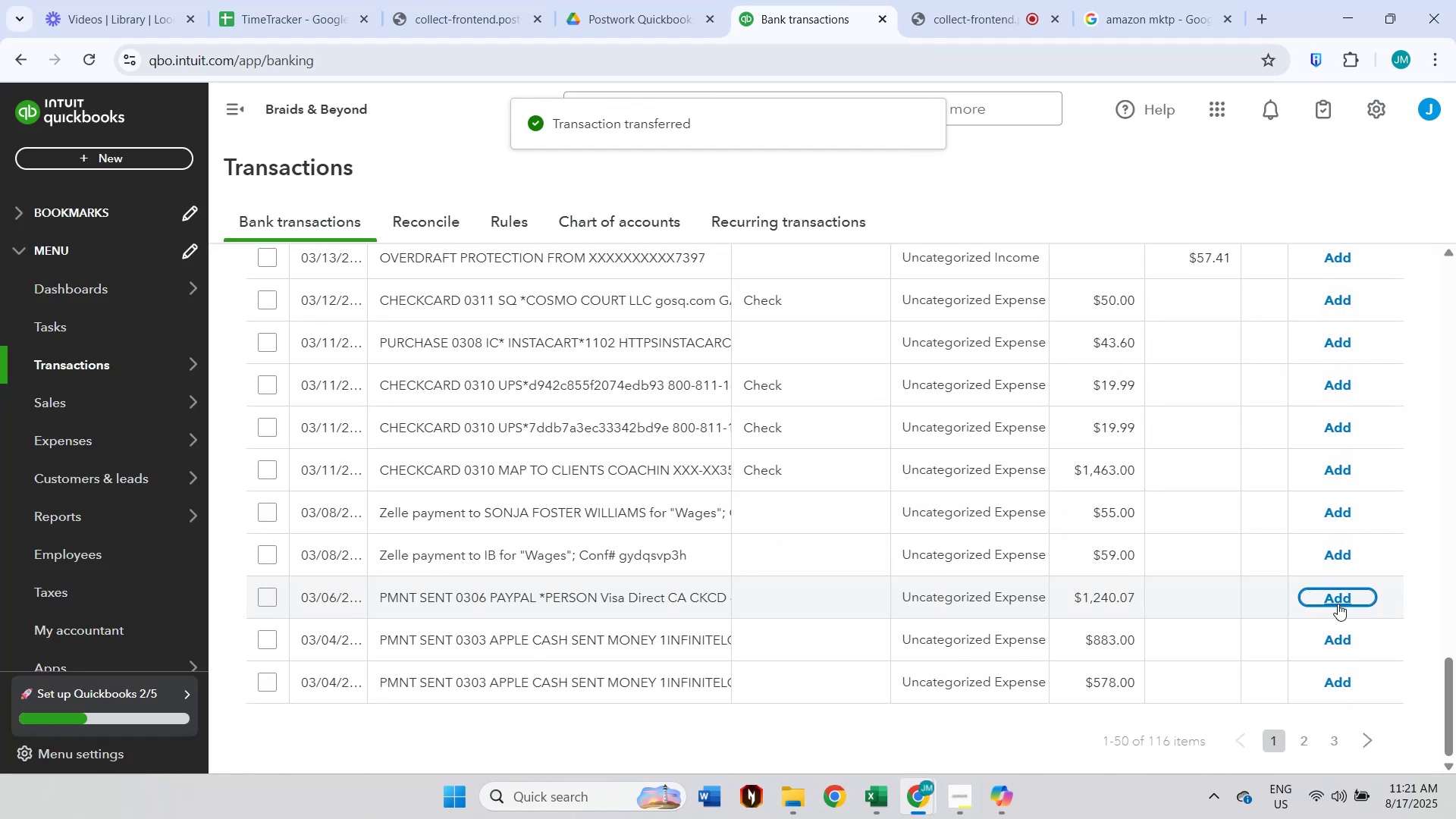 
scroll: coordinate [1338, 604], scroll_direction: up, amount: 4.0
 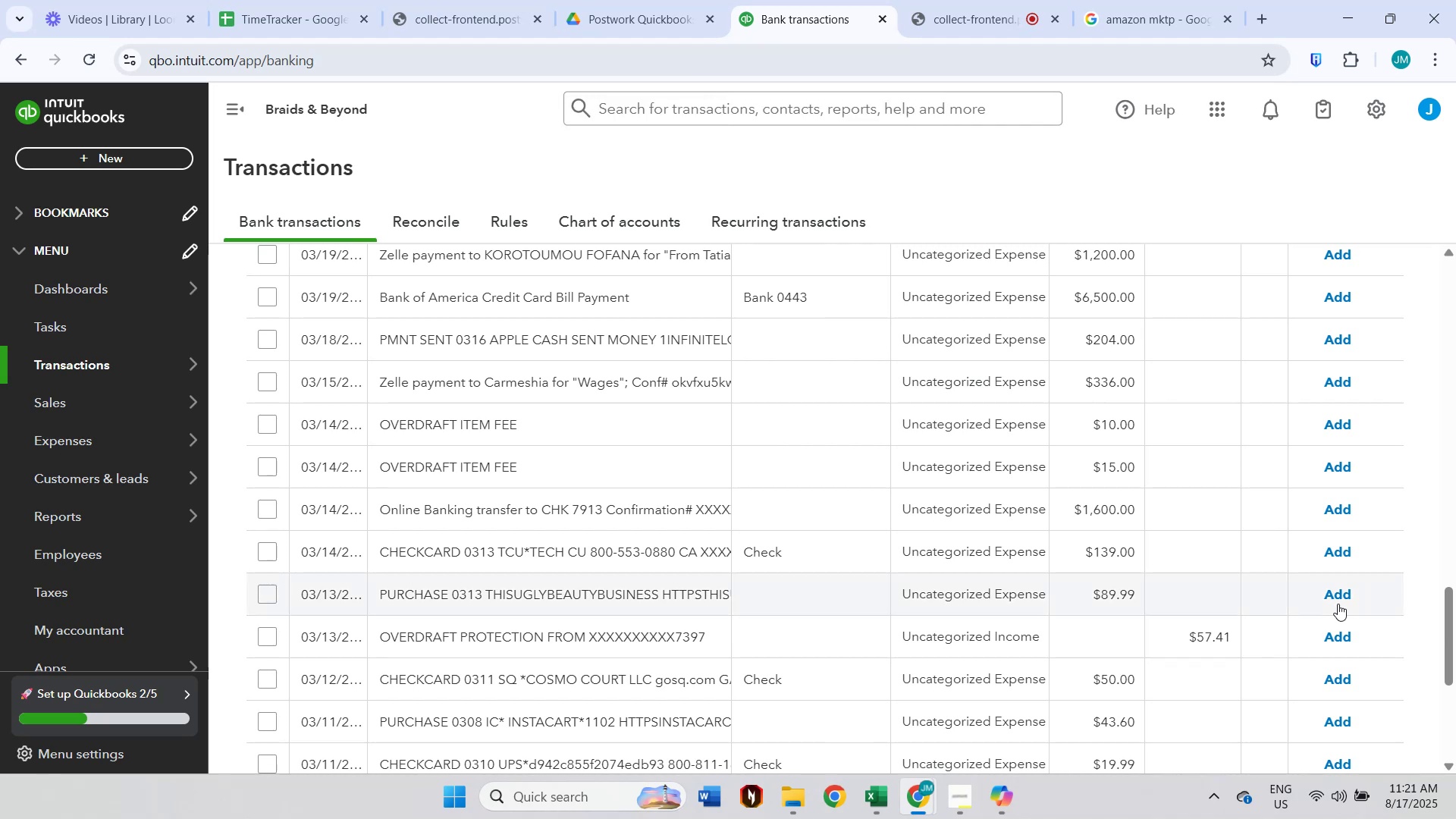 
wait(9.95)
 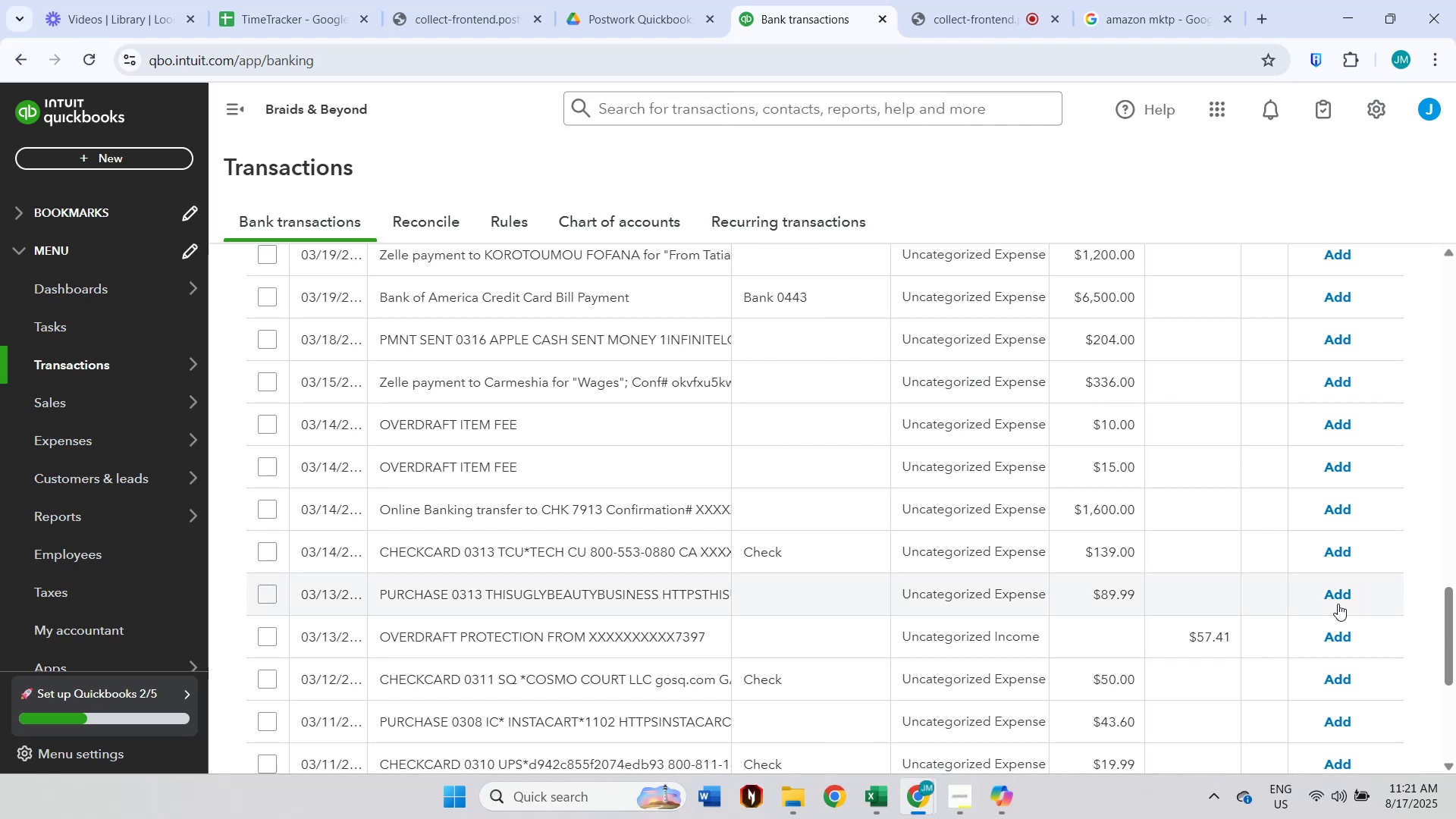 
left_click([276, 429])
 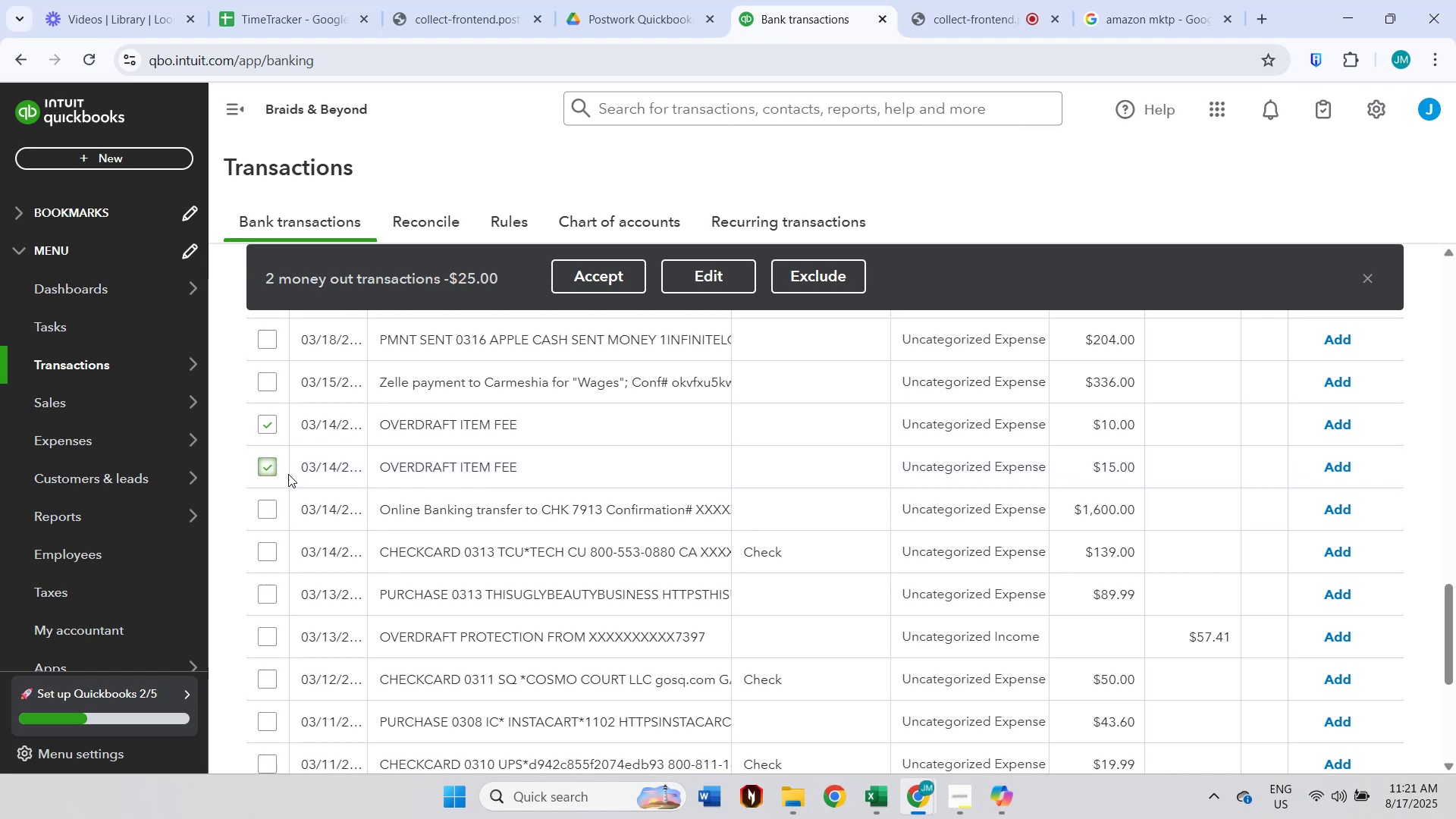 
scroll: coordinate [323, 485], scroll_direction: down, amount: 1.0
 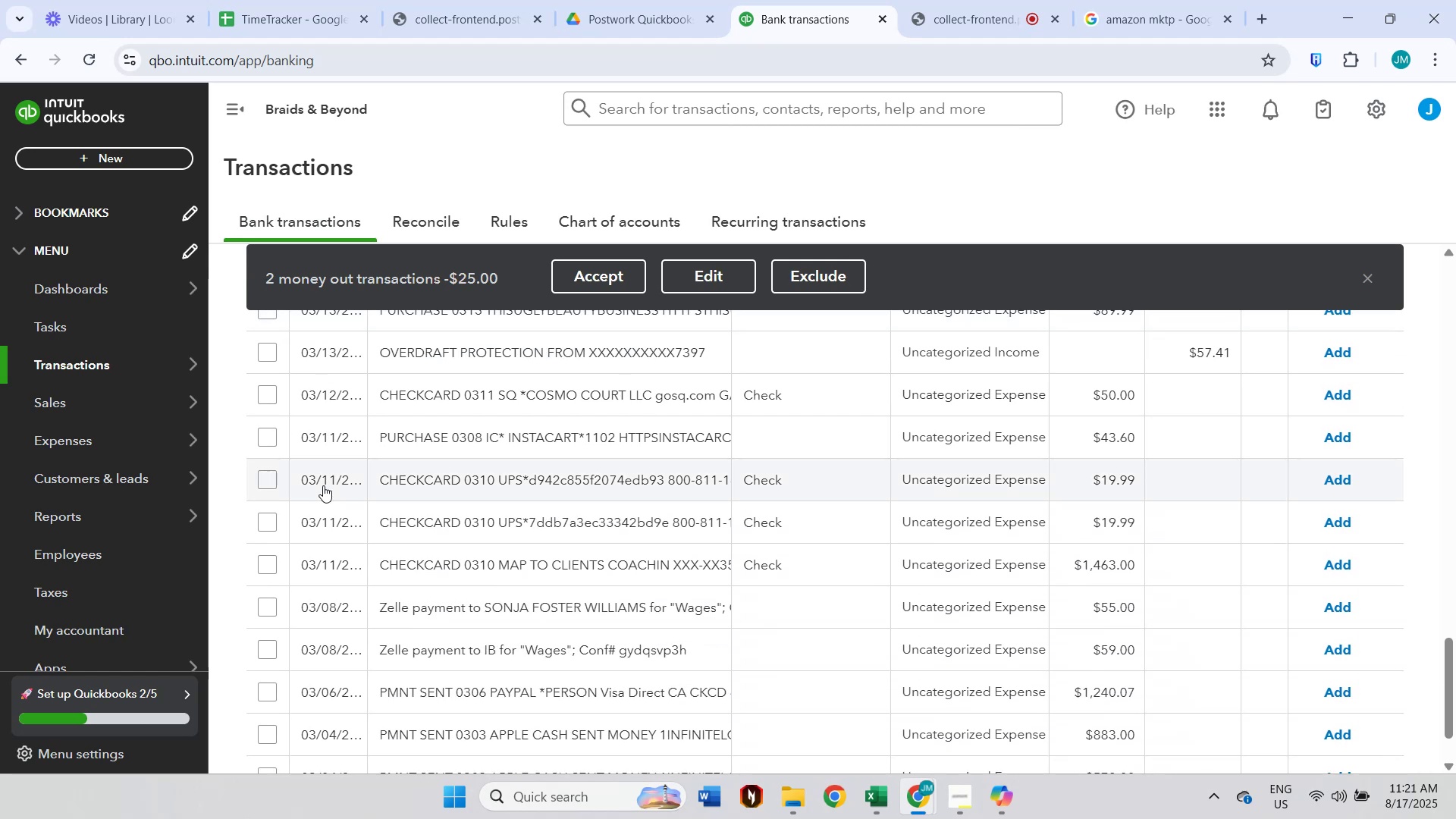 
scroll: coordinate [732, 548], scroll_direction: up, amount: 5.0
 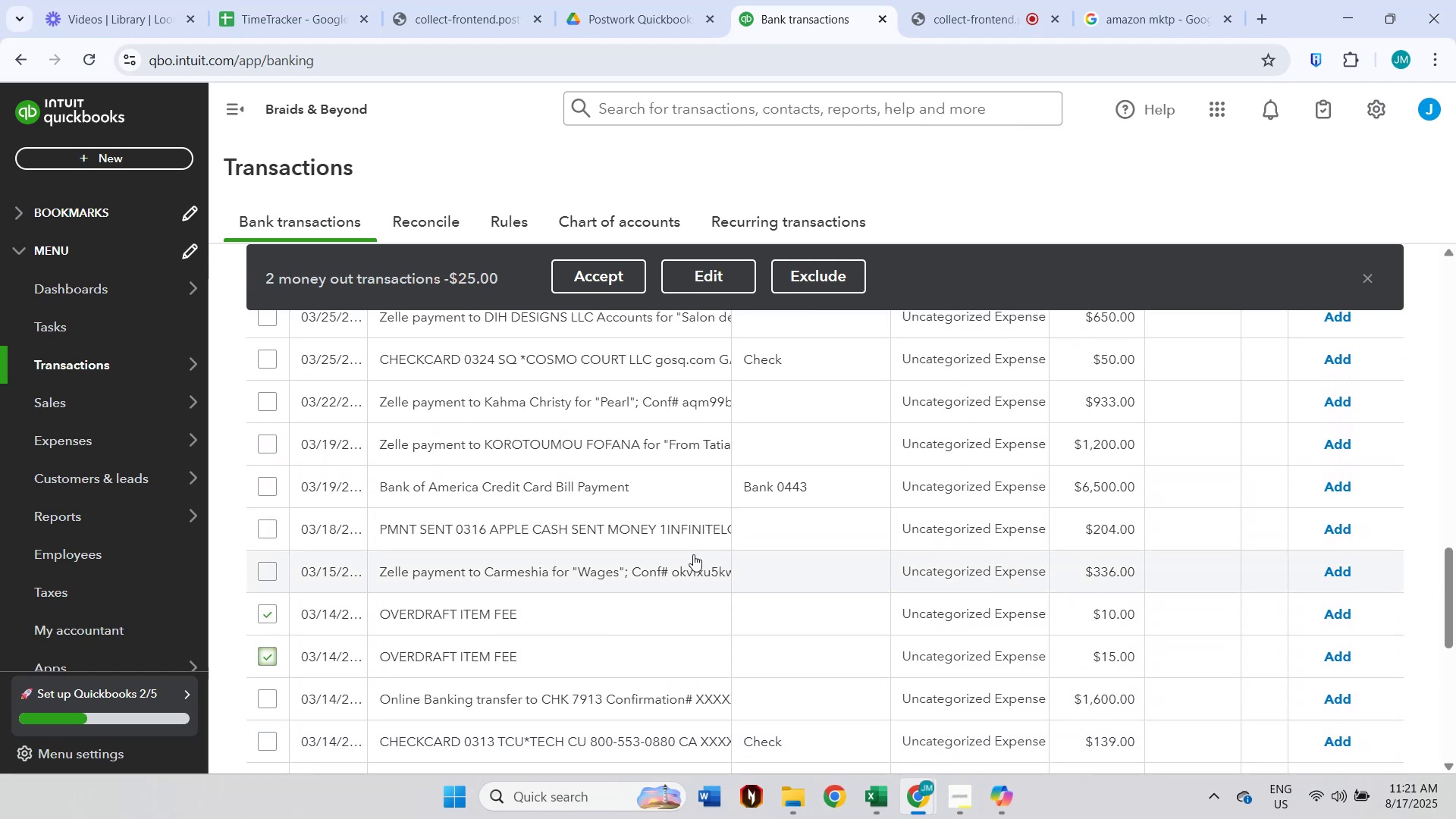 
left_click([715, 281])
 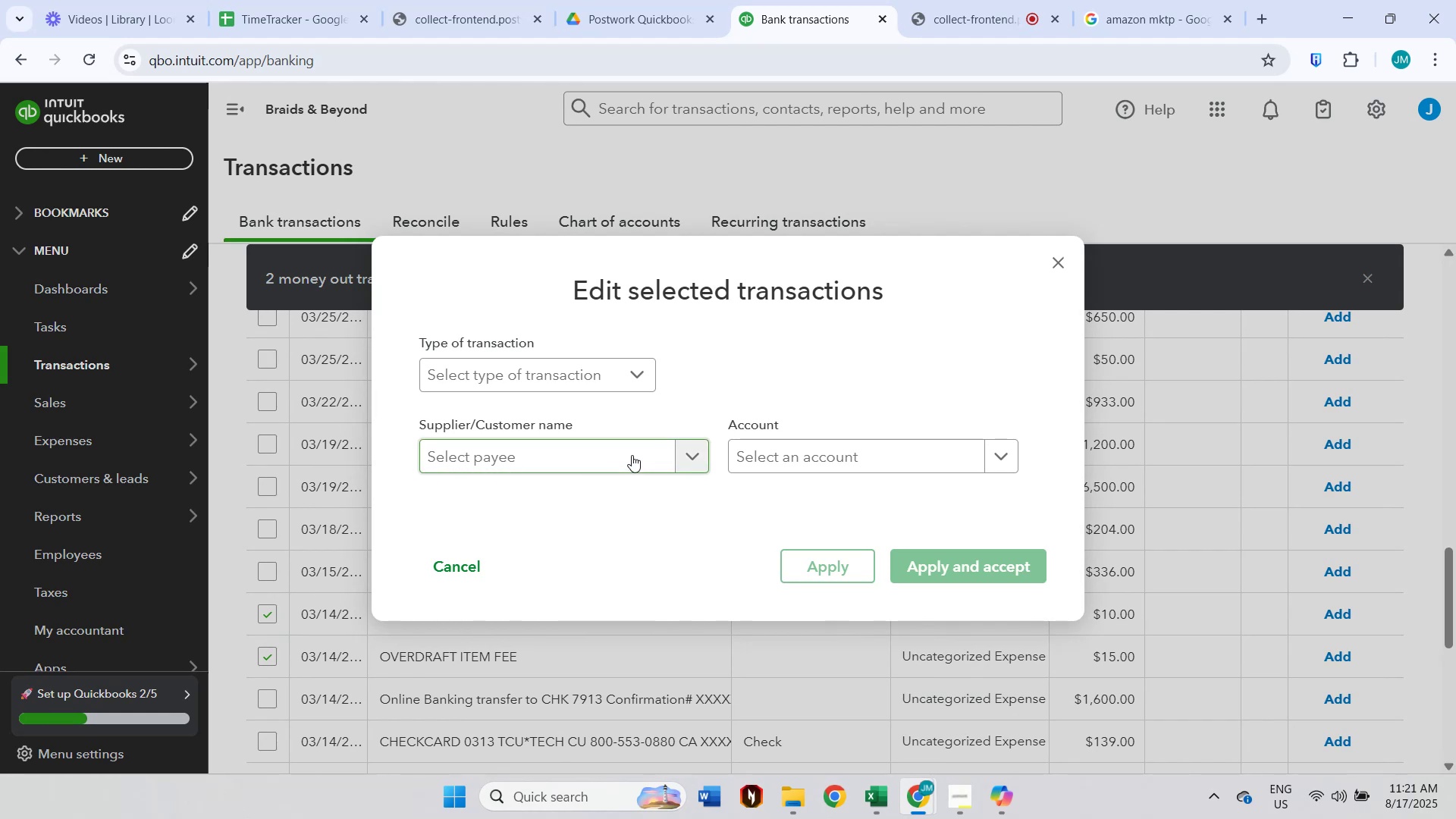 
left_click([632, 455])
 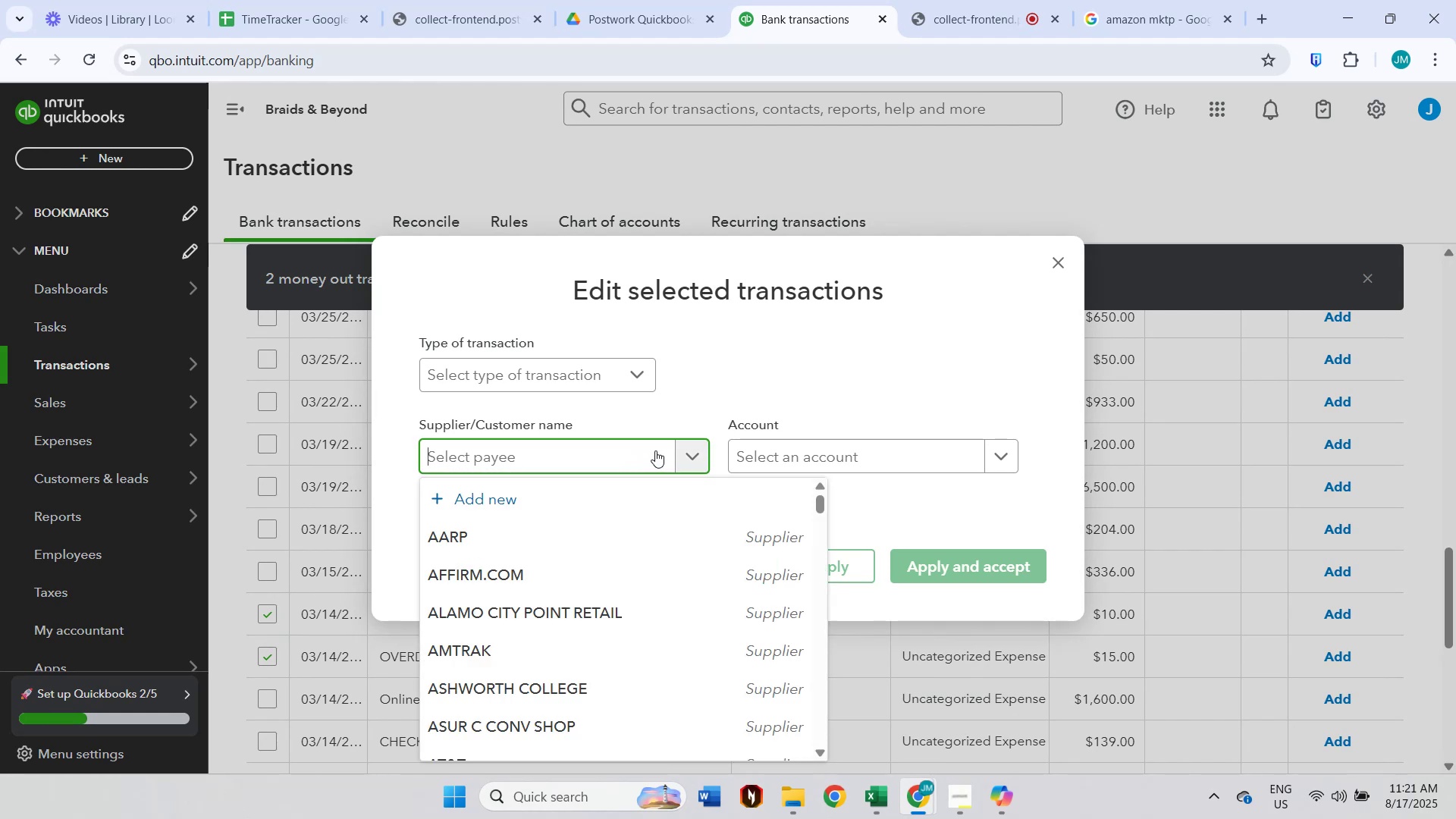 
left_click([1071, 272])
 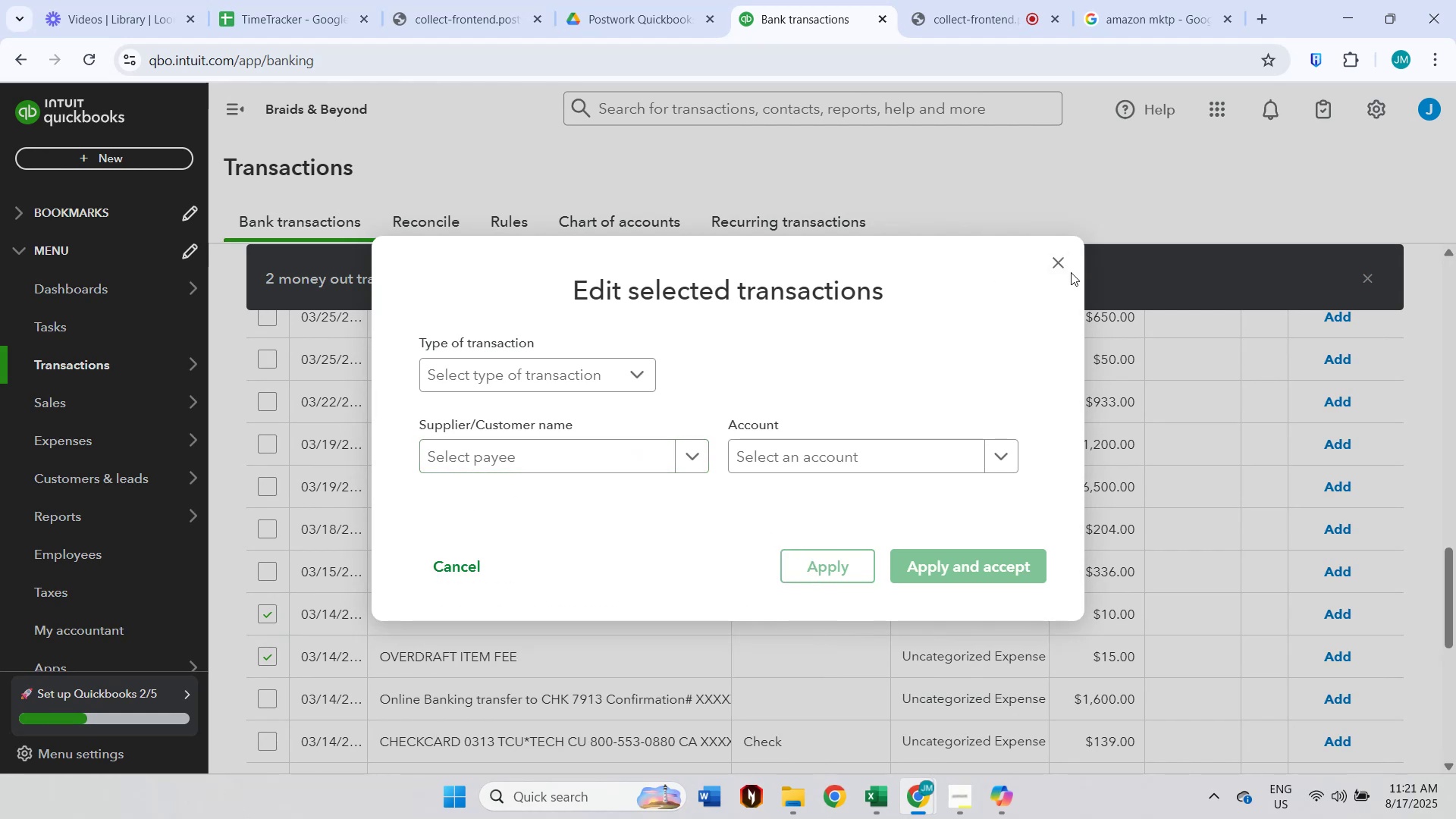 
left_click([1071, 272])
 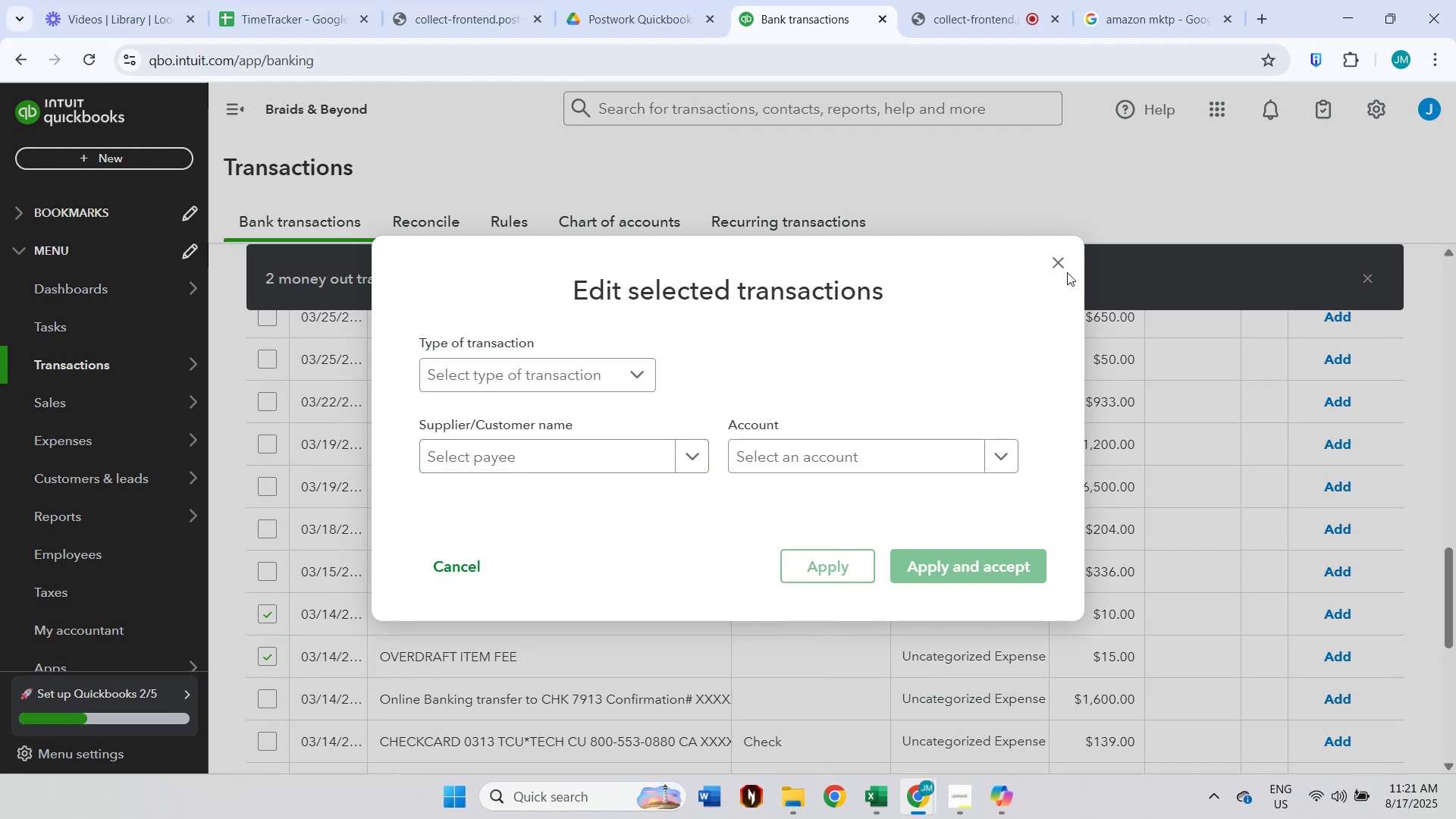 
left_click([1048, 266])
 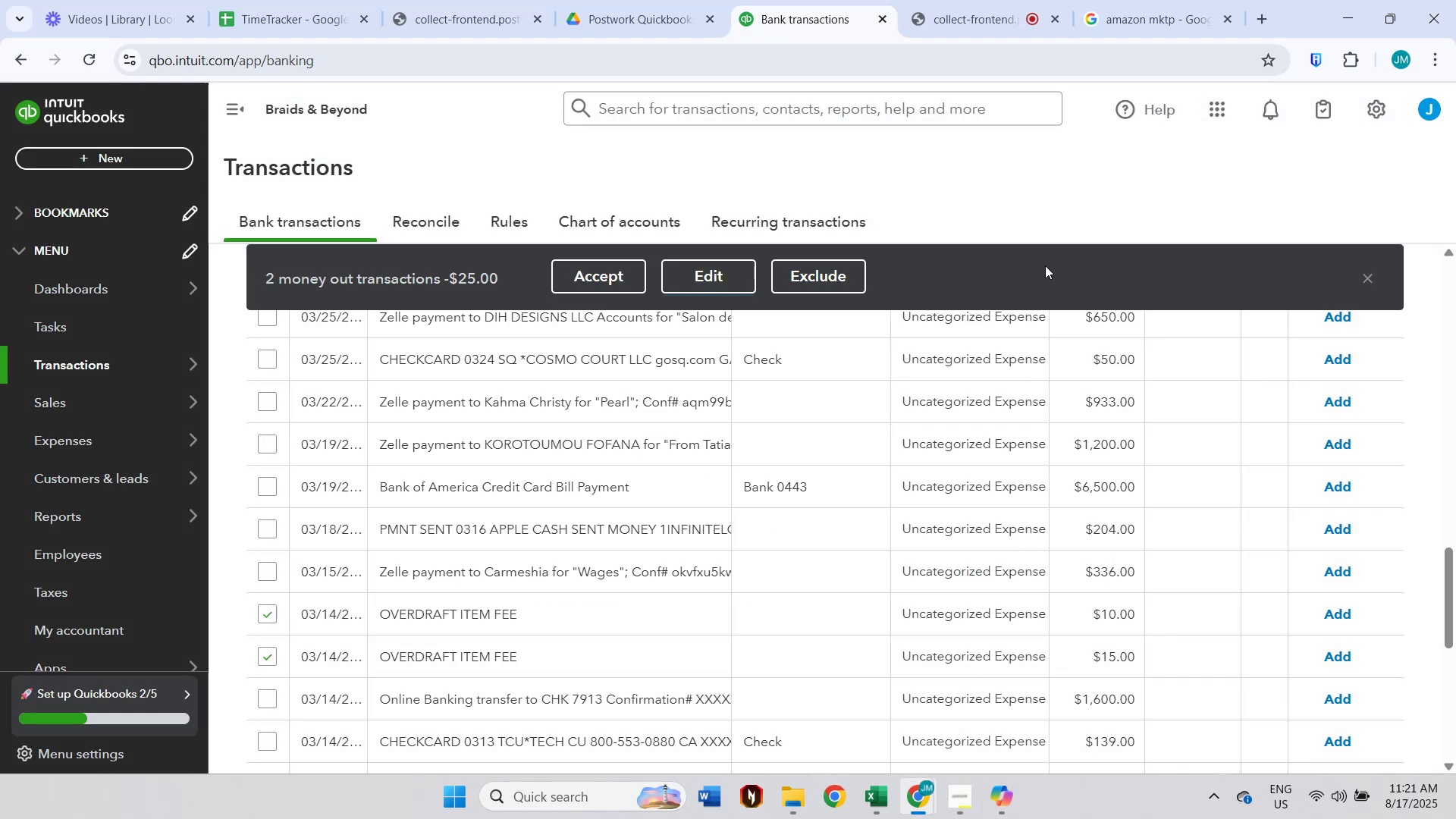 
scroll: coordinate [988, 375], scroll_direction: up, amount: 20.0
 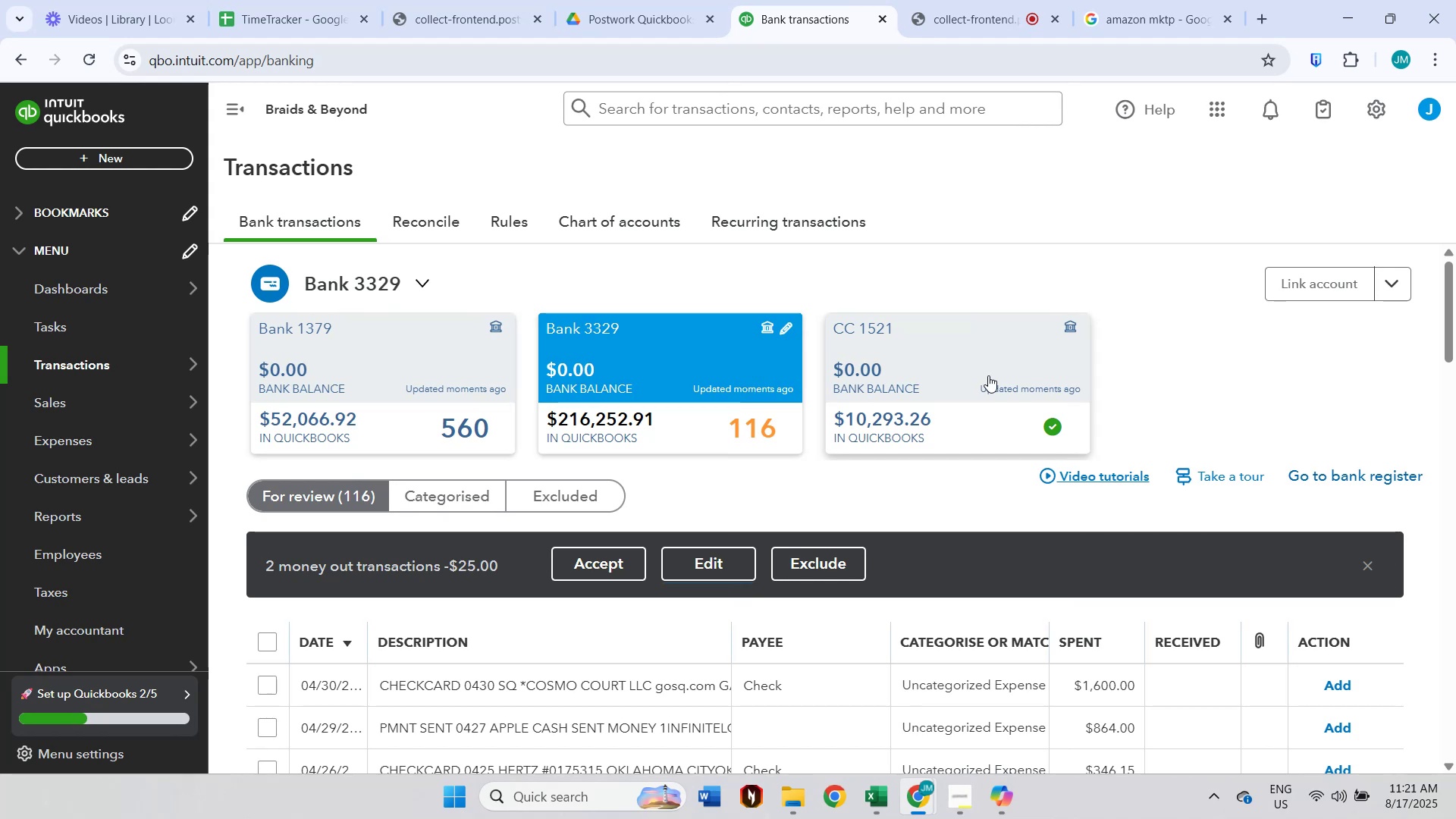 
scroll: coordinate [991, 465], scroll_direction: down, amount: 19.0
 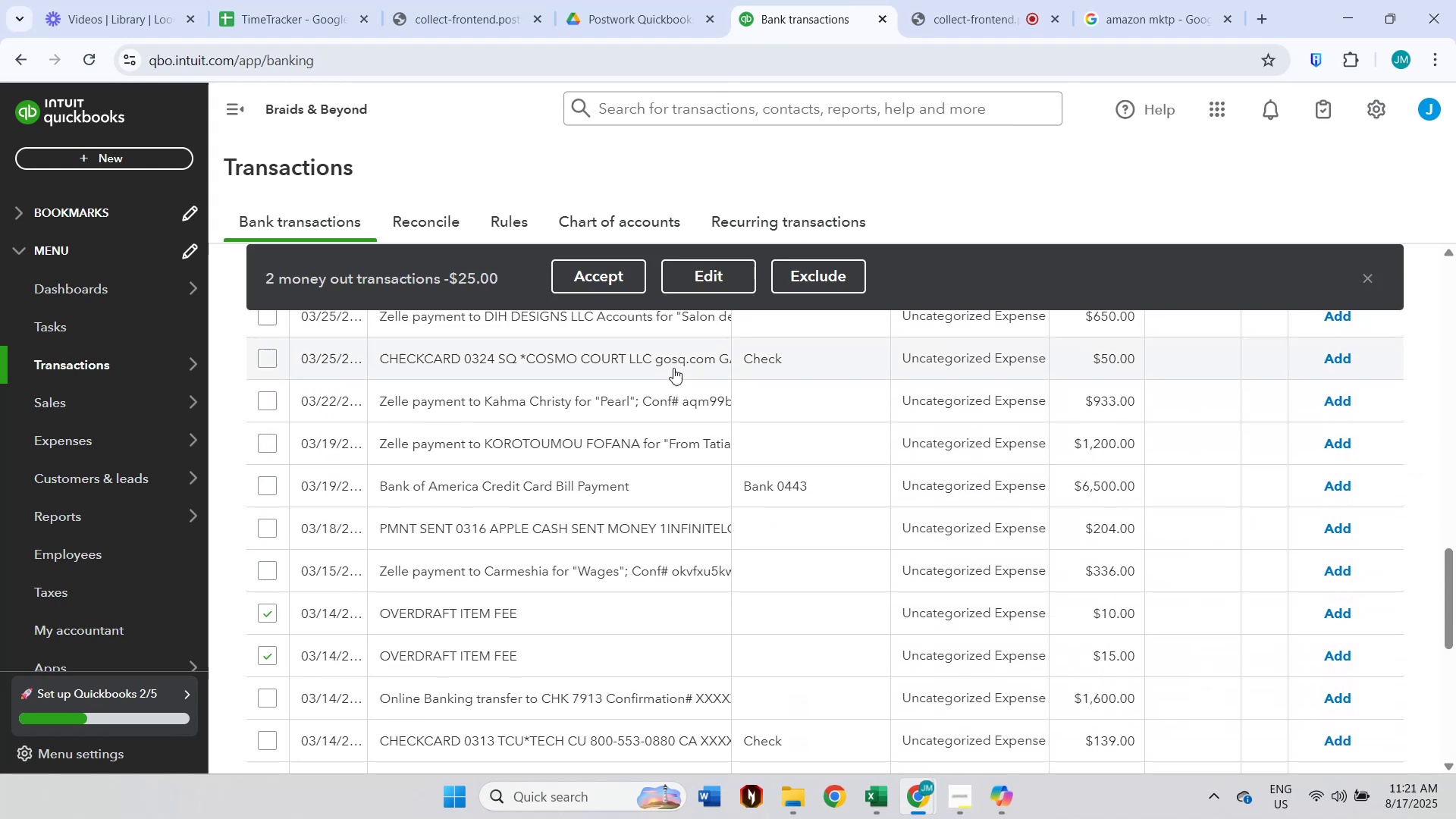 
left_click([710, 271])
 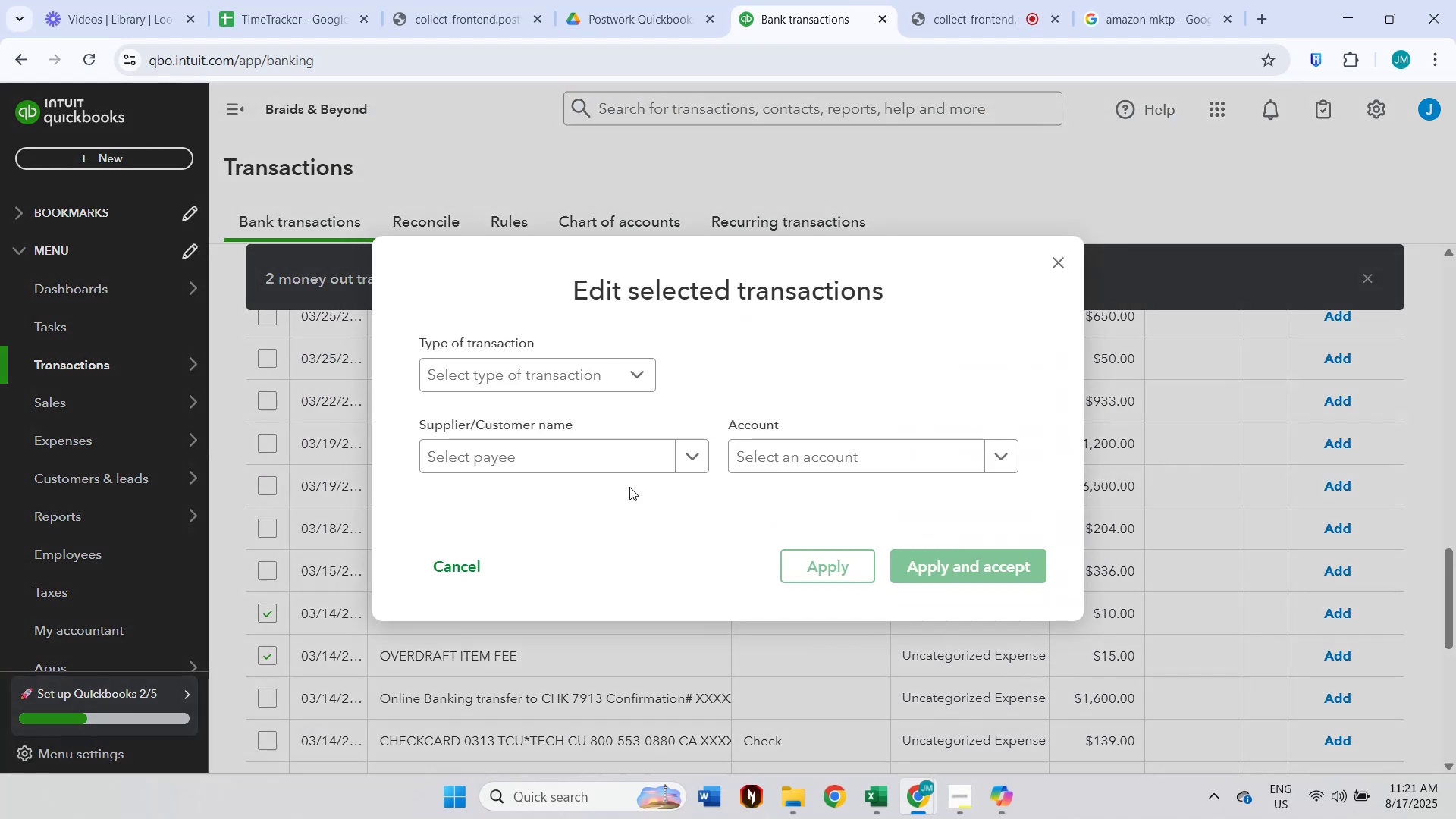 
left_click([566, 458])
 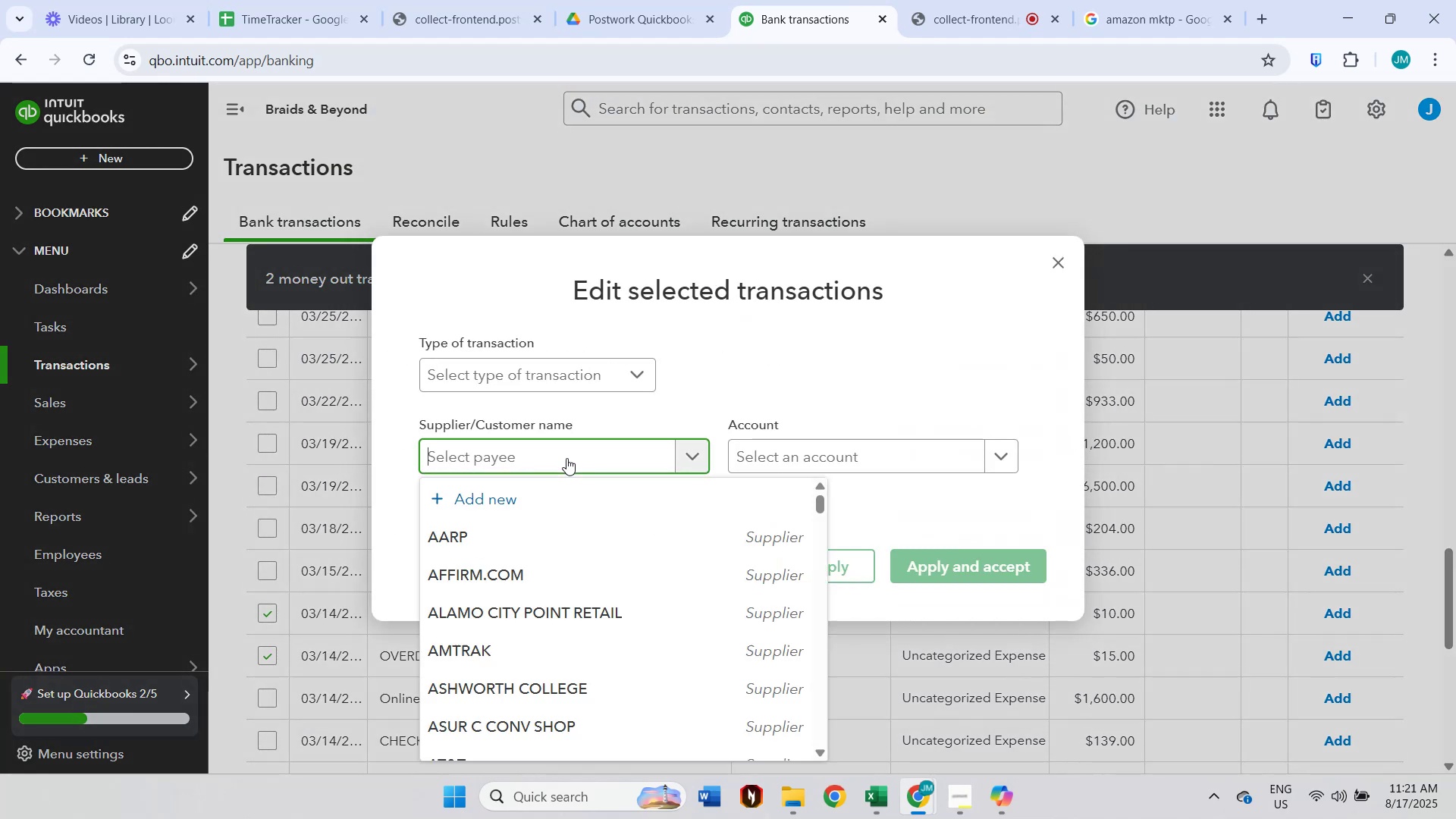 
type(Bank 3329)
 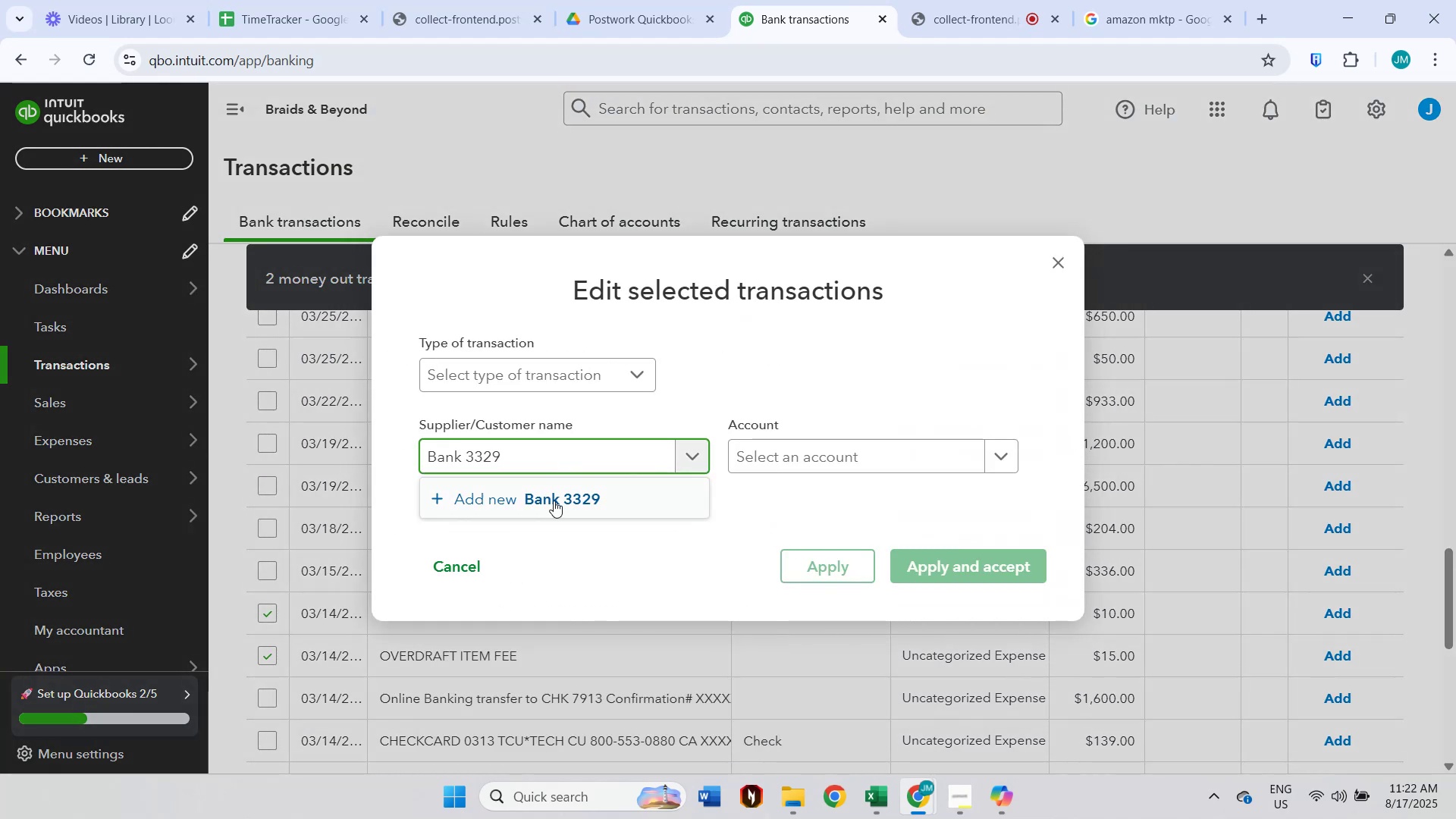 
left_click([567, 506])
 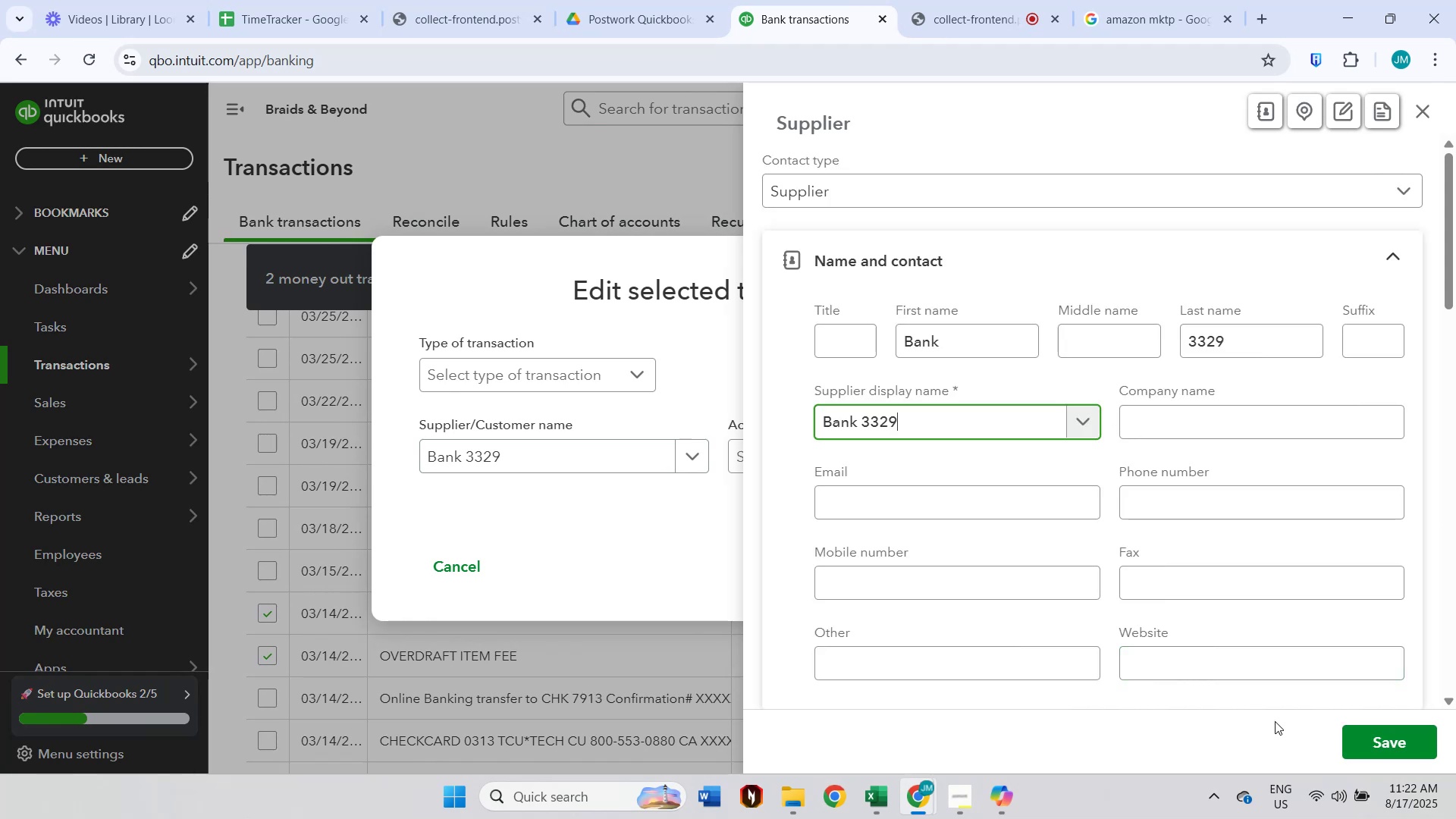 
left_click([1341, 736])
 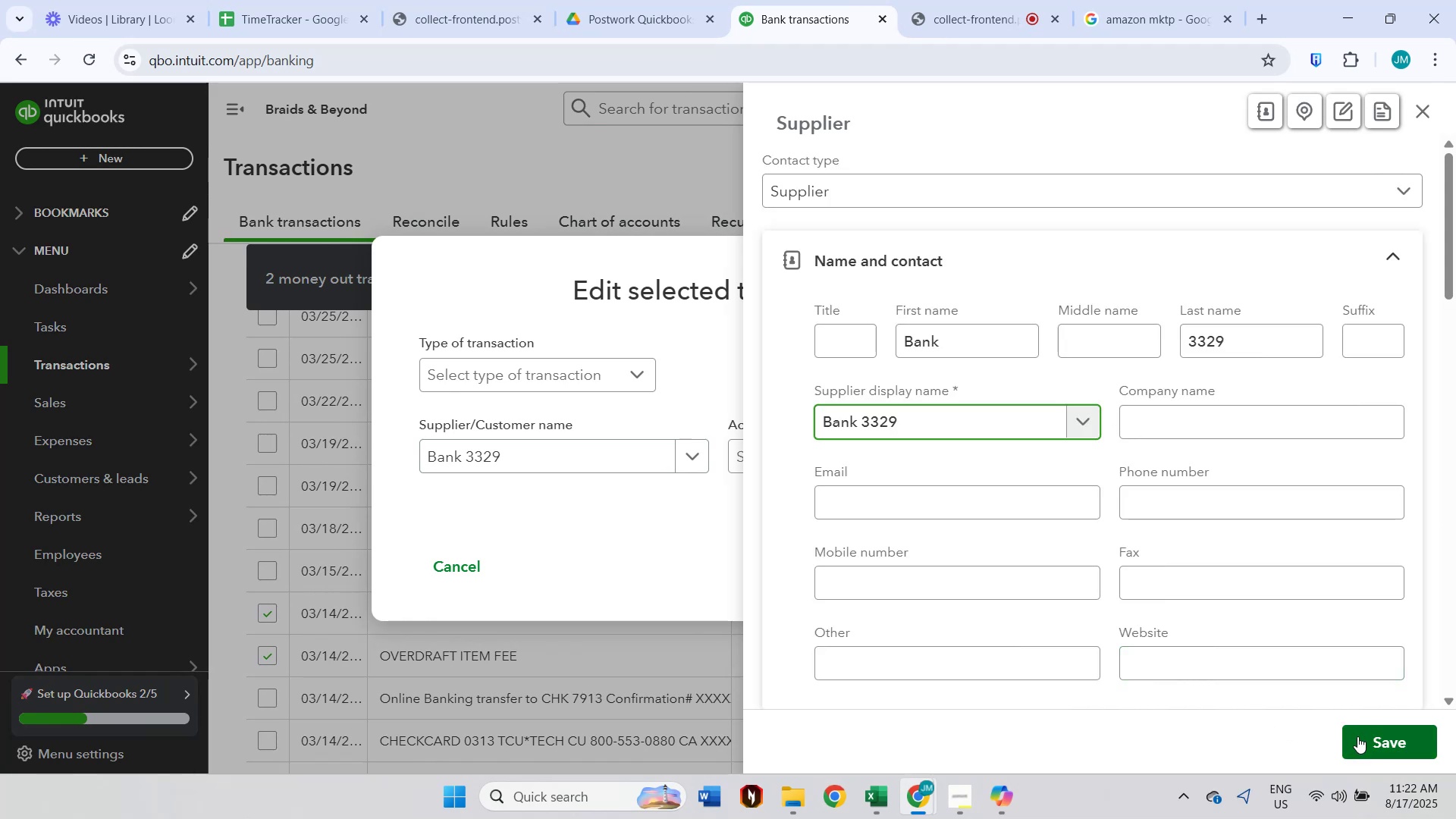 
left_click([1357, 736])
 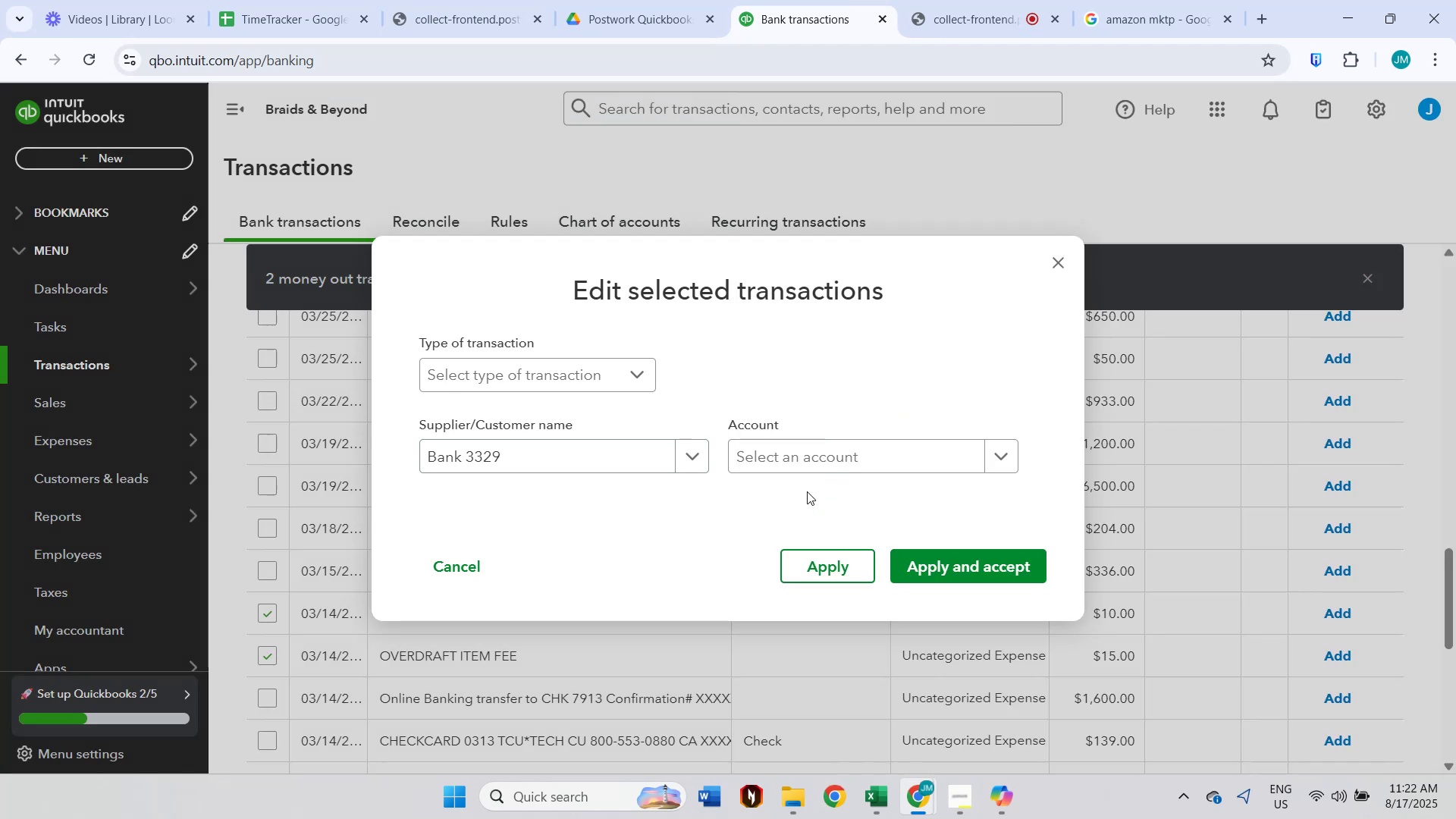 
left_click([820, 466])
 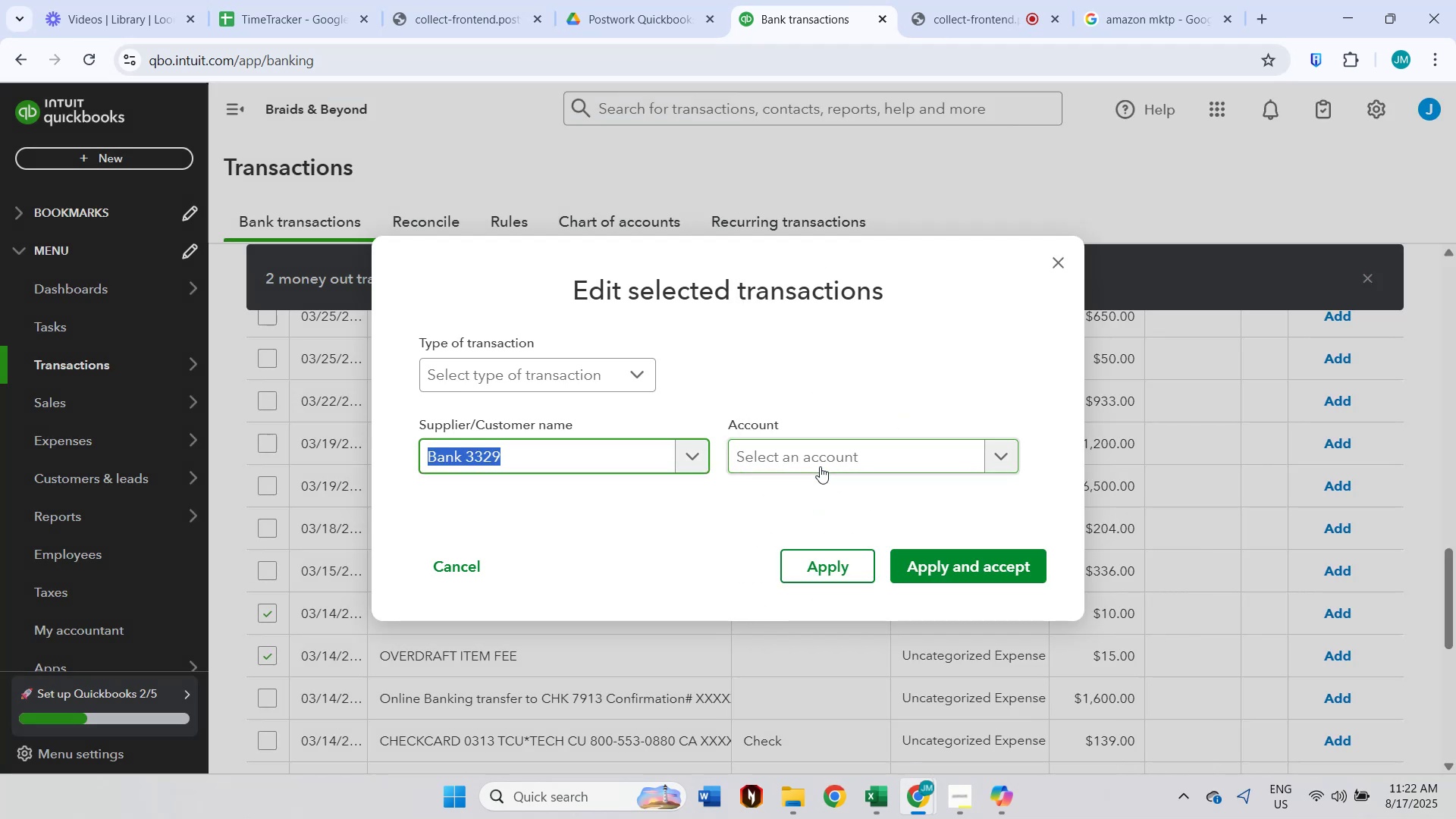 
left_click([820, 466])
 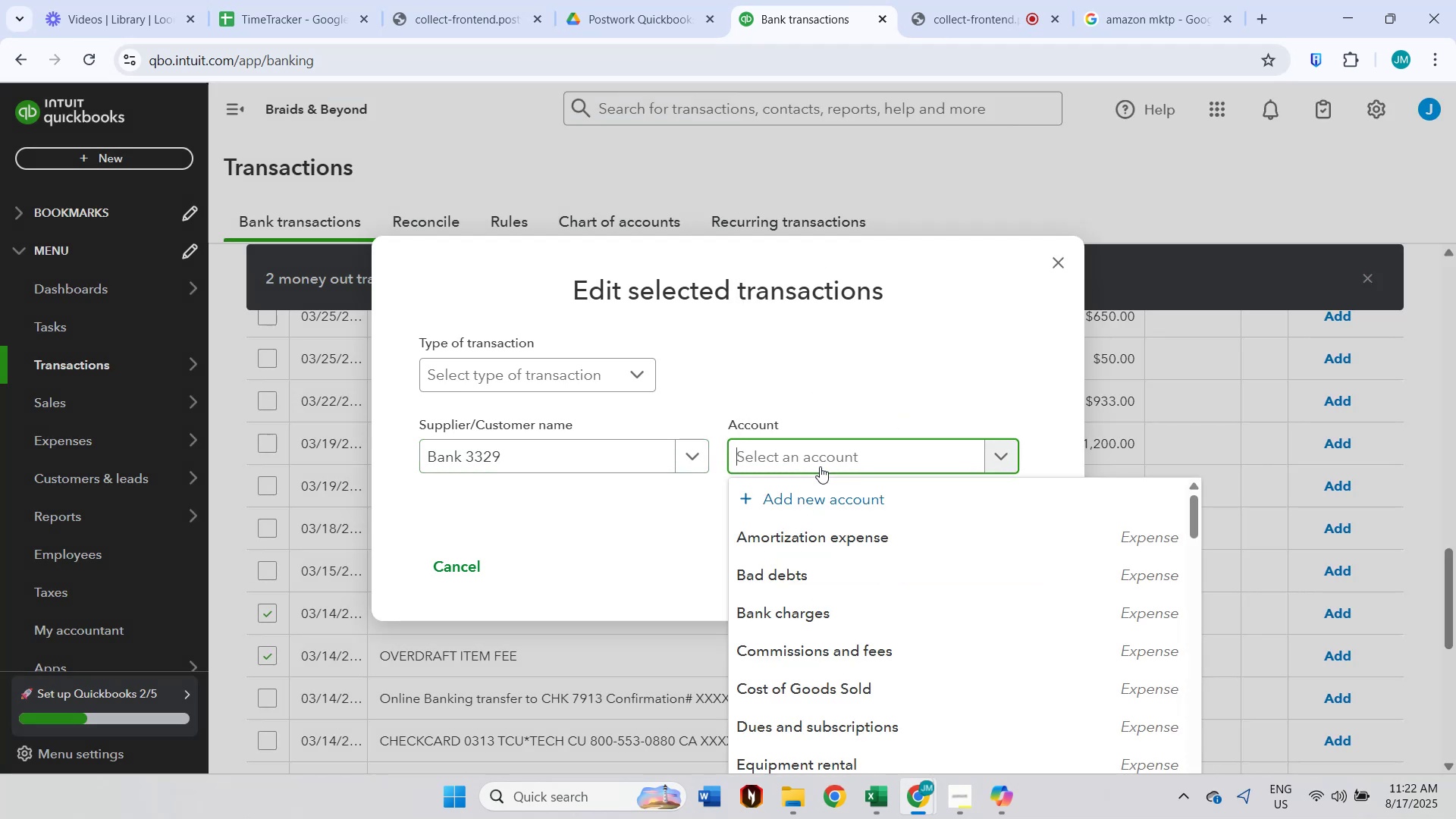 
type(other)
 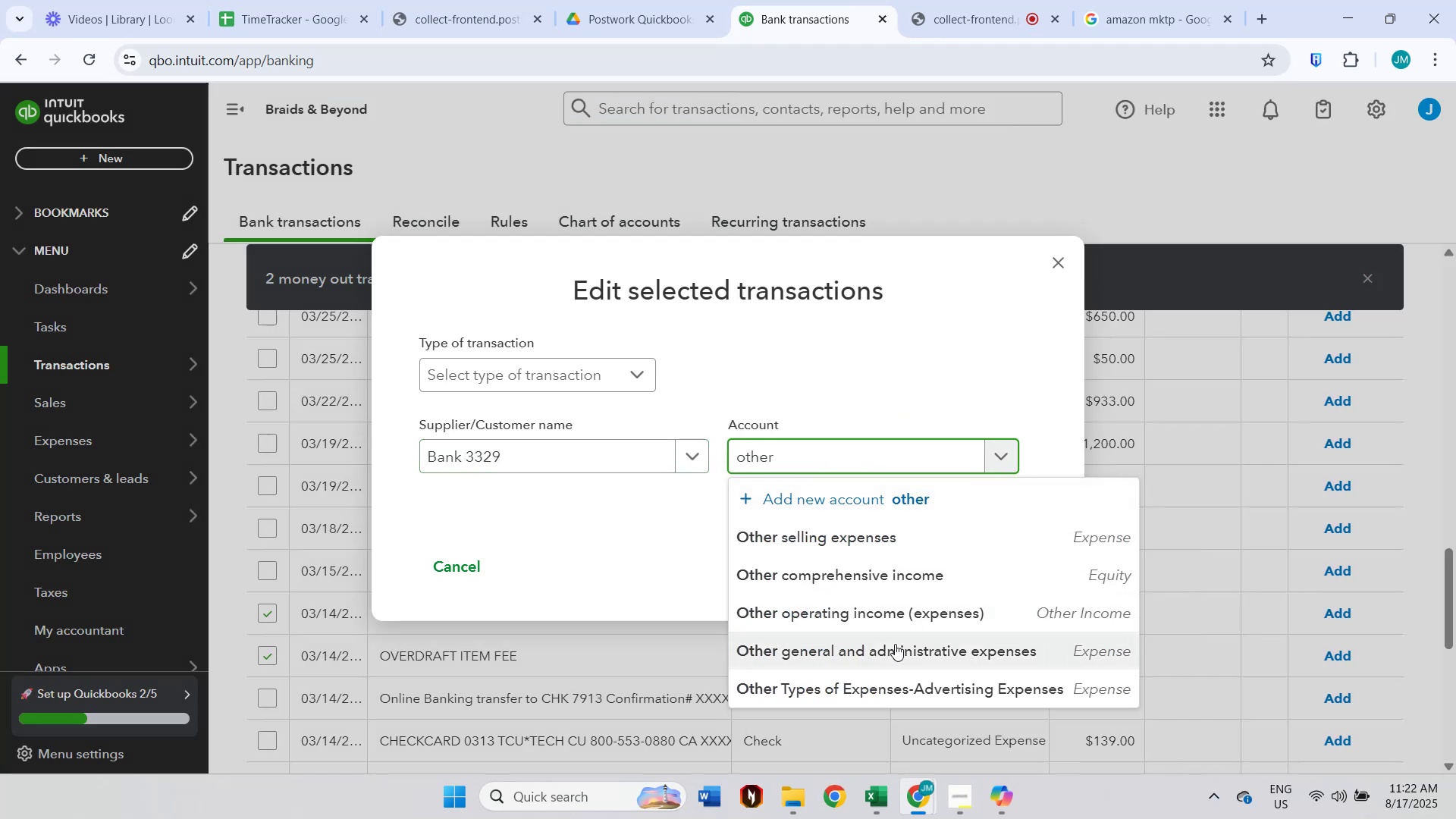 
left_click([895, 644])
 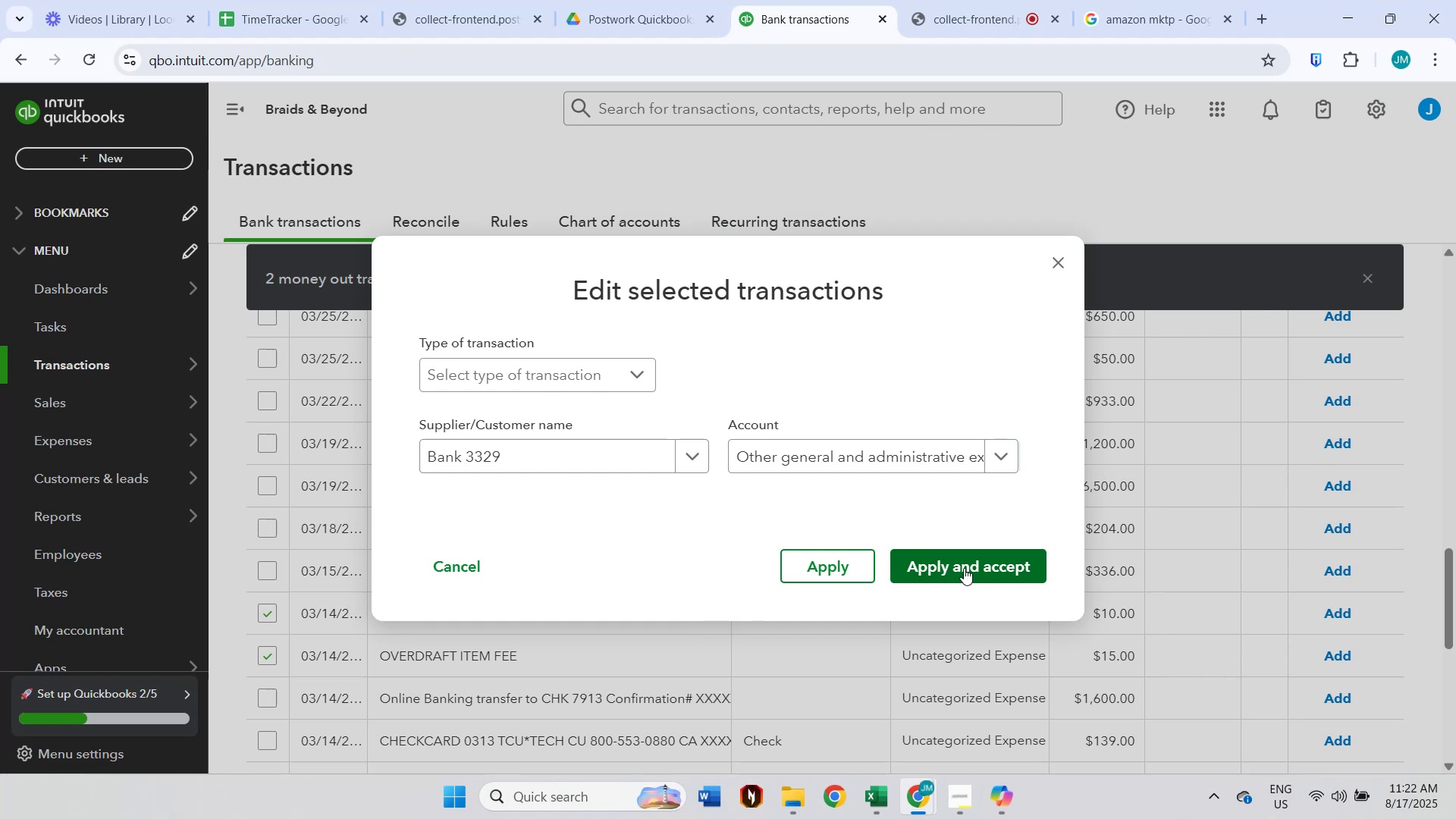 
left_click([964, 568])
 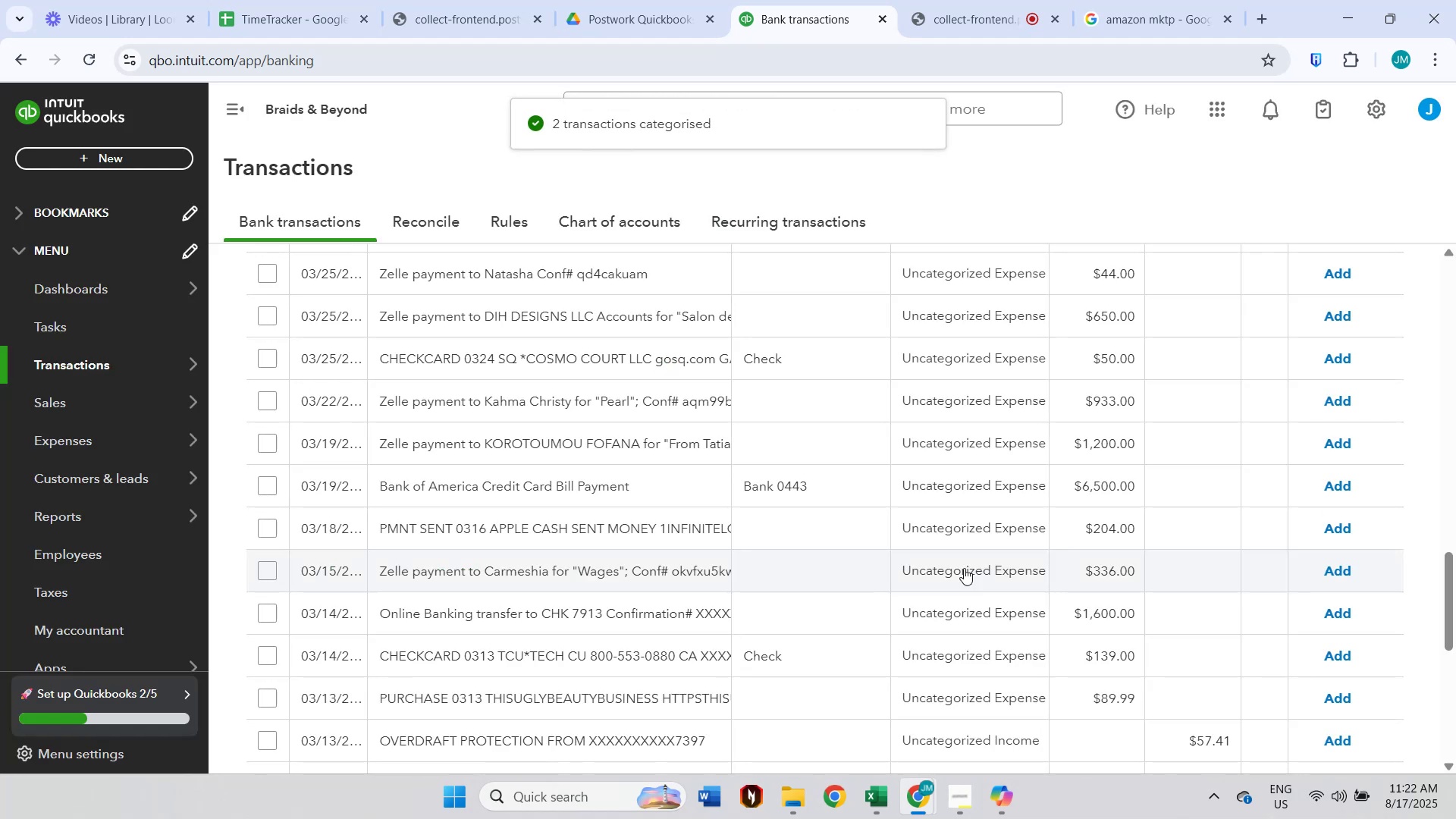 
wait(6.16)
 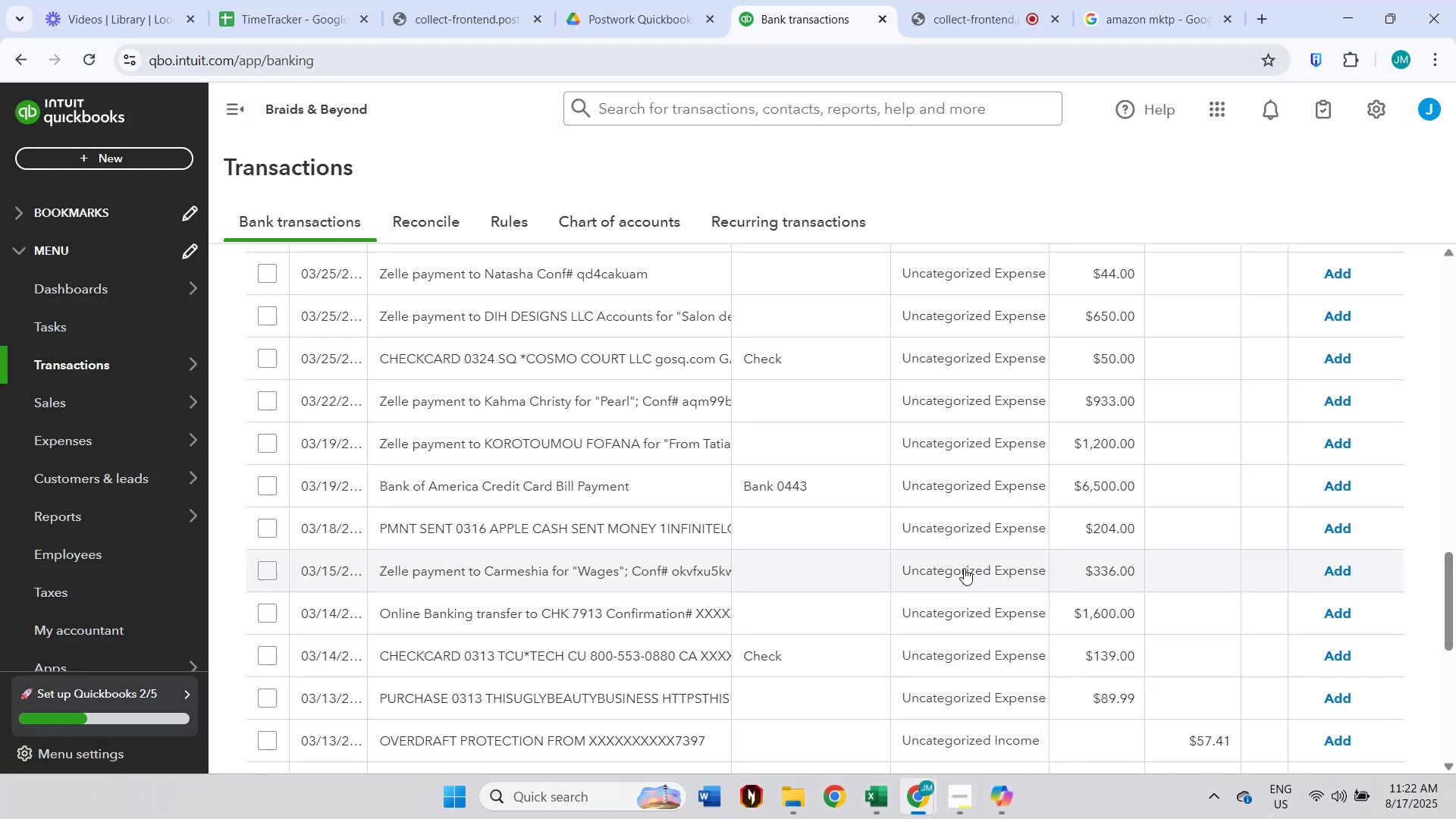 
scroll: coordinate [964, 568], scroll_direction: down, amount: 6.0
 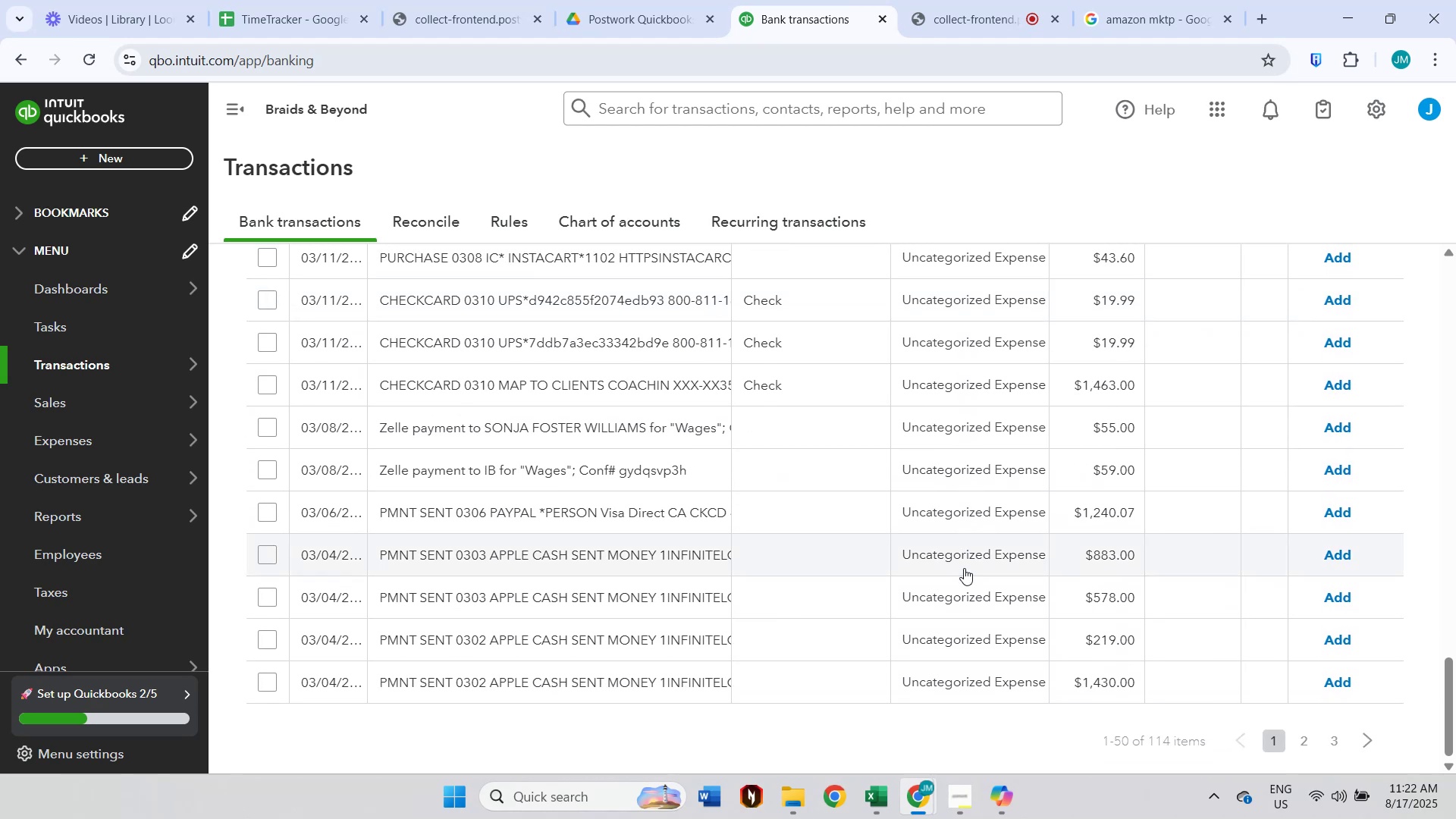 
wait(9.59)
 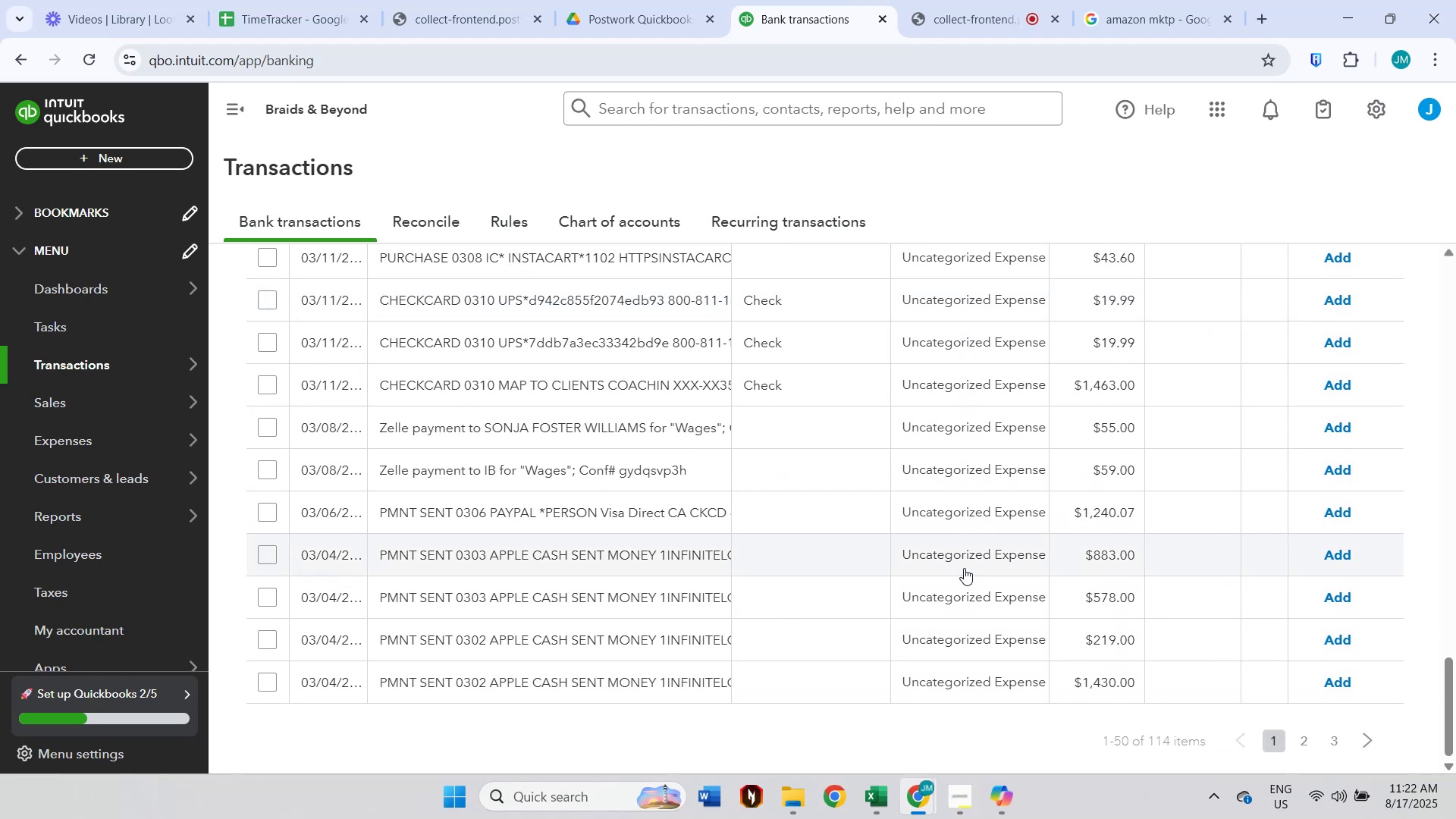 
scroll: coordinate [727, 431], scroll_direction: up, amount: 25.0
 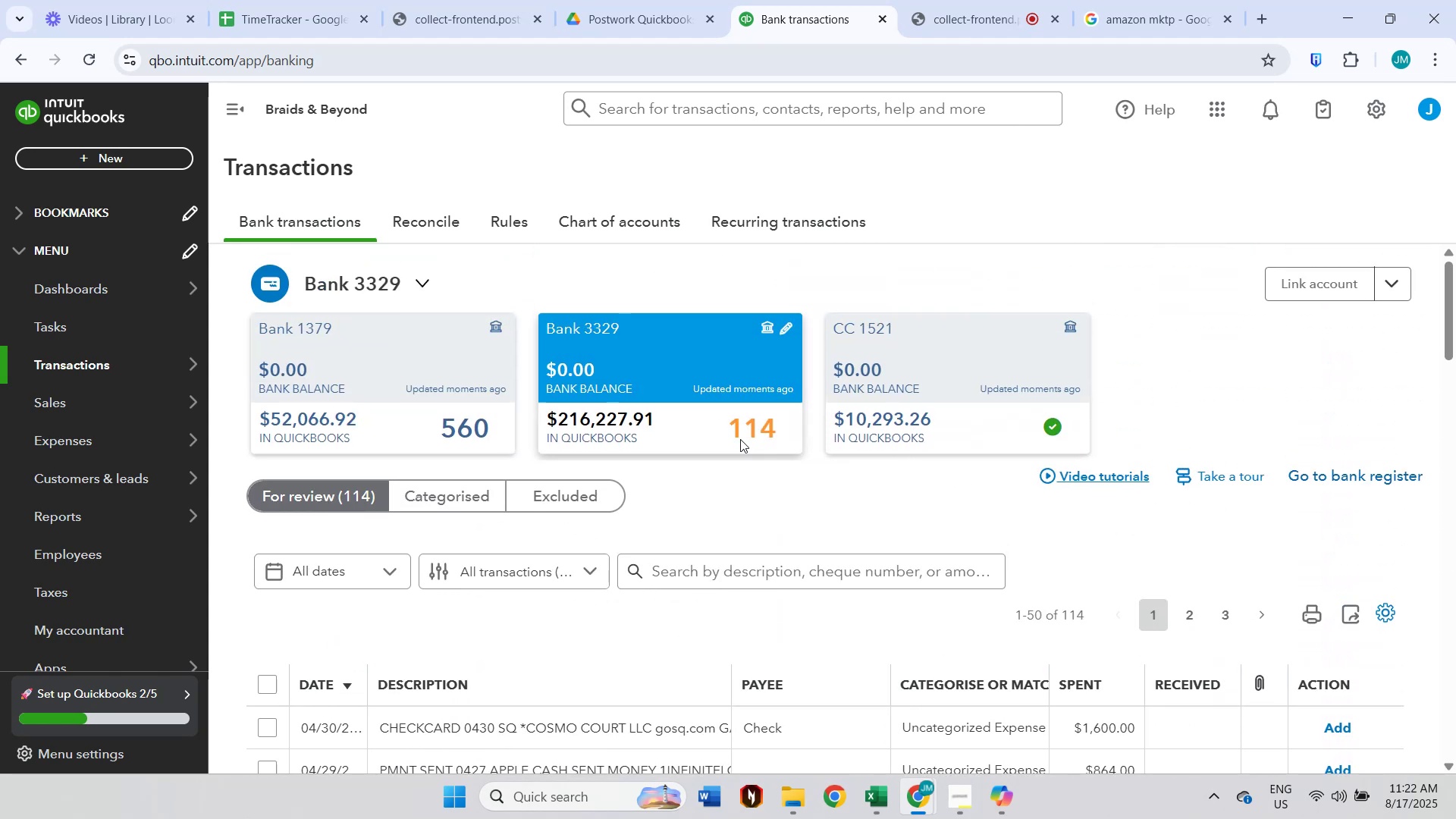 
scroll: coordinate [899, 545], scroll_direction: down, amount: 5.0
 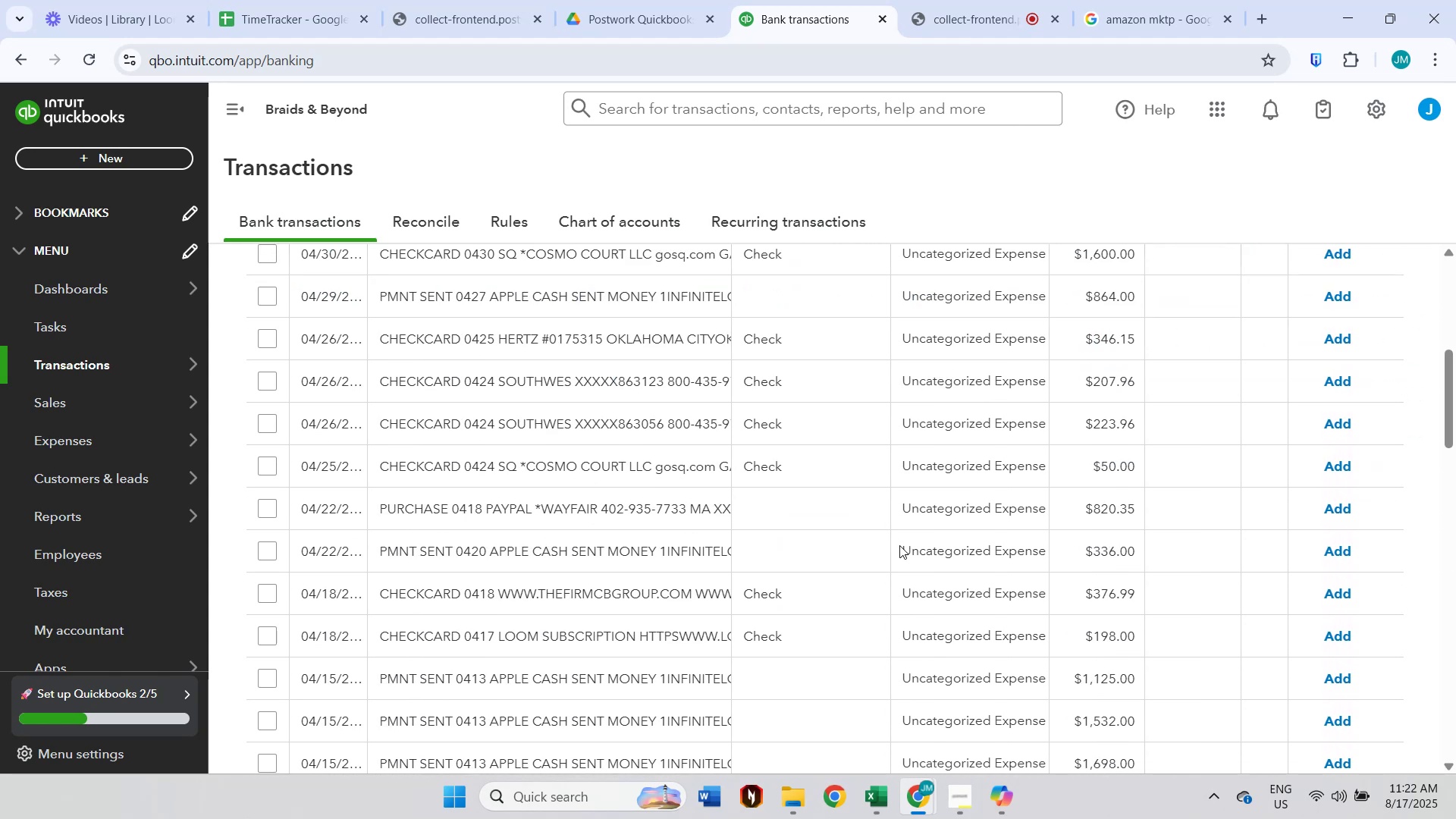 
scroll: coordinate [900, 545], scroll_direction: up, amount: 3.0
 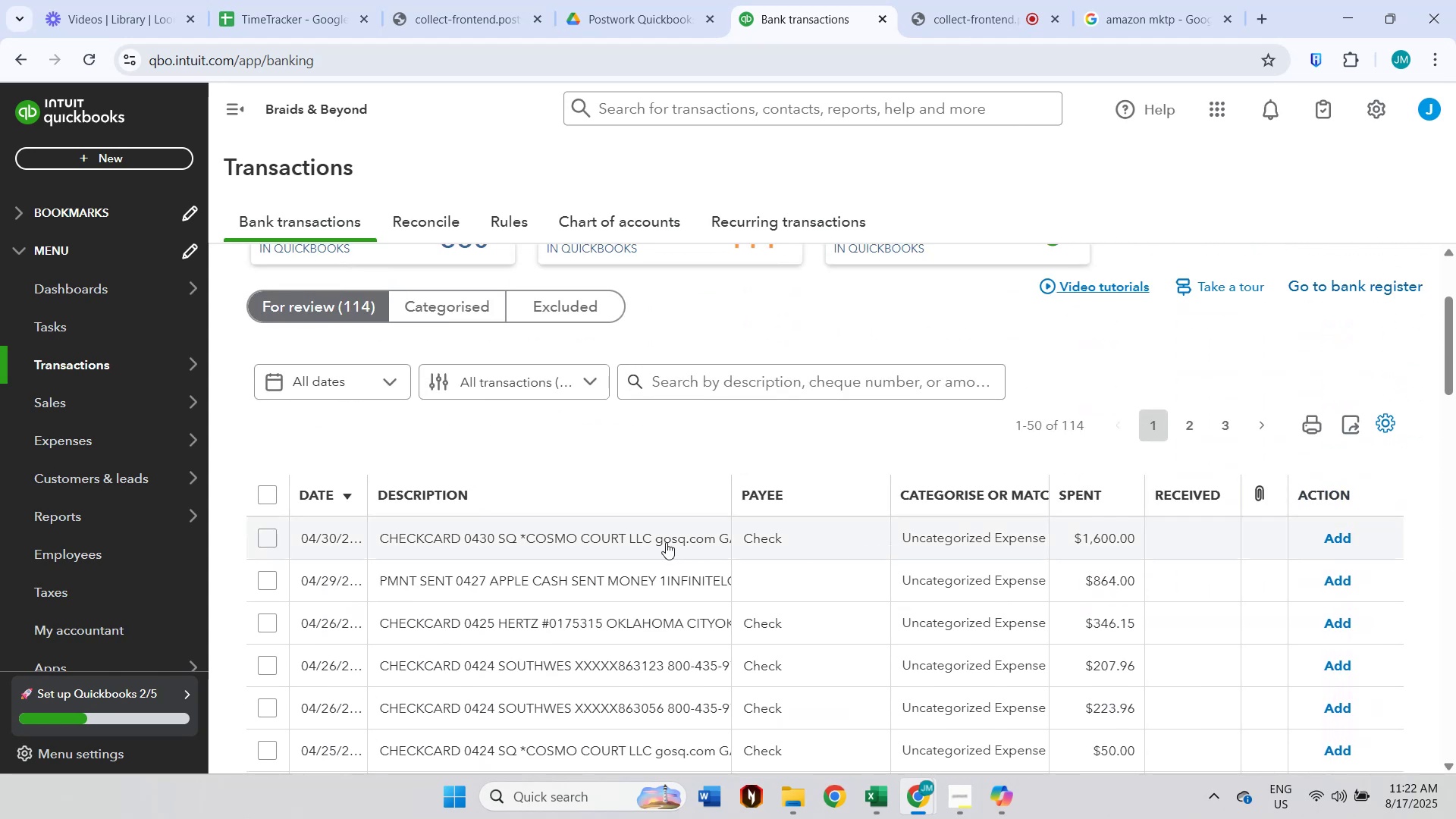 
left_click([666, 542])
 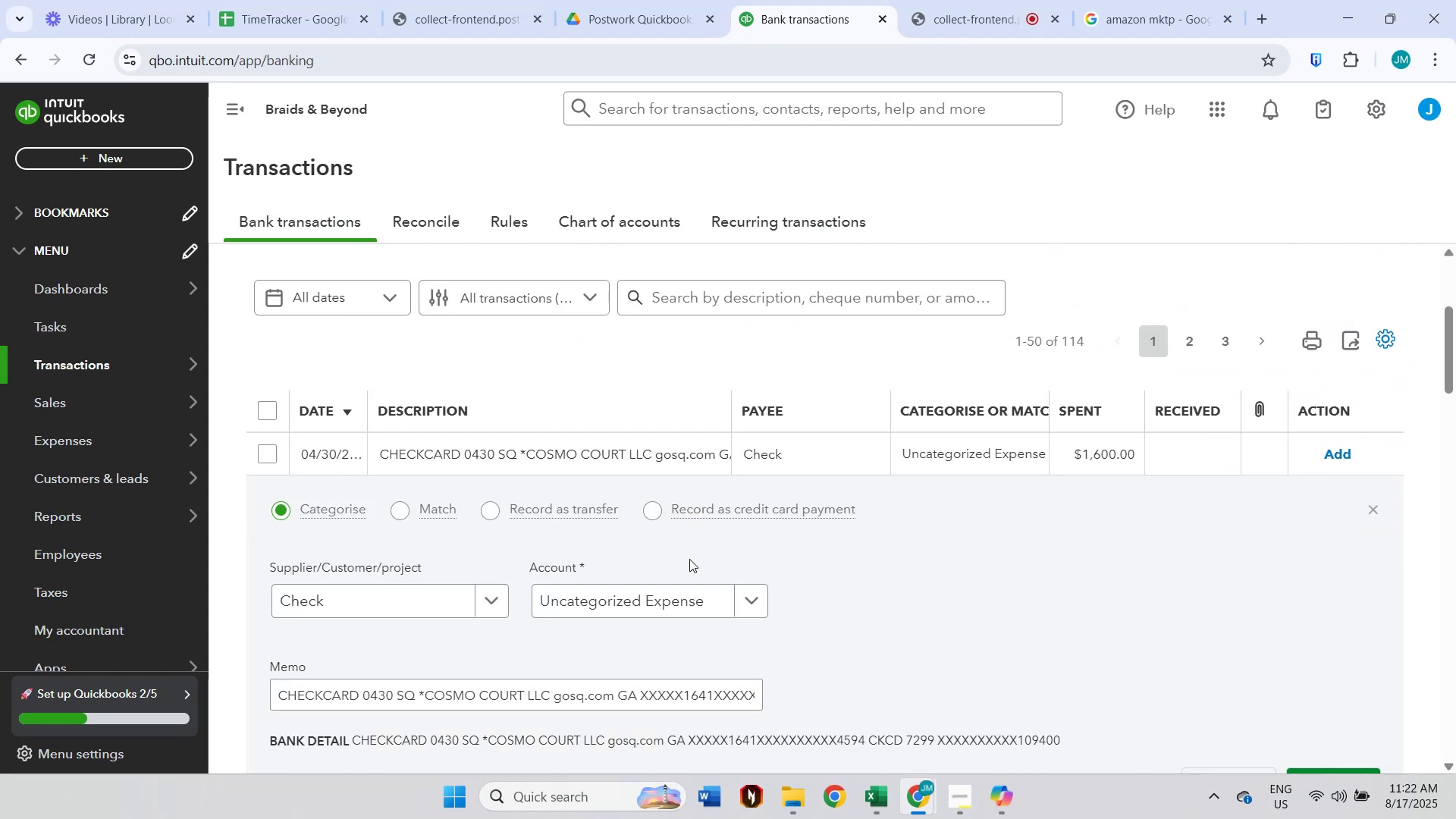 
scroll: coordinate [687, 568], scroll_direction: down, amount: 1.0
 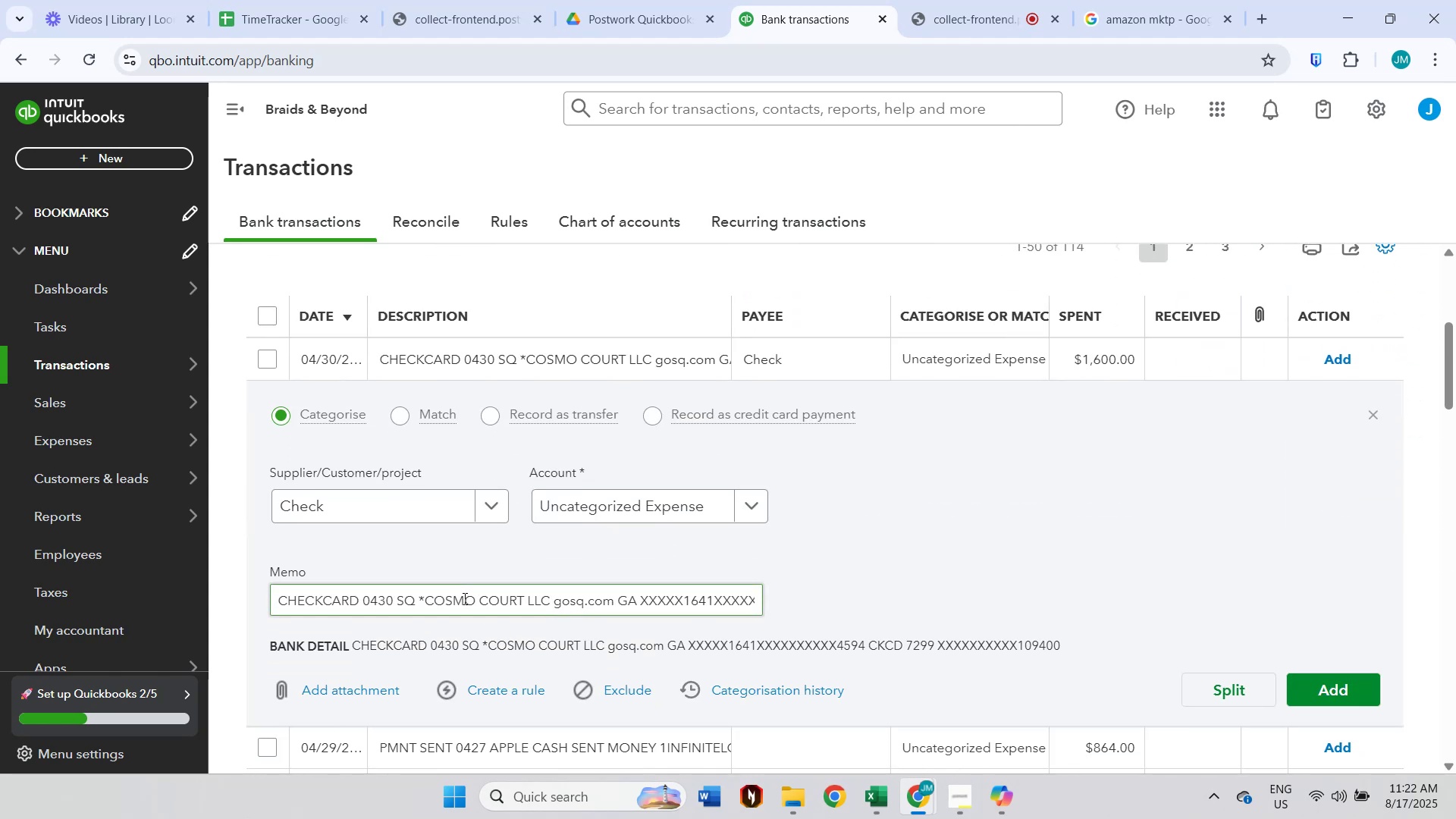 
double_click([463, 598])
 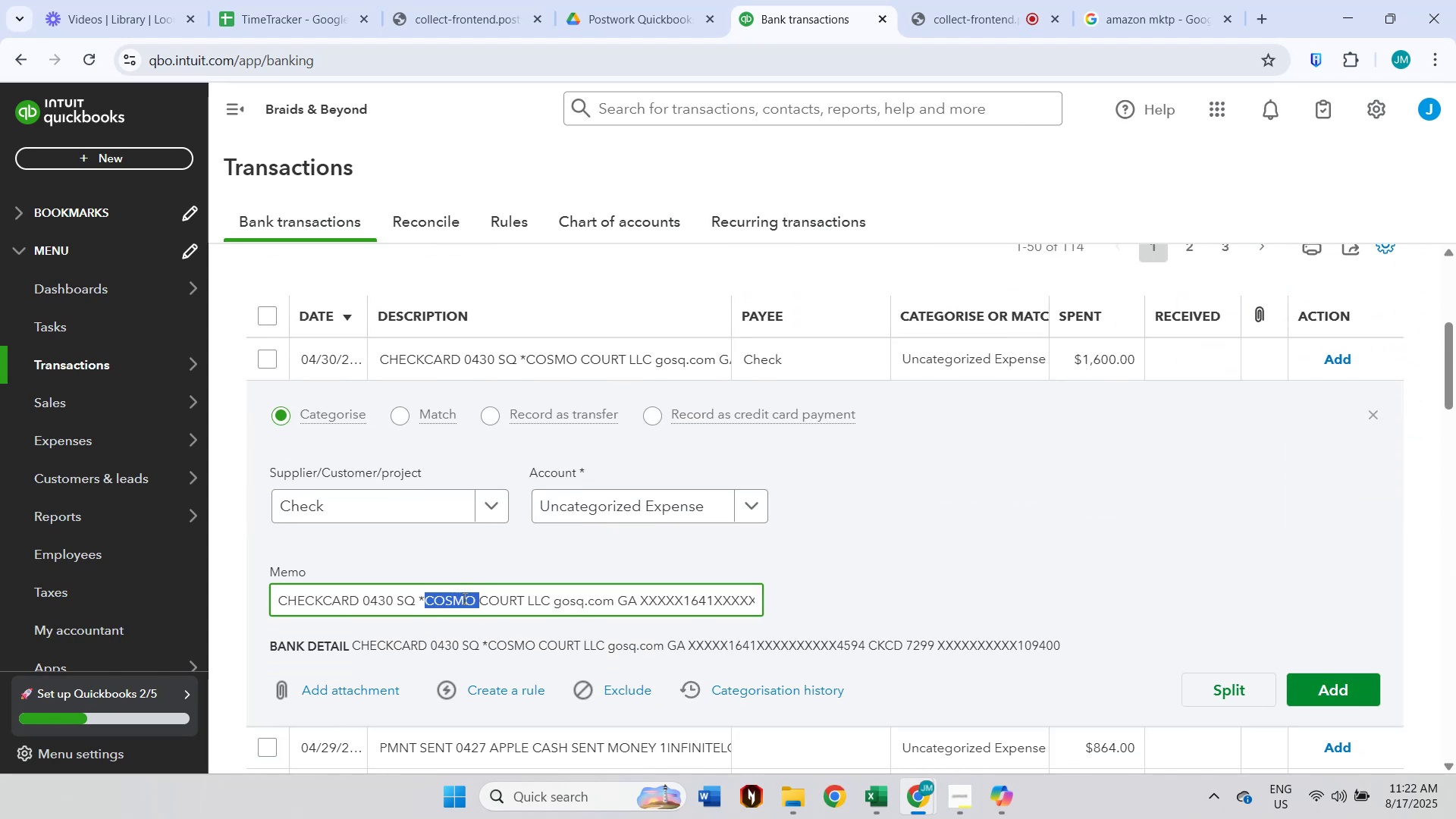 
hold_key(key=ShiftLeft, duration=1.05)
left_click([546, 600])
 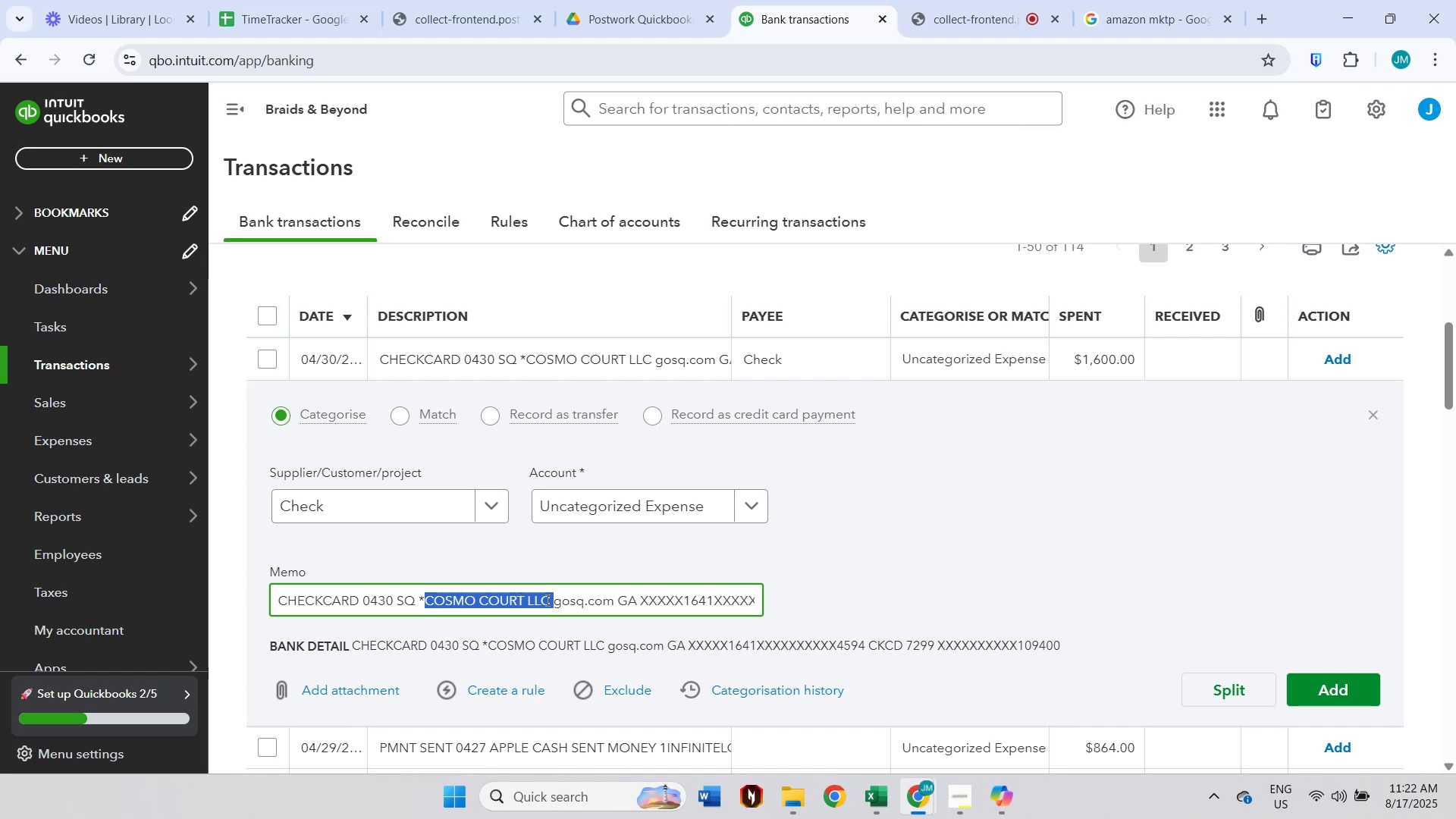 
key(Control+ControlLeft)
 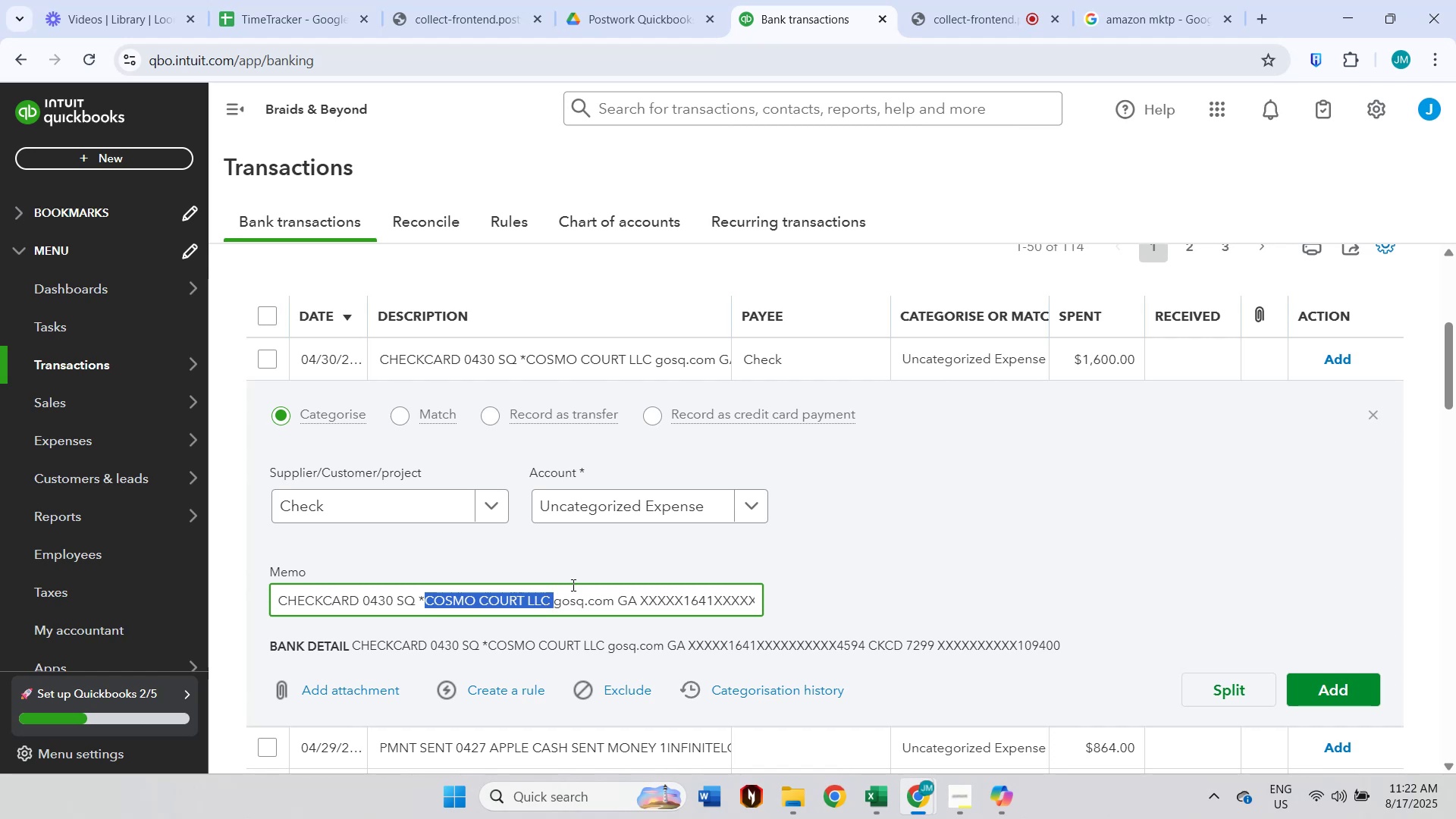 
key(Control+C)
 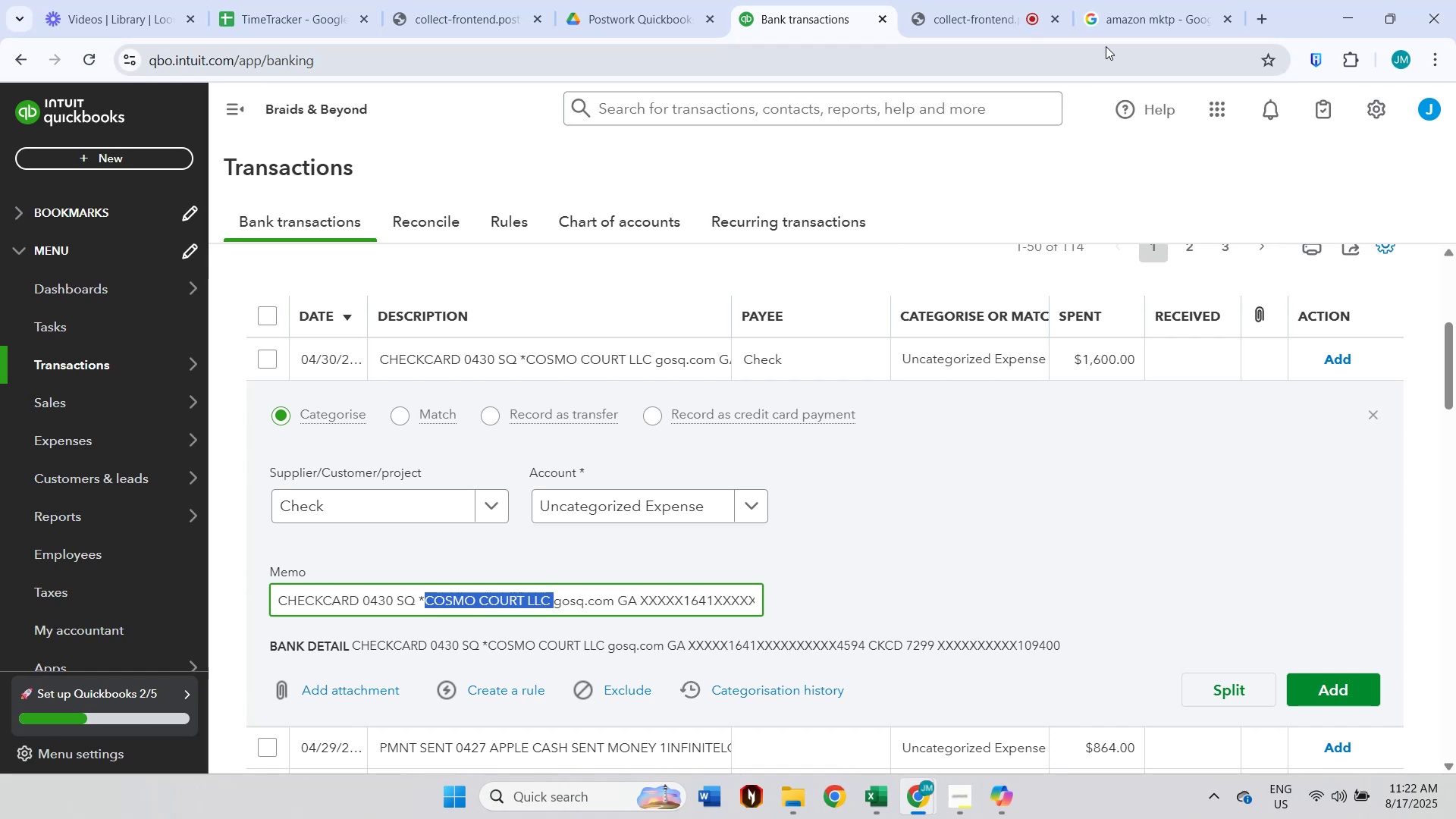 
left_click([1111, 24])
 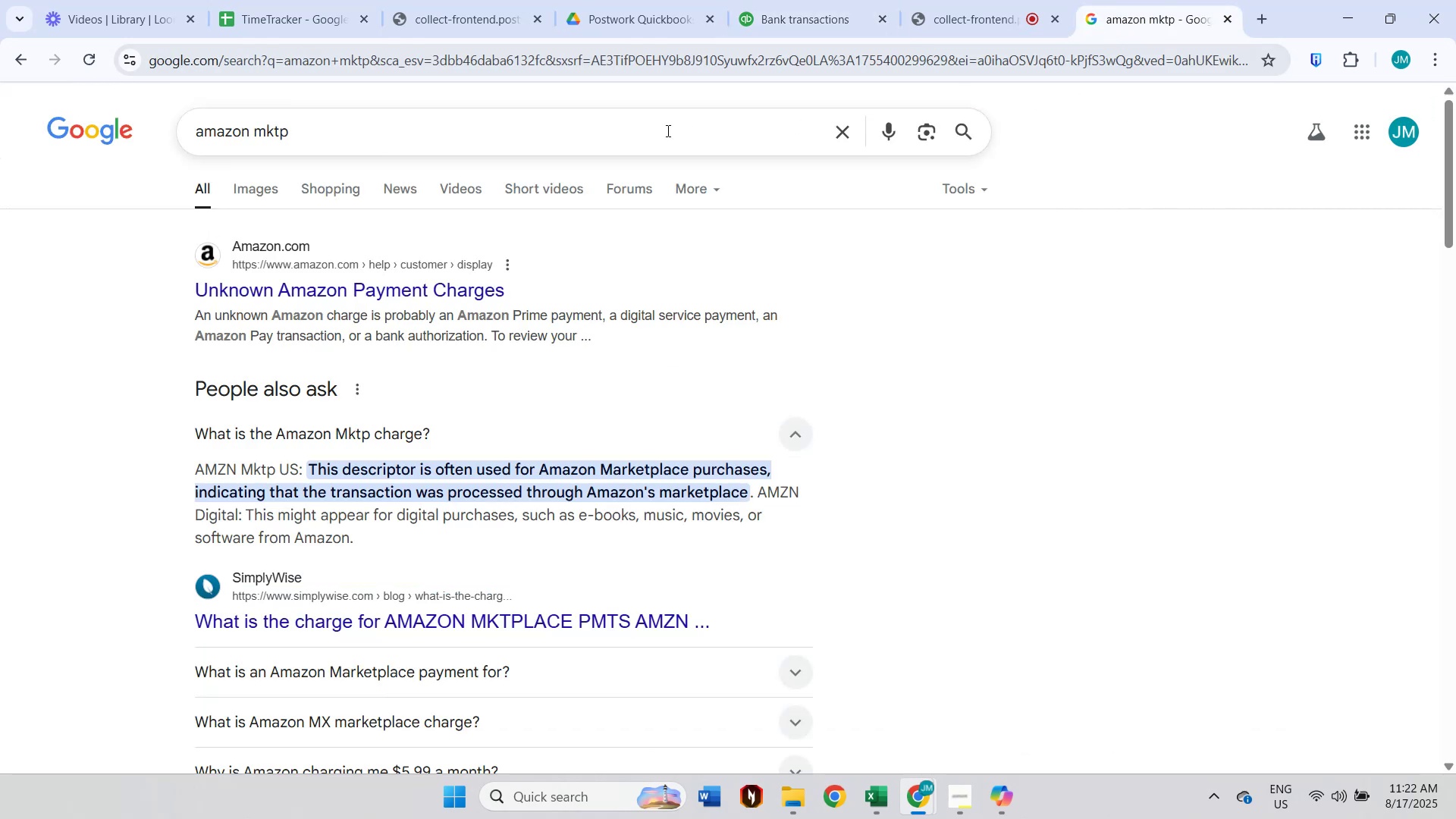 
left_click([651, 130])
 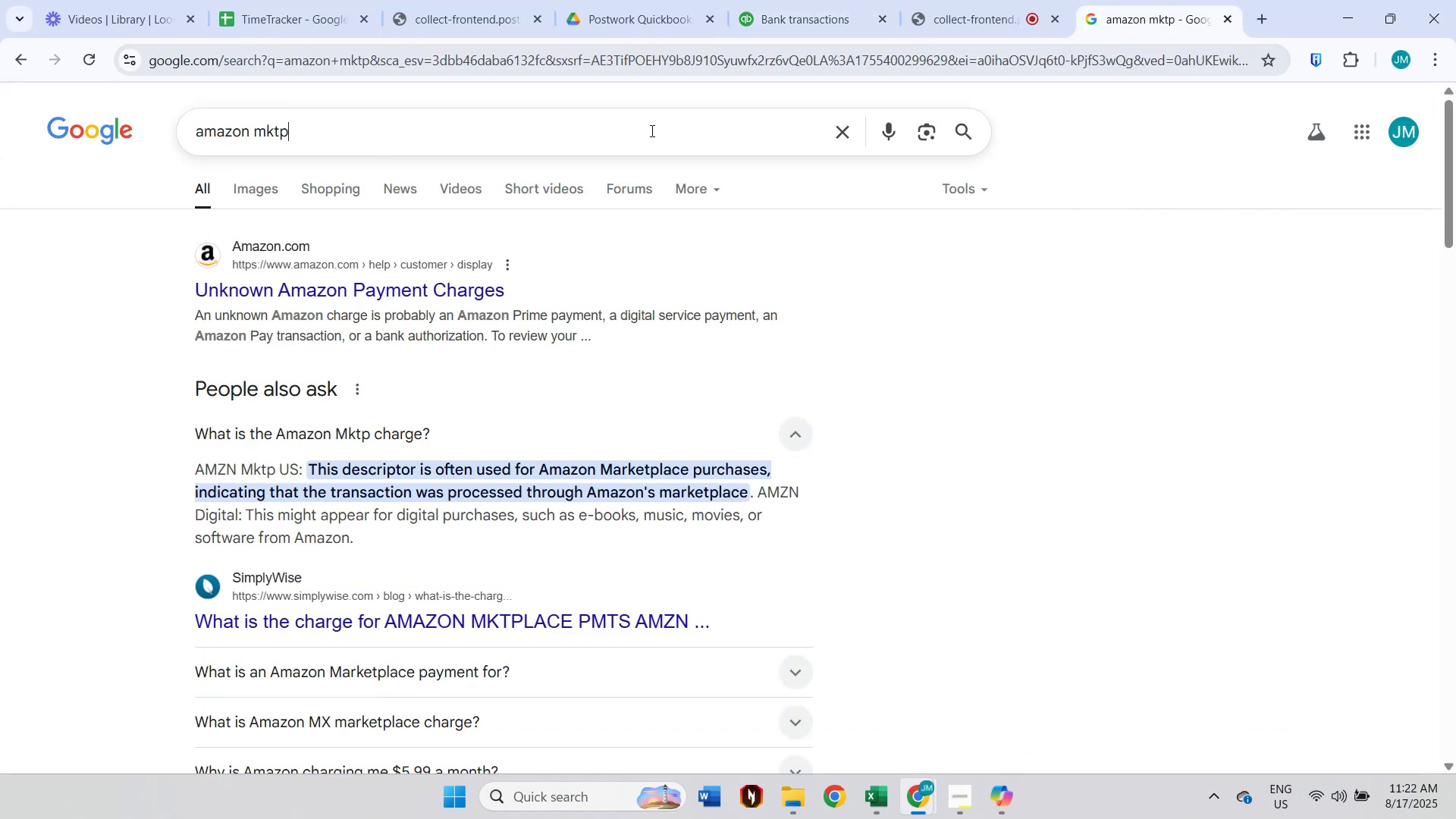 
key(Control+A)
 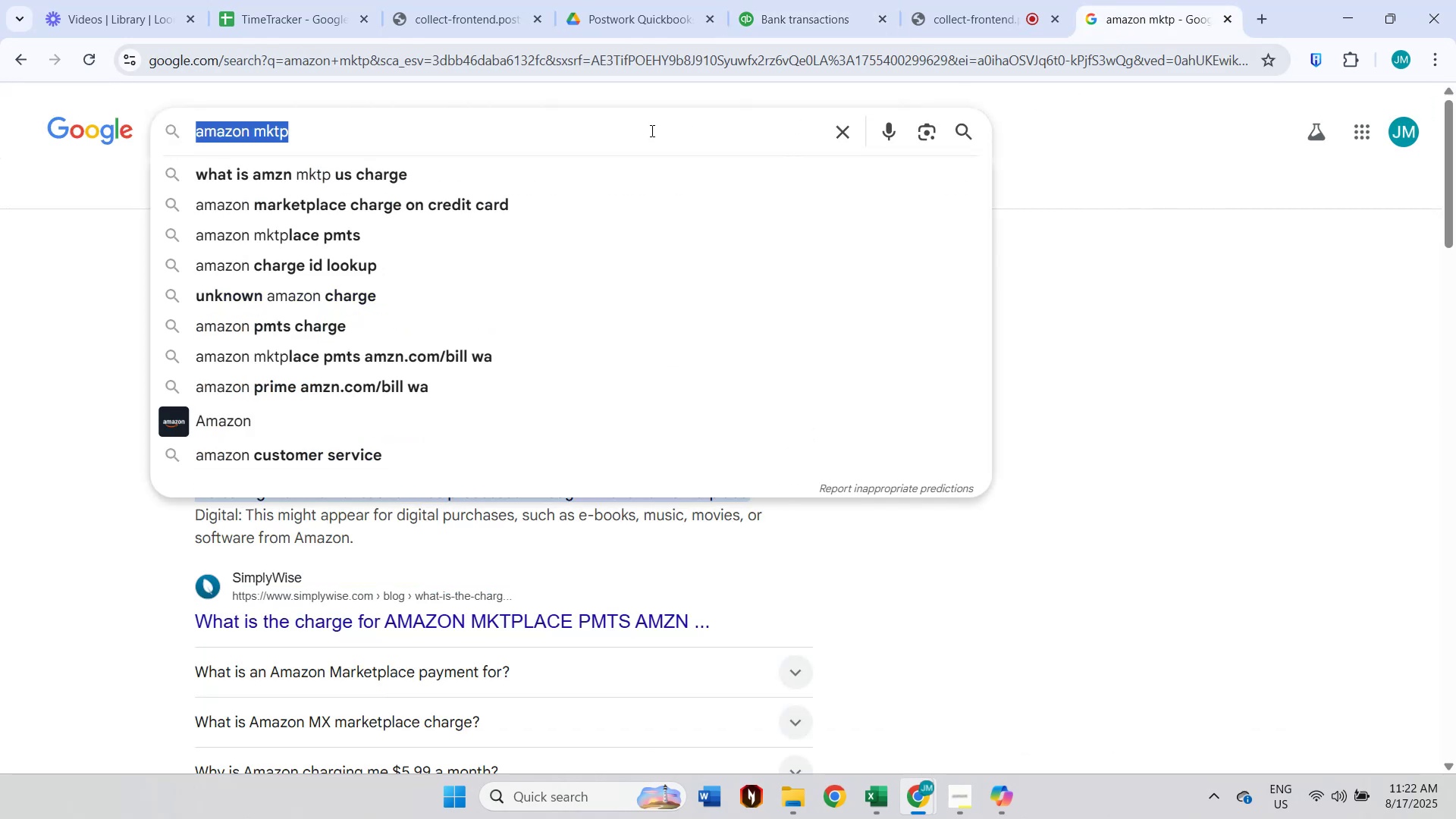 
key(Control+V)
 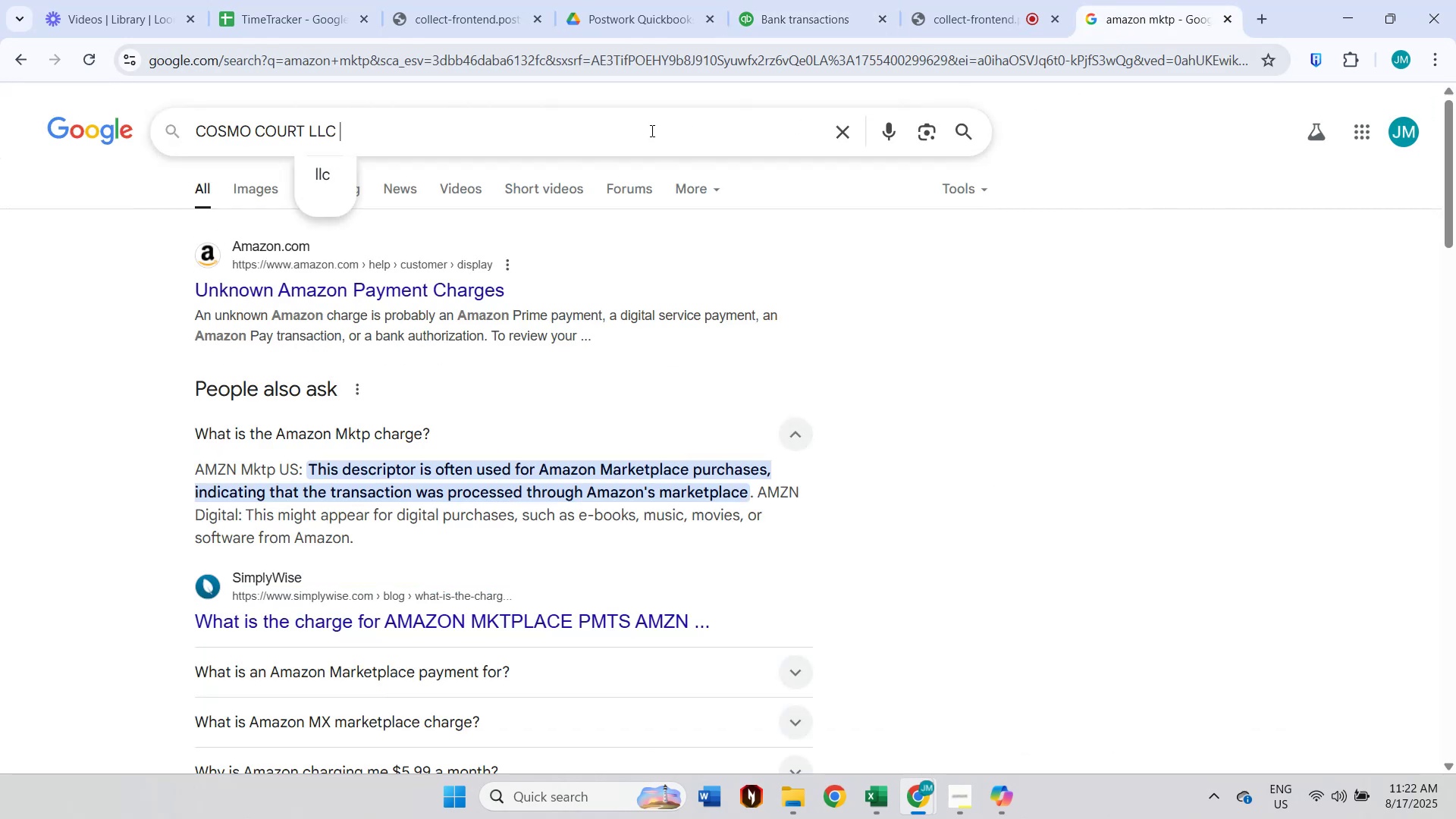 
key(Enter)
 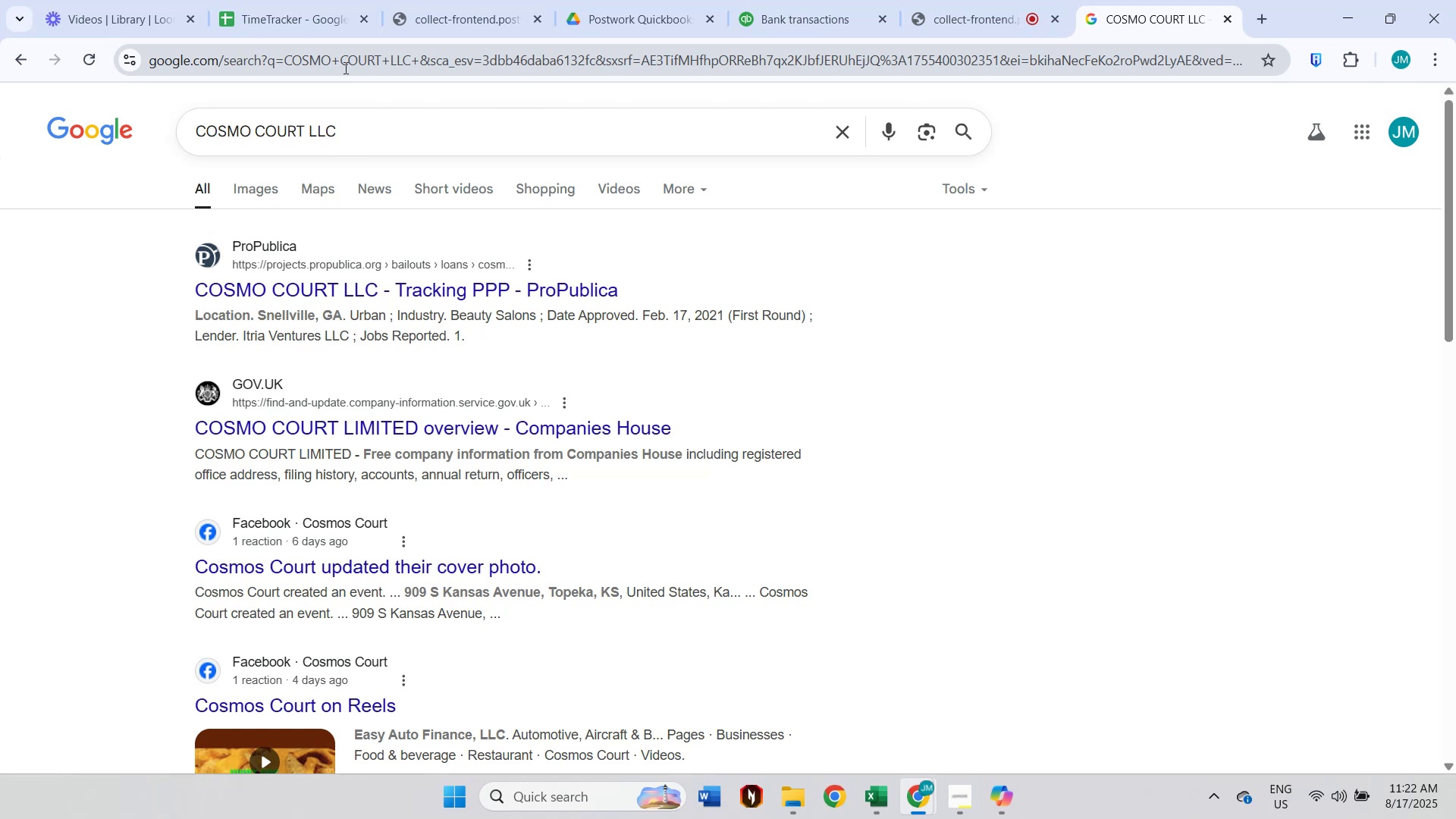 
wait(17.46)
 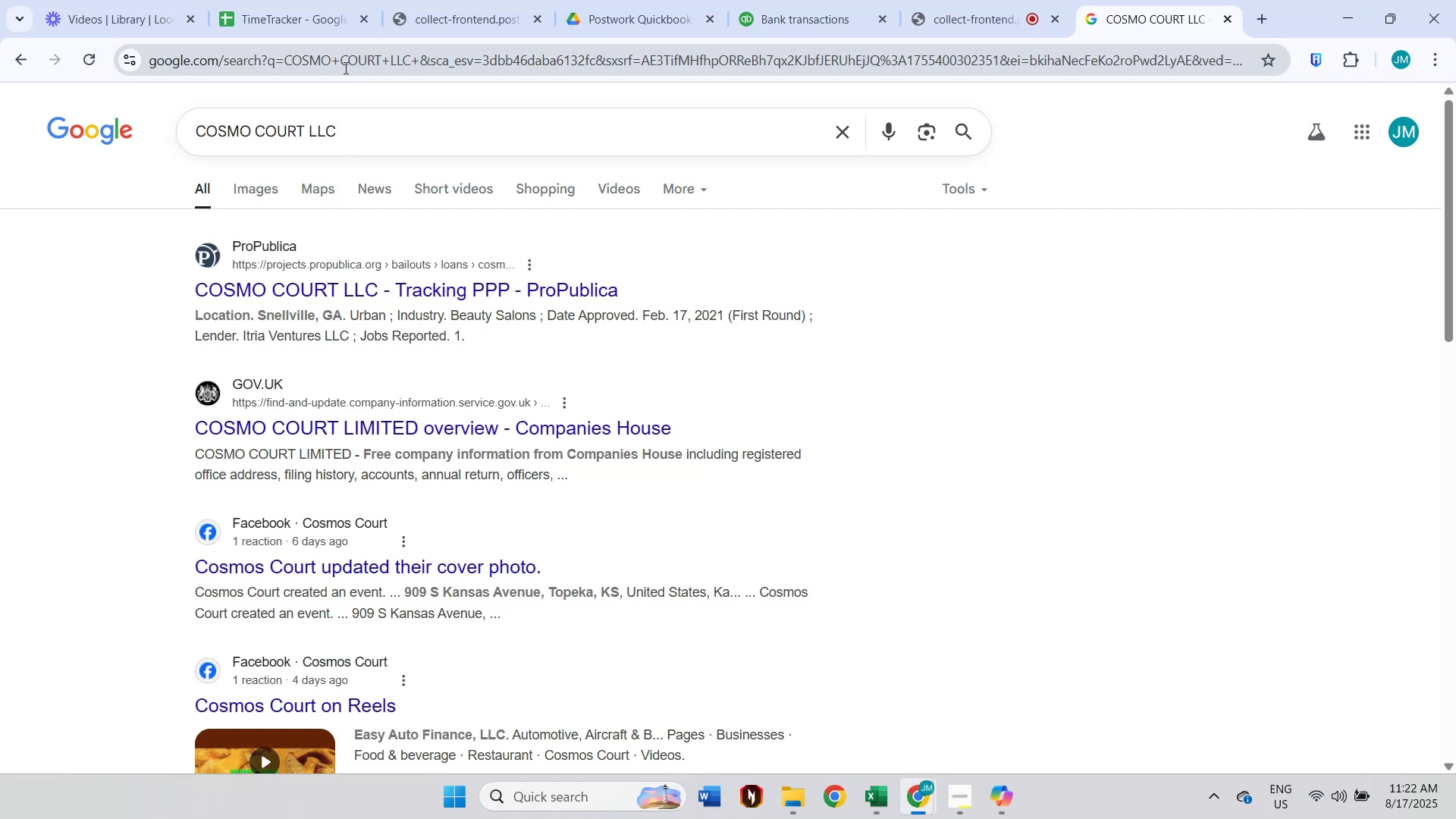 
scroll: coordinate [770, 265], scroll_direction: down, amount: 1.0
 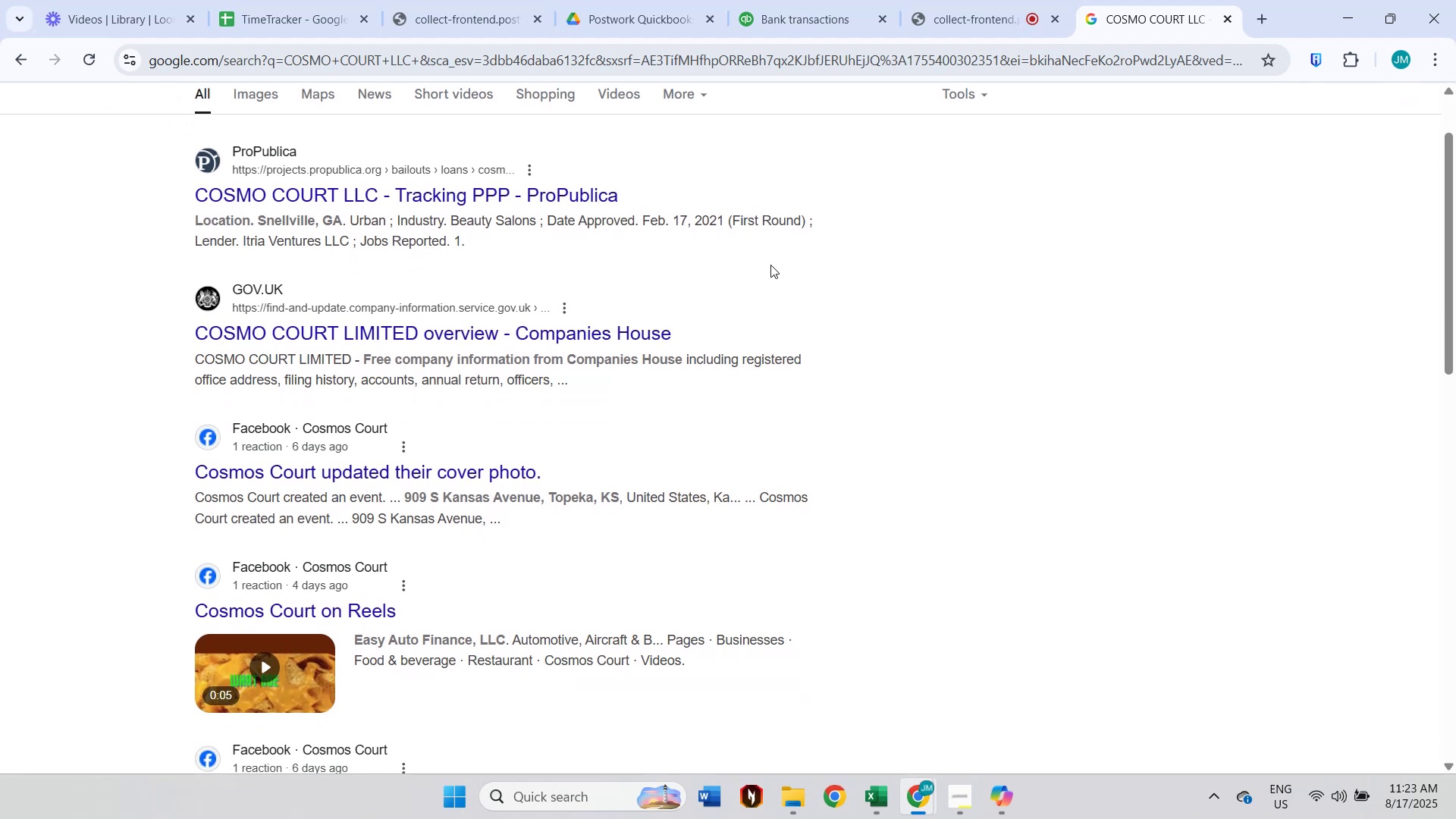 
scroll: coordinate [770, 265], scroll_direction: up, amount: 4.0
 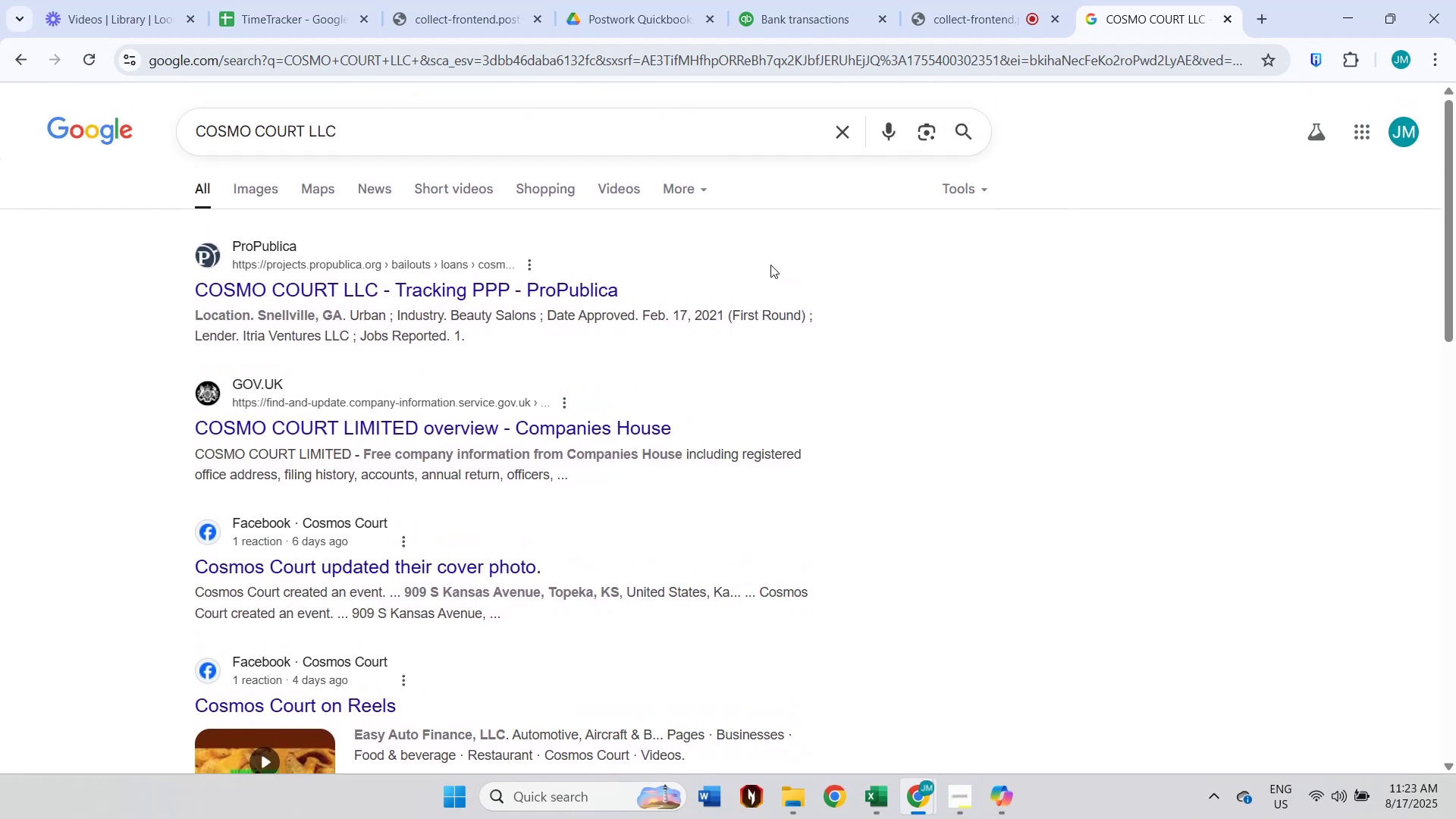 
scroll: coordinate [770, 265], scroll_direction: down, amount: 11.0
 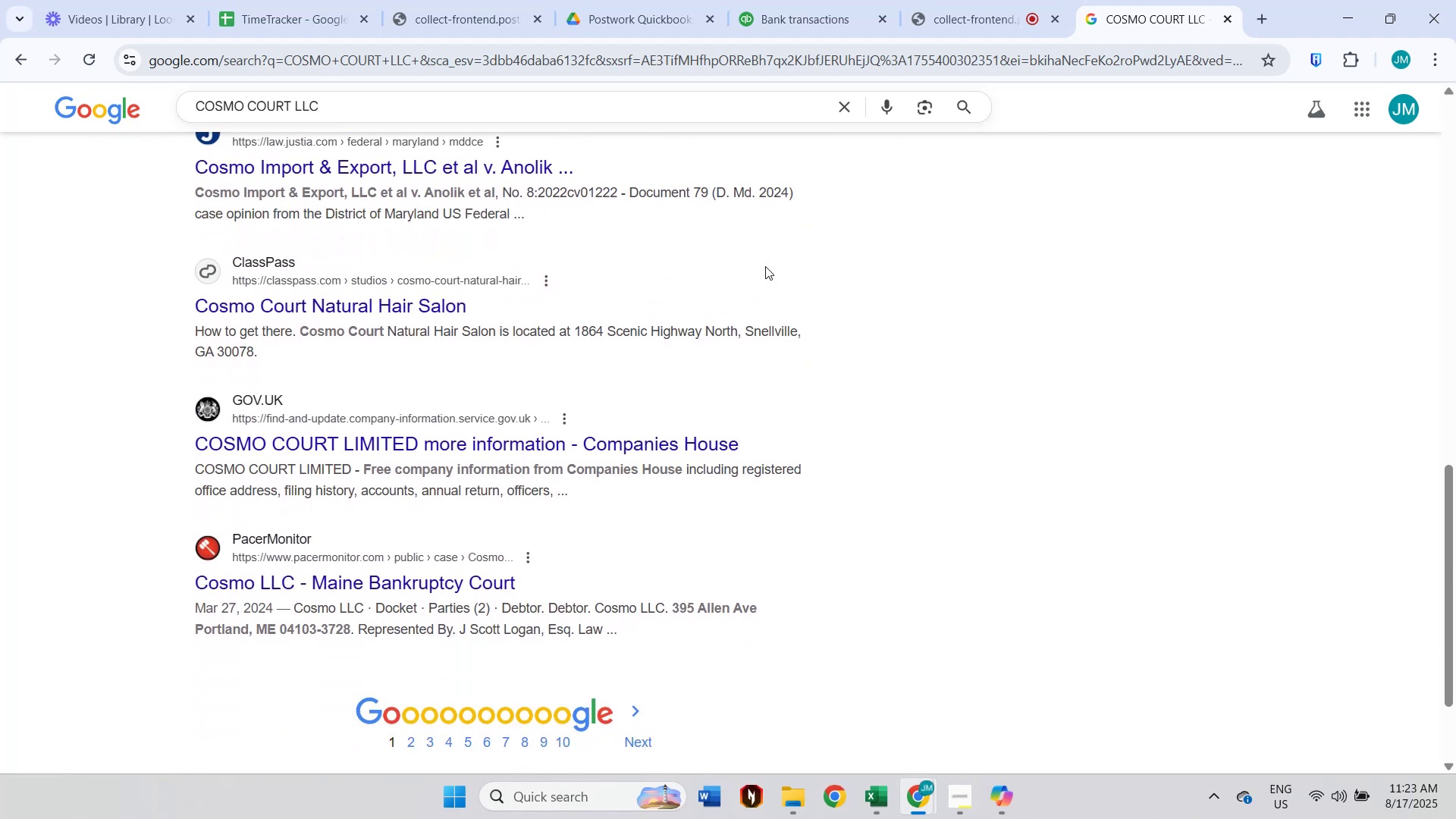 
scroll: coordinate [765, 266], scroll_direction: up, amount: 13.0
 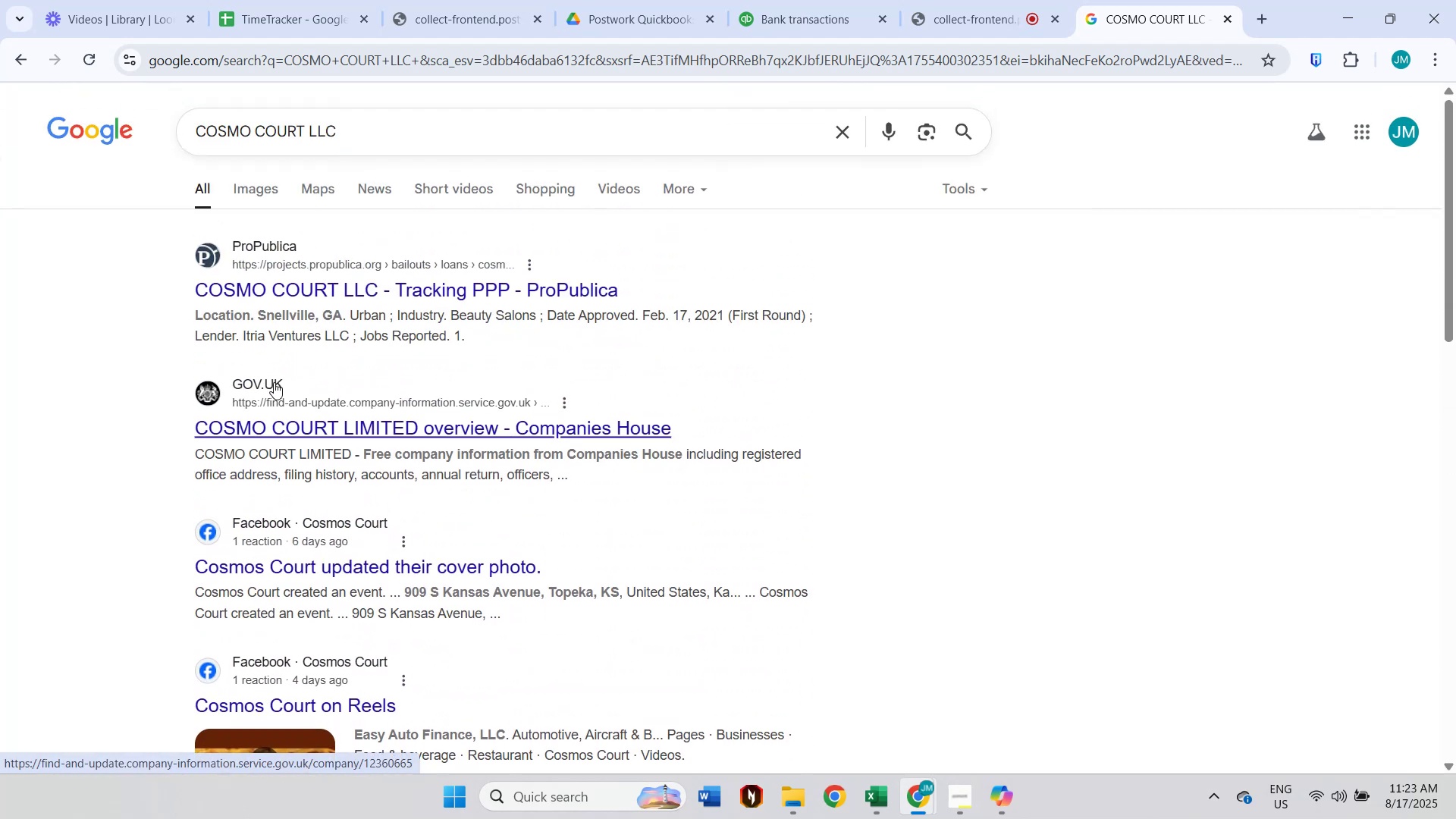 
left_click([267, 436])
 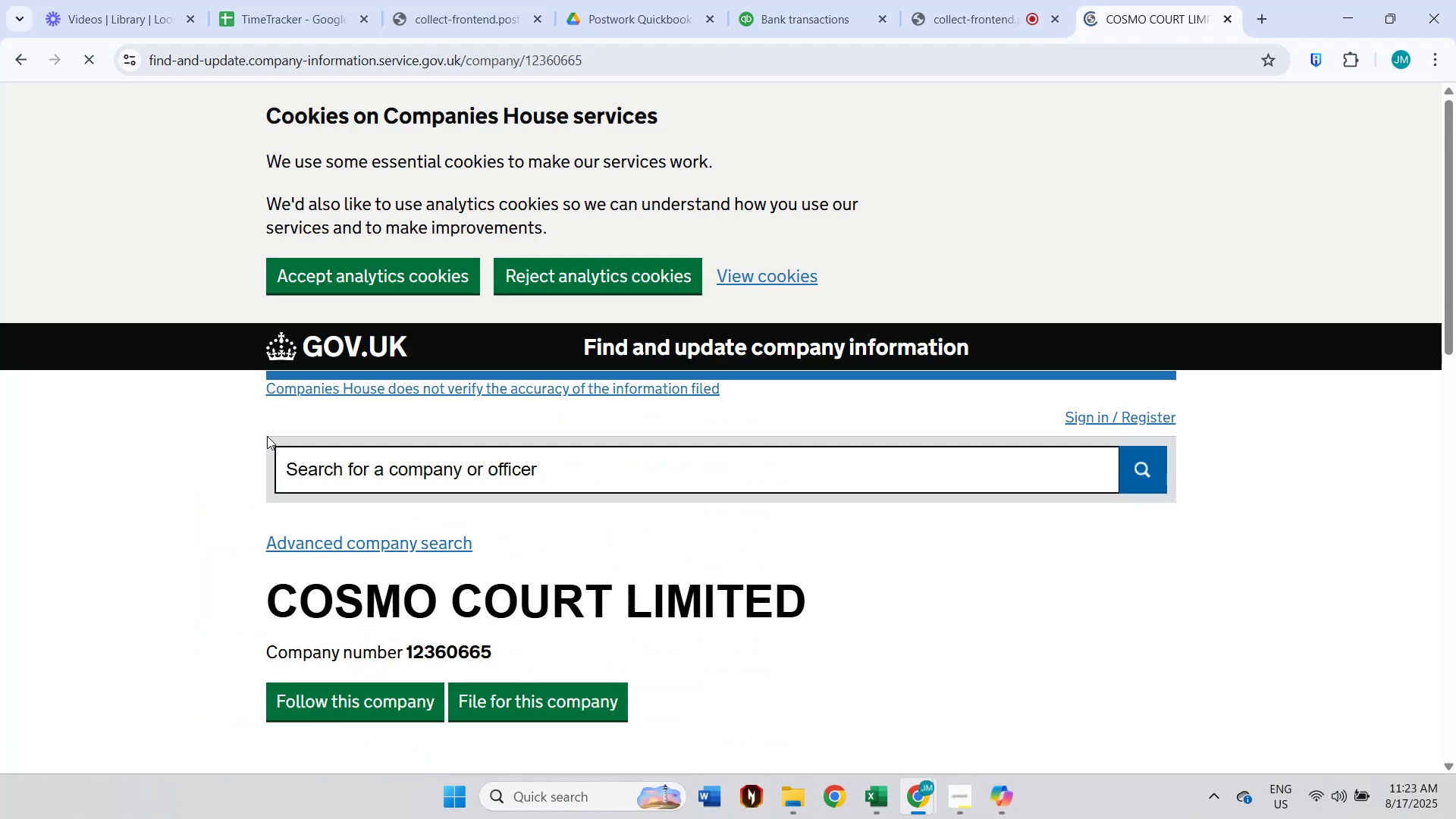 
scroll: coordinate [864, 501], scroll_direction: down, amount: 8.0
 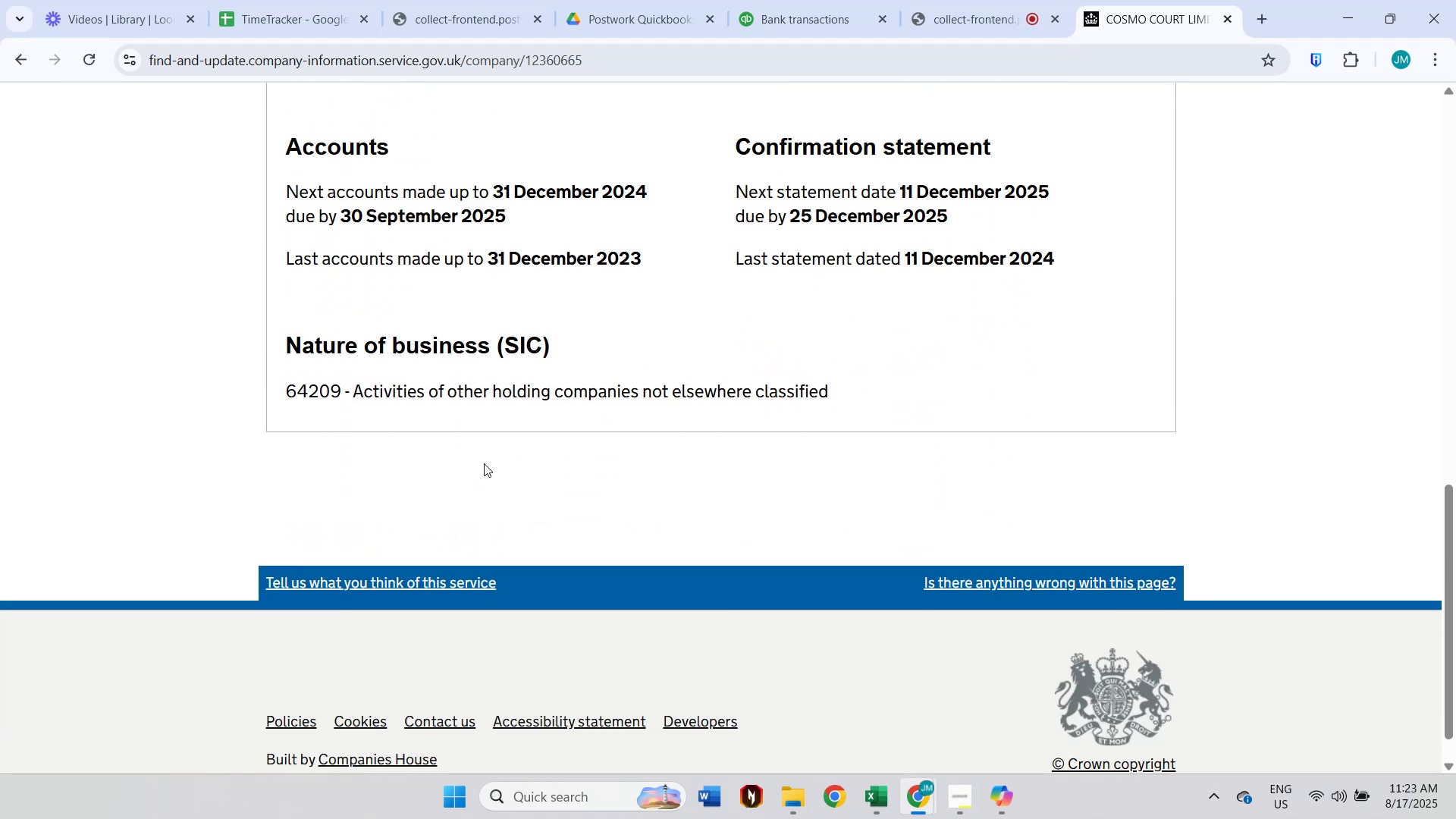 
scroll: coordinate [493, 463], scroll_direction: up, amount: 13.0
 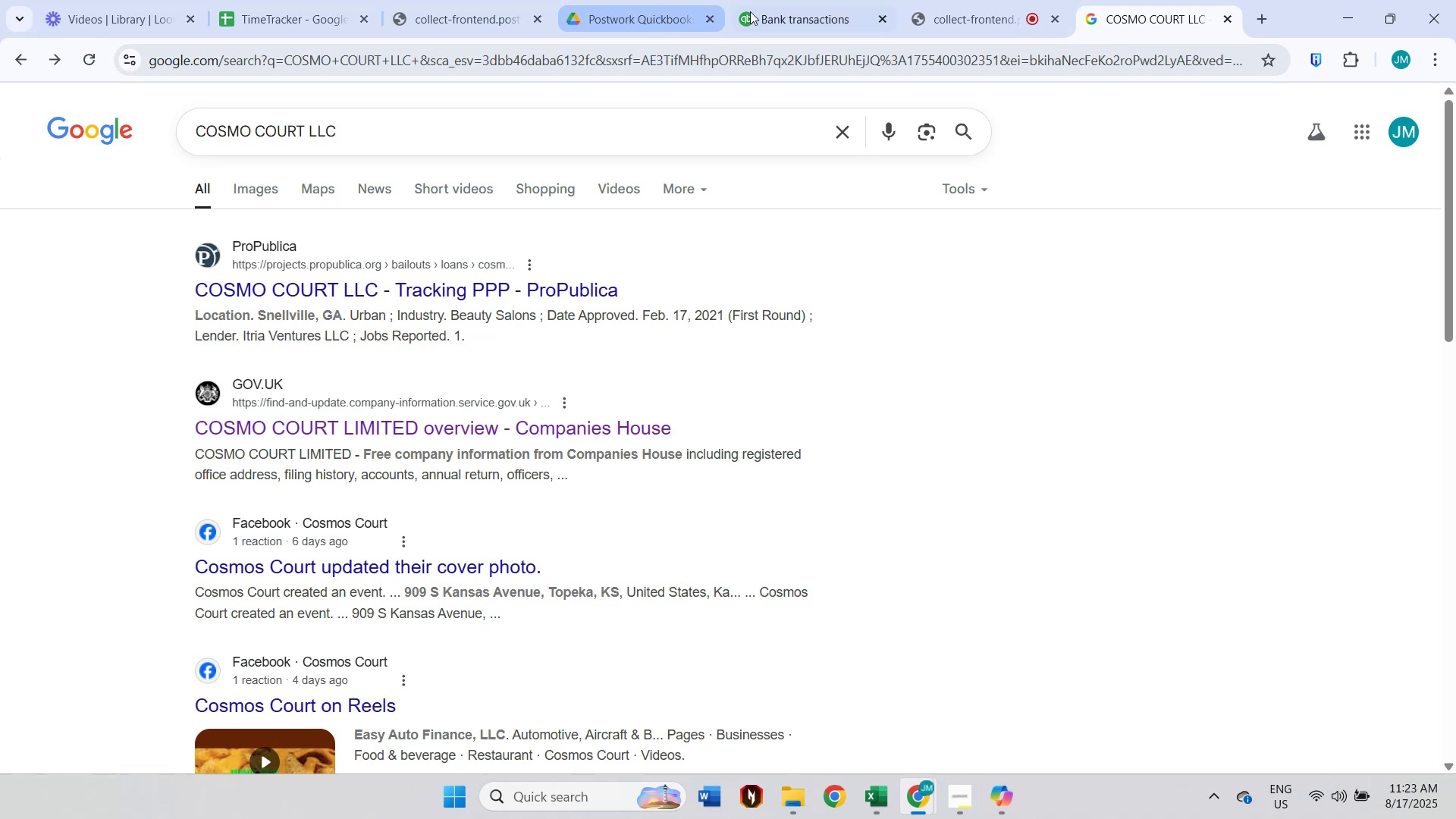 
left_click([748, 0])
 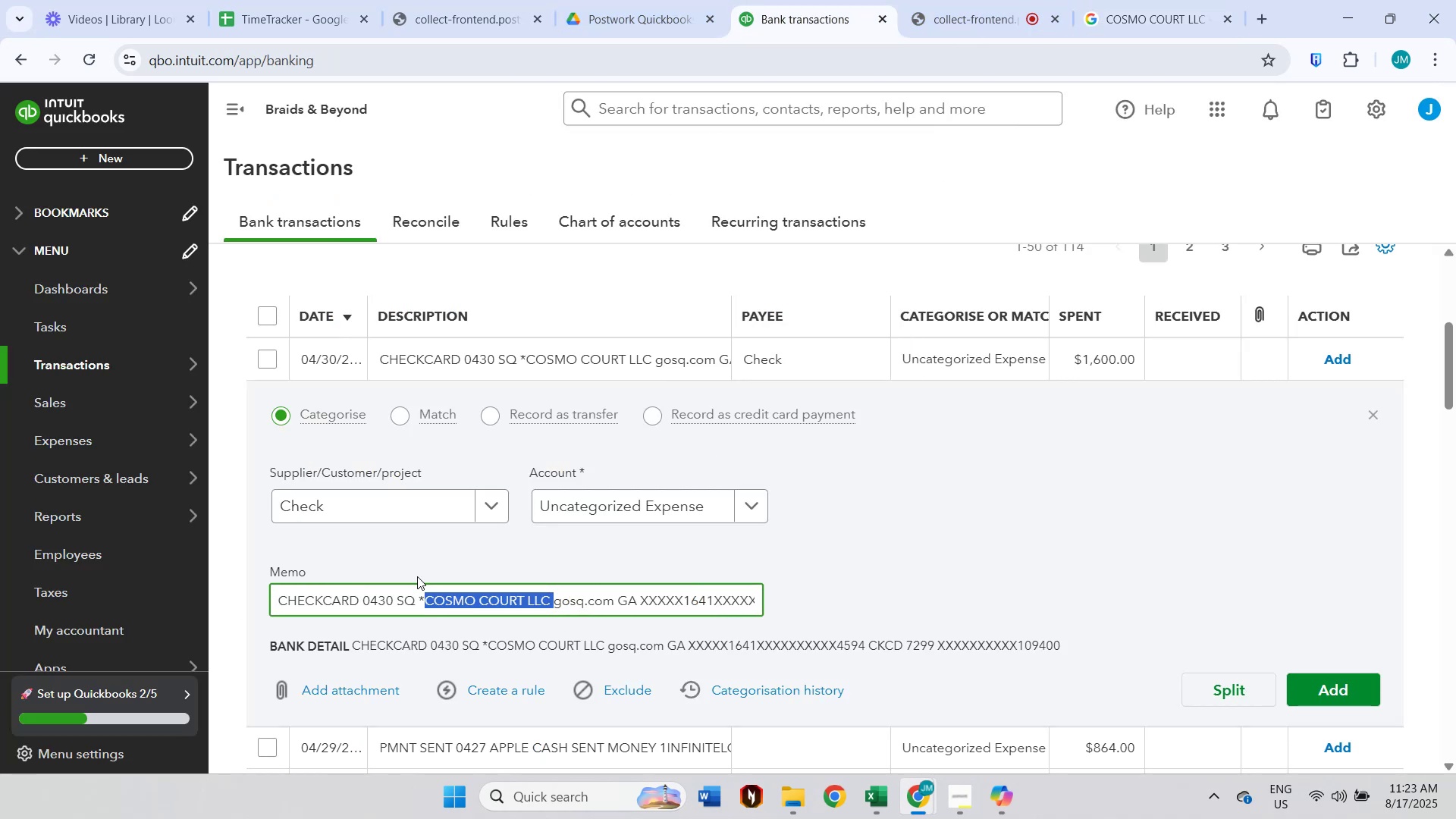 
left_click([354, 510])
 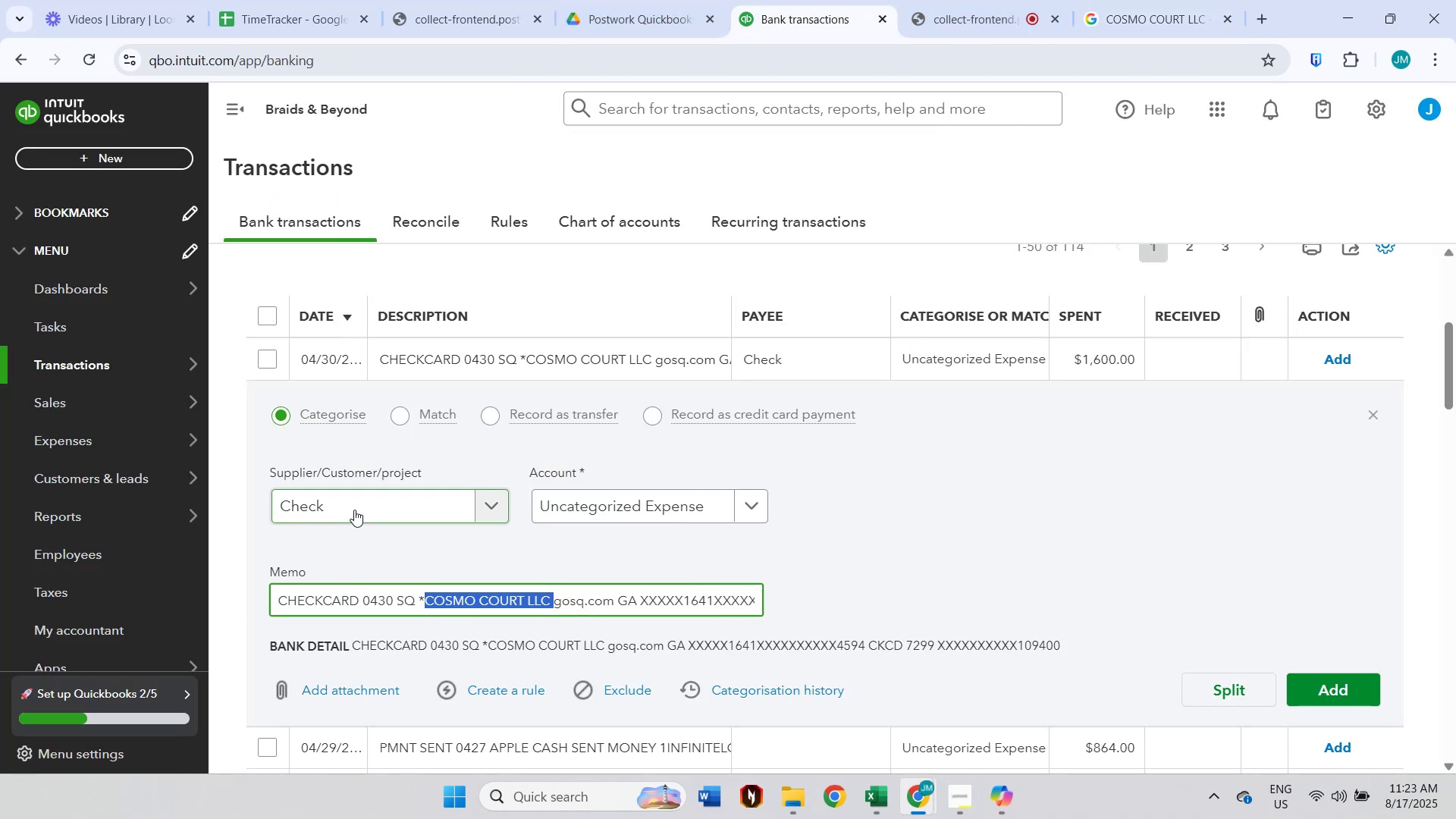 
key(Control+ControlLeft)
 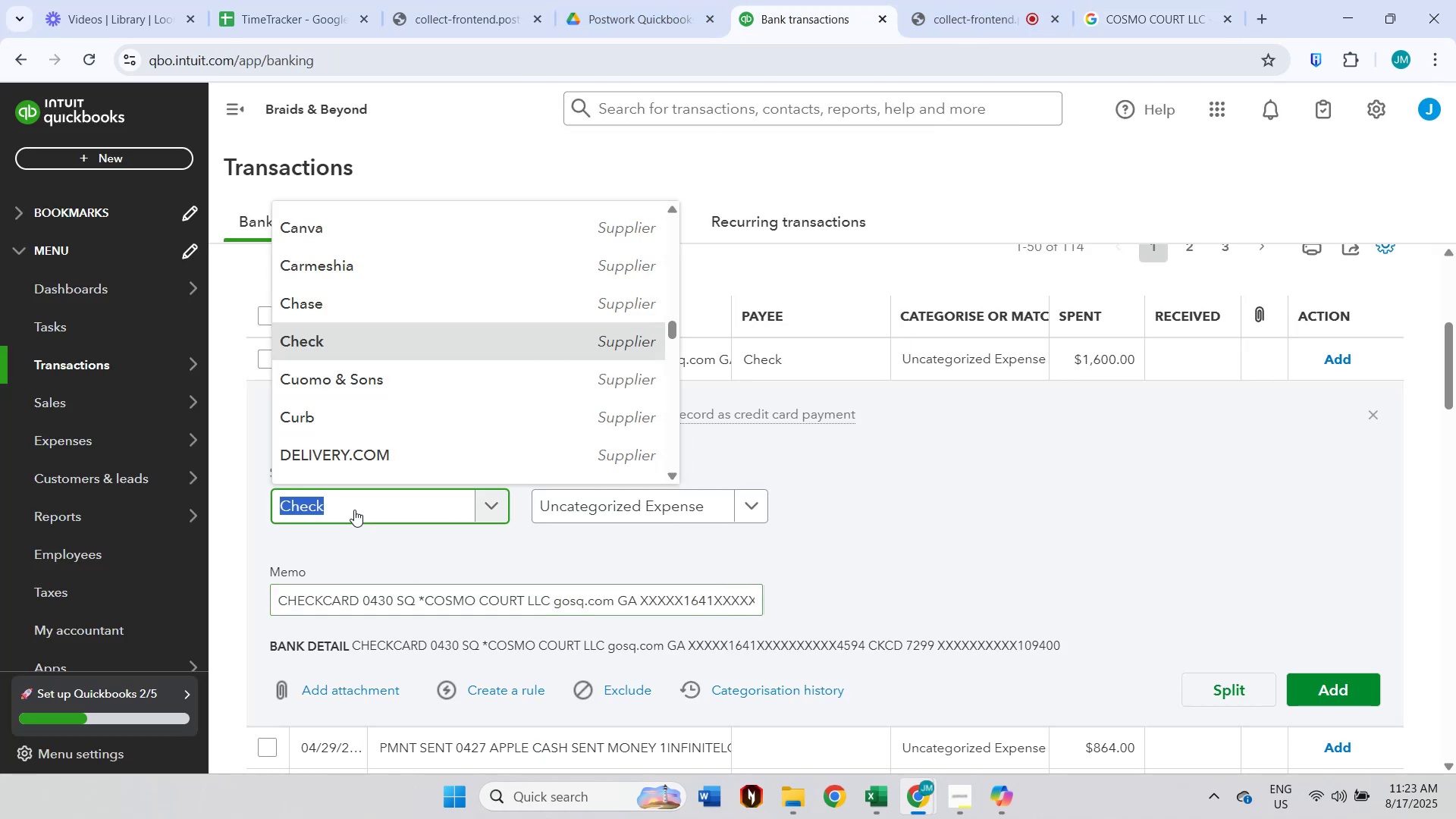 
key(Control+V)
 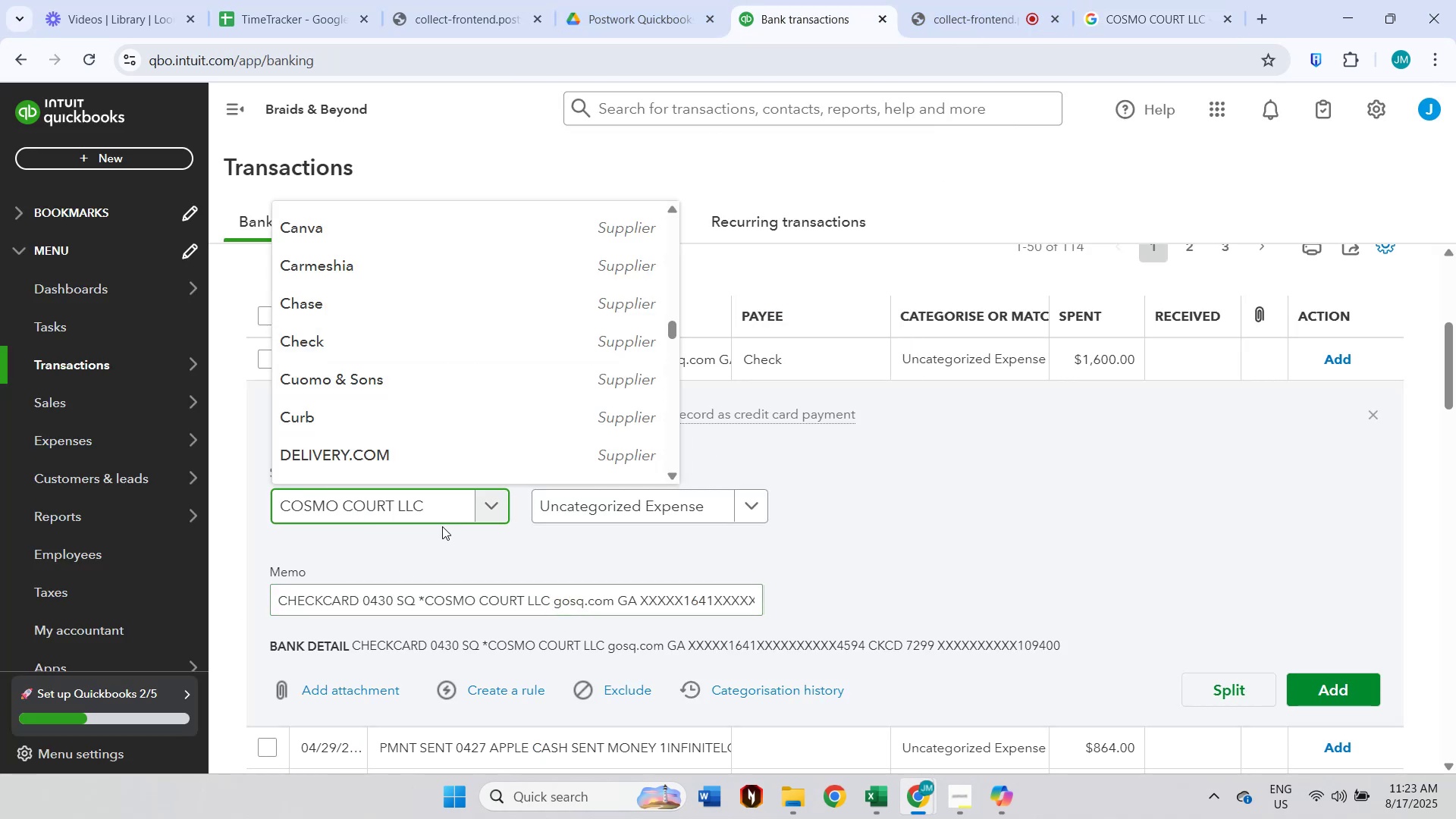 
key(Backspace)
 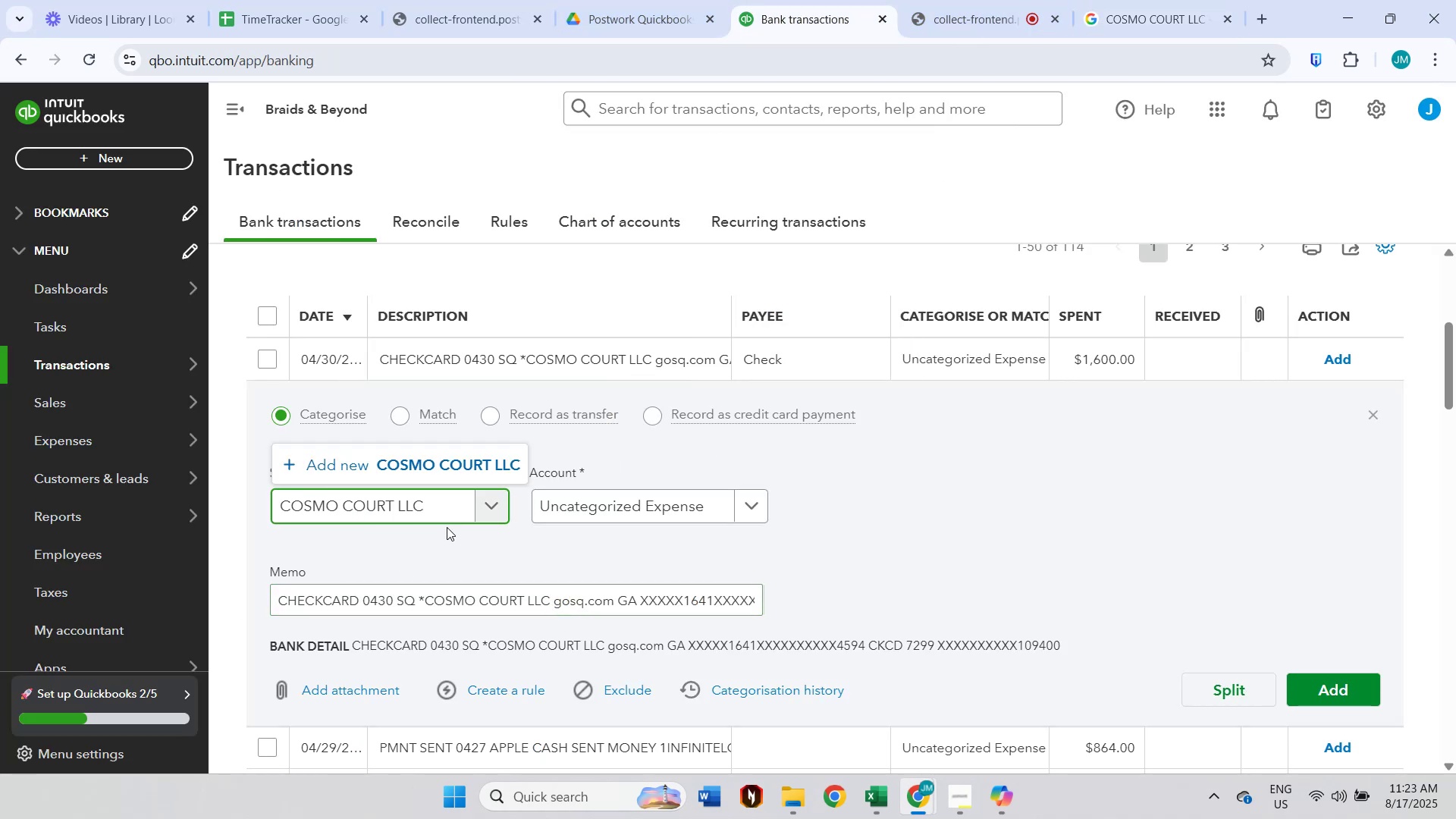 
left_click([453, 461])
 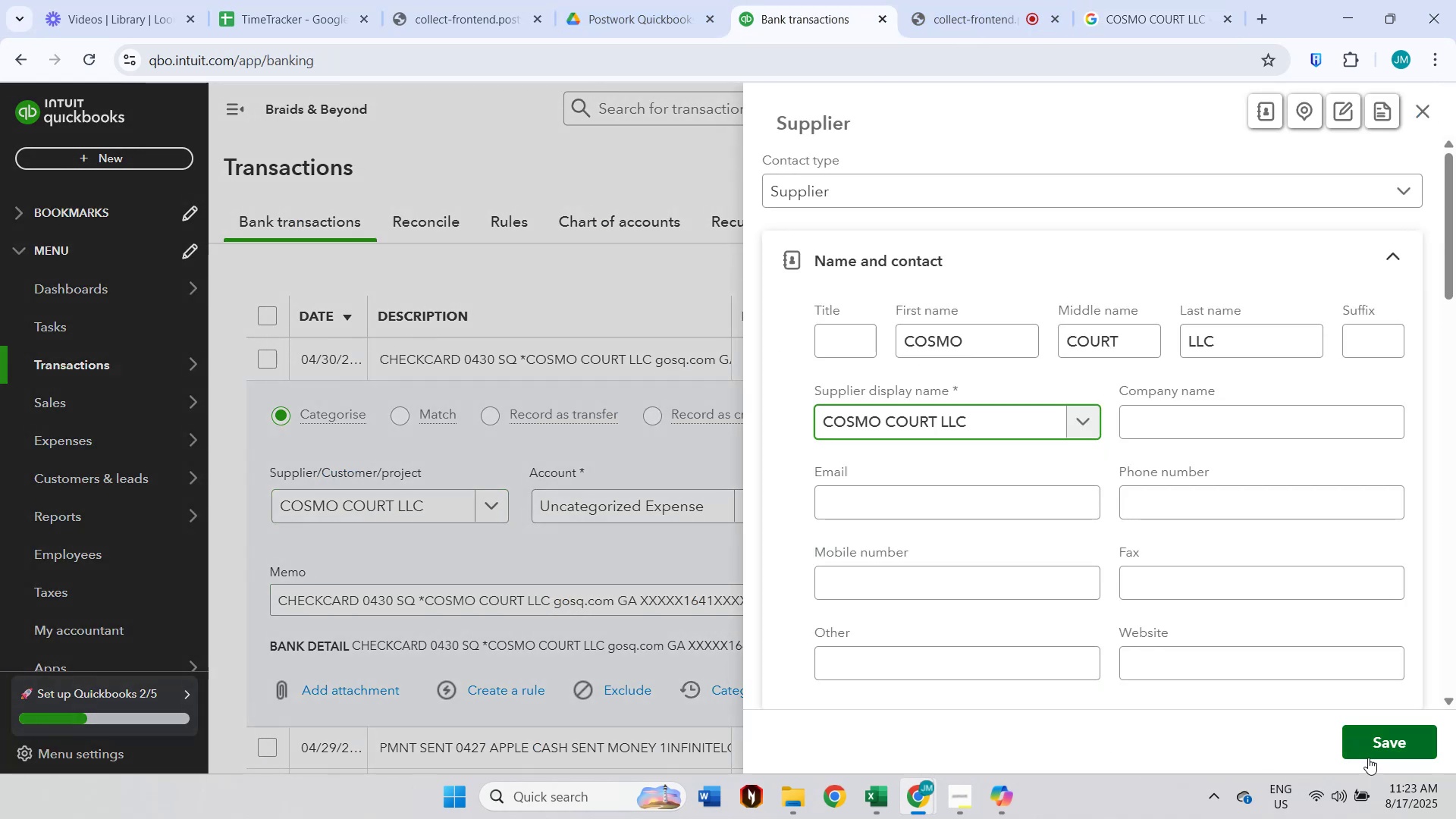 
left_click([1376, 748])
 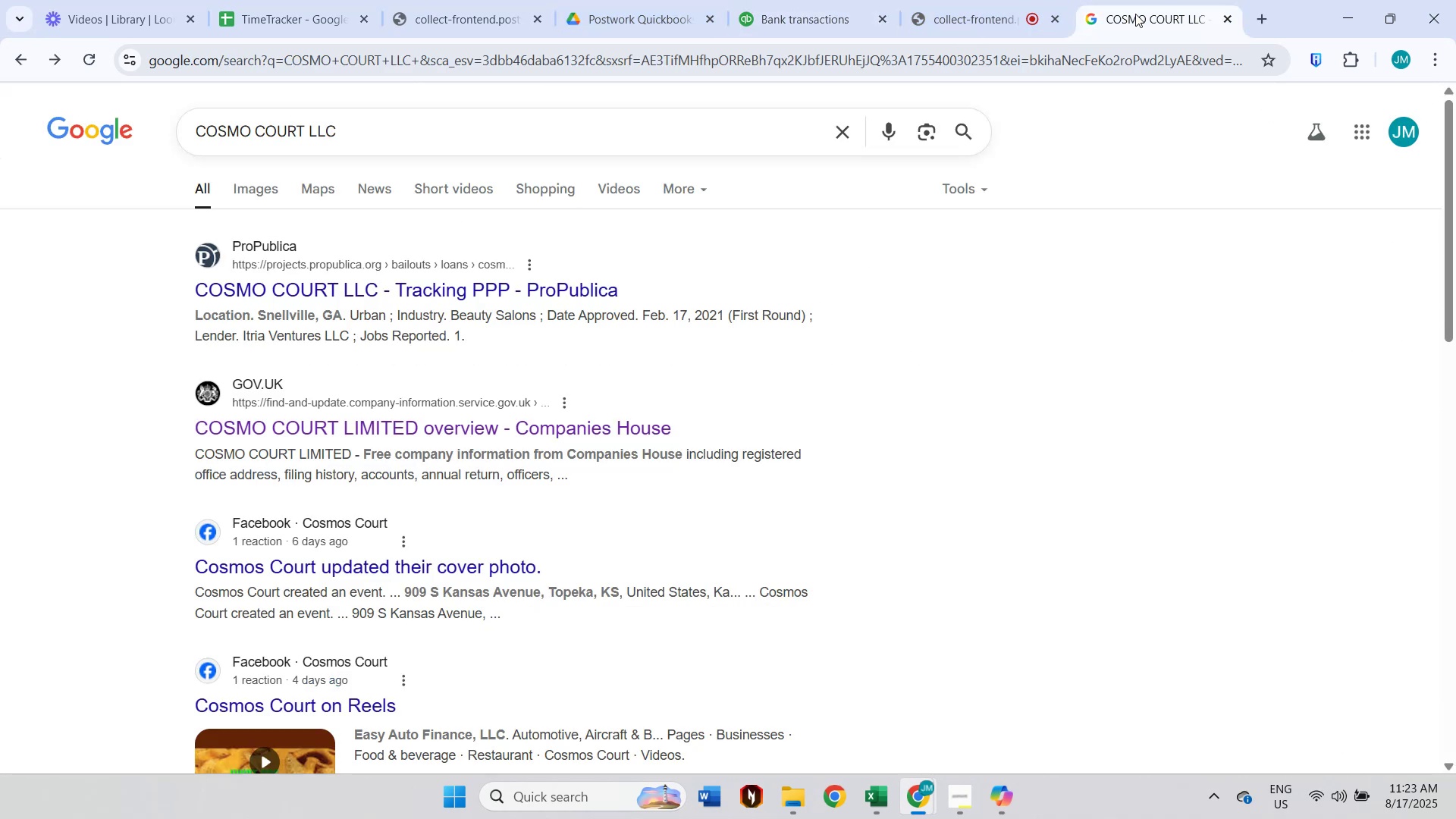 
left_click([795, 9])
 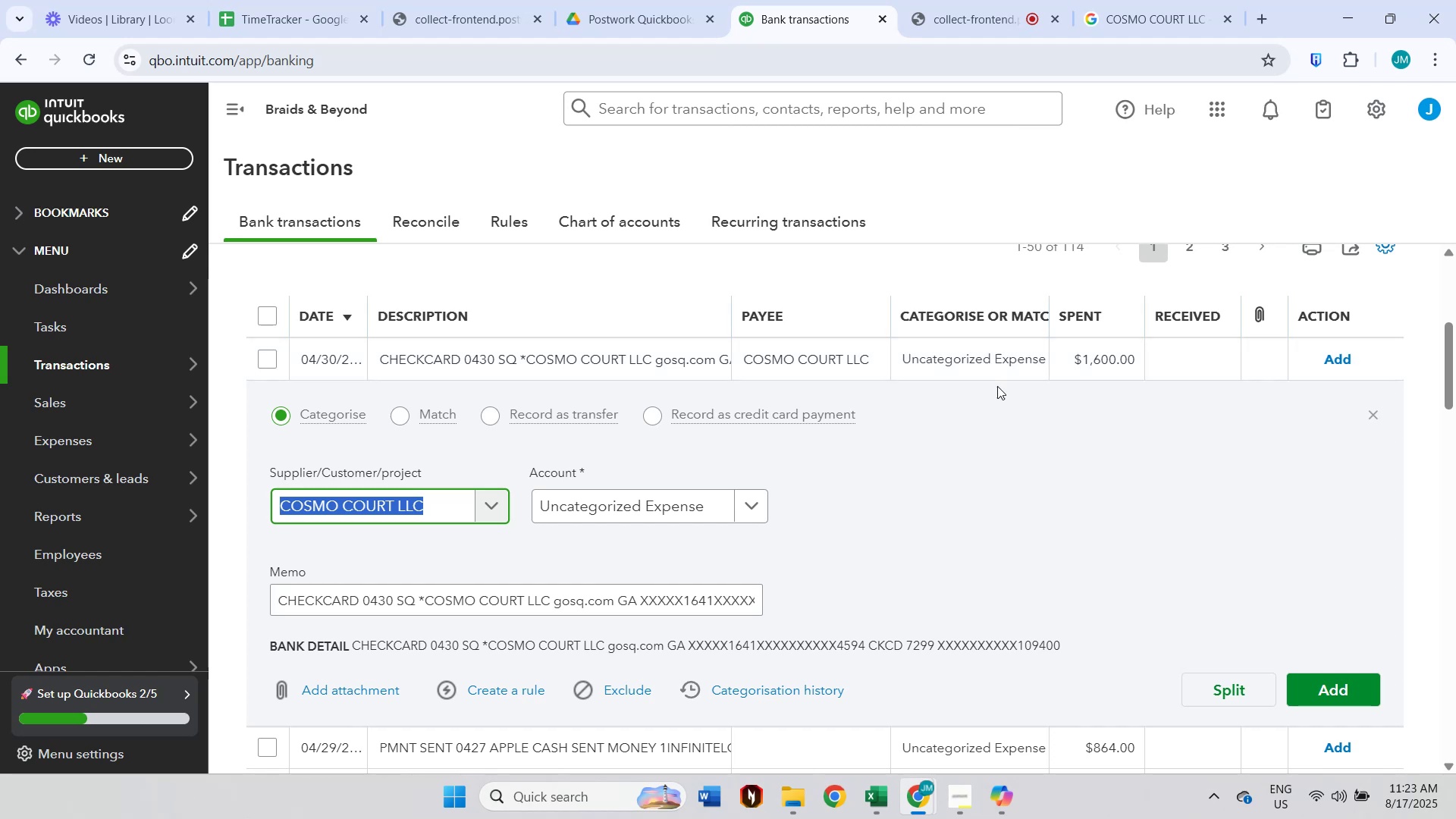 
scroll: coordinate [1053, 448], scroll_direction: up, amount: 2.0
 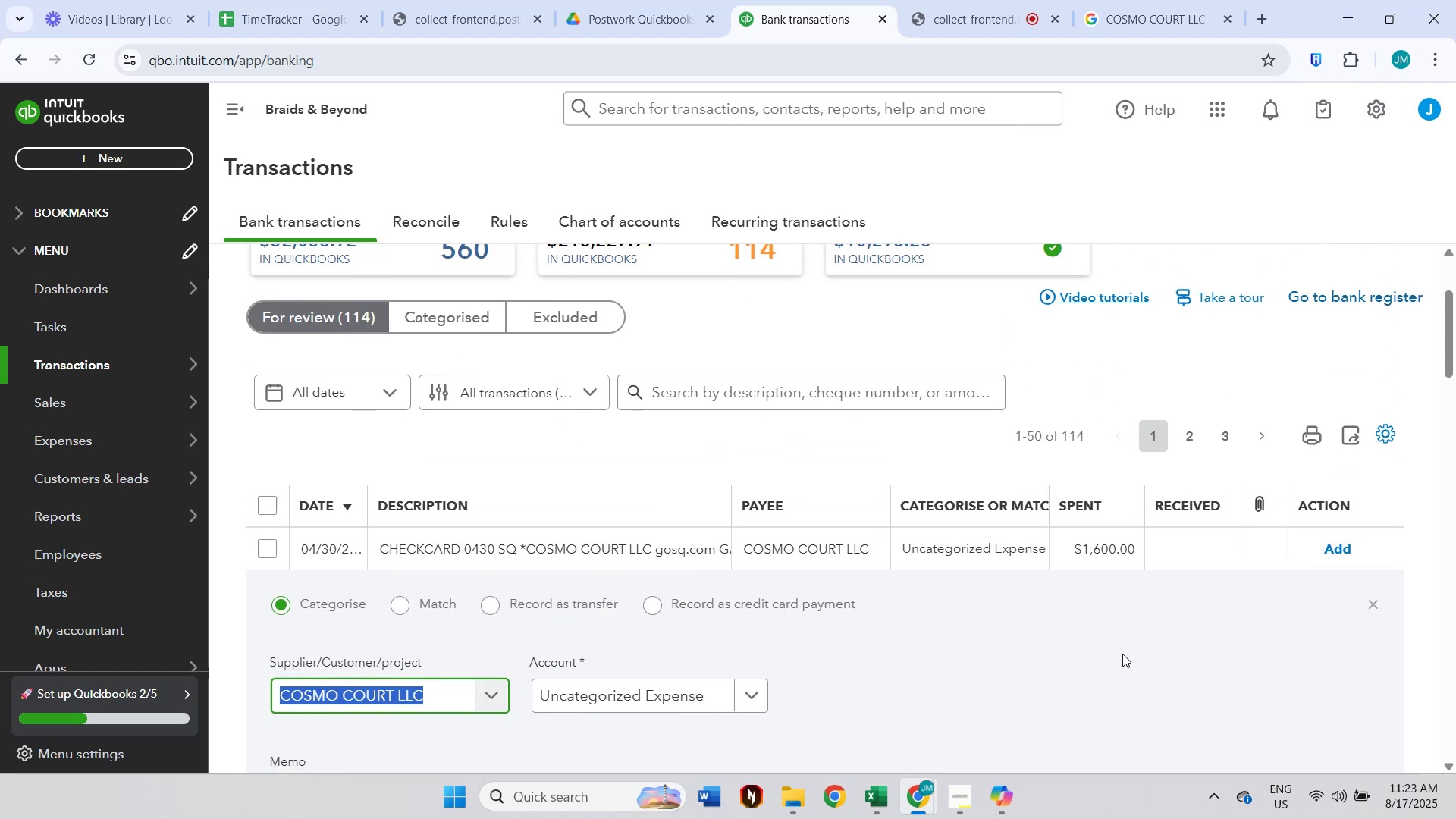 
scroll: coordinate [1122, 640], scroll_direction: down, amount: 2.0
 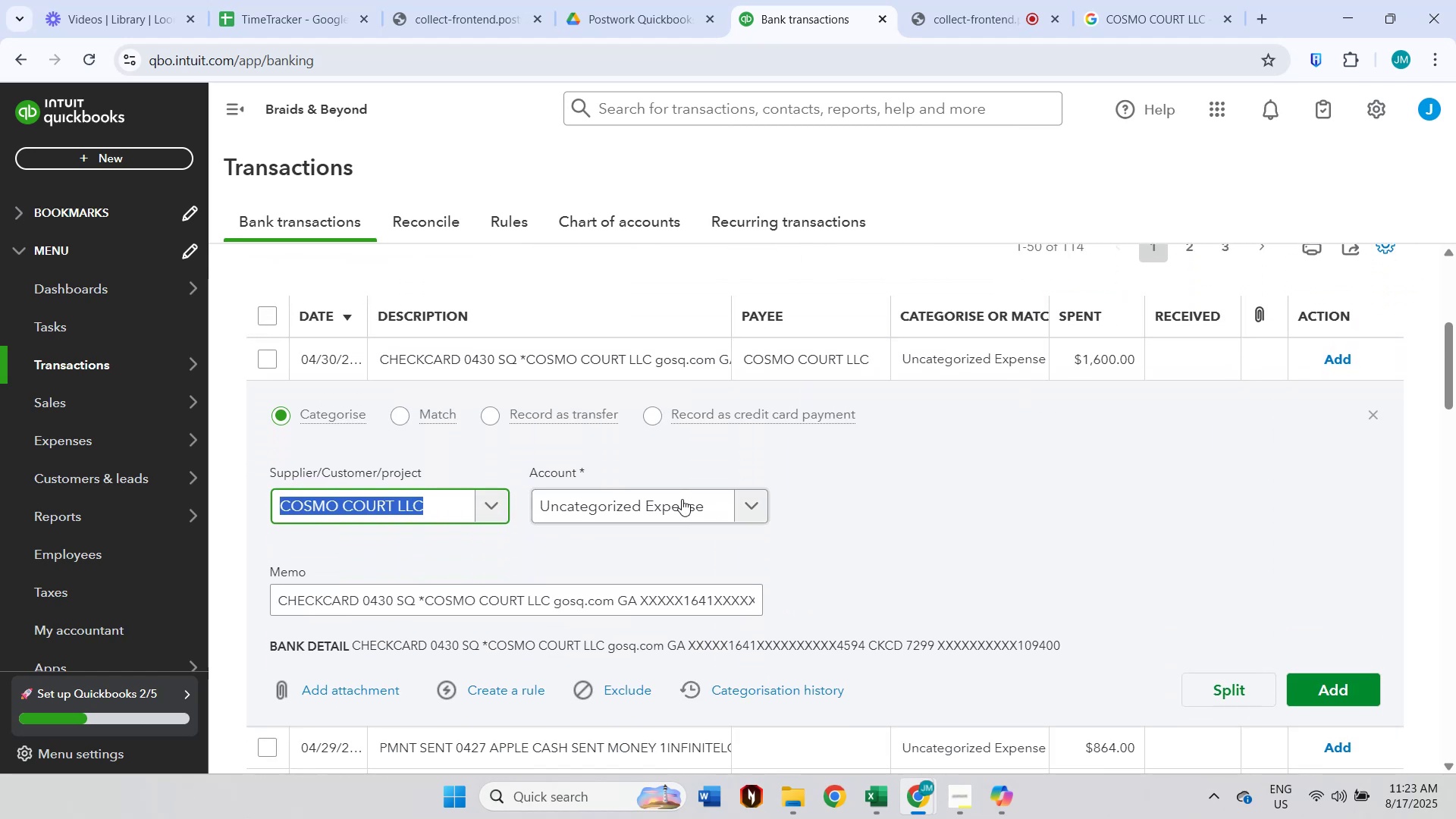 
left_click([622, 499])
 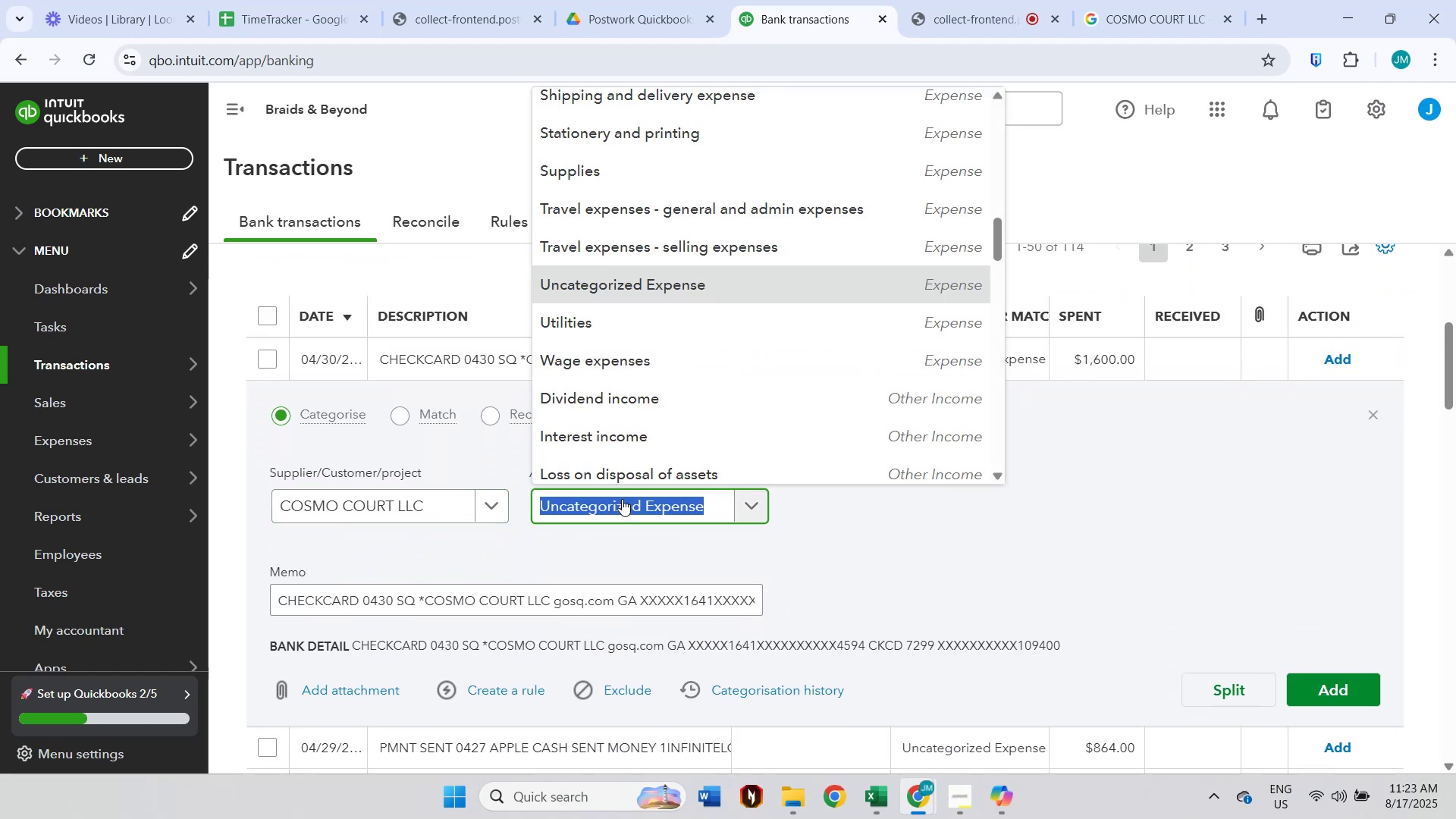 
type(other)
 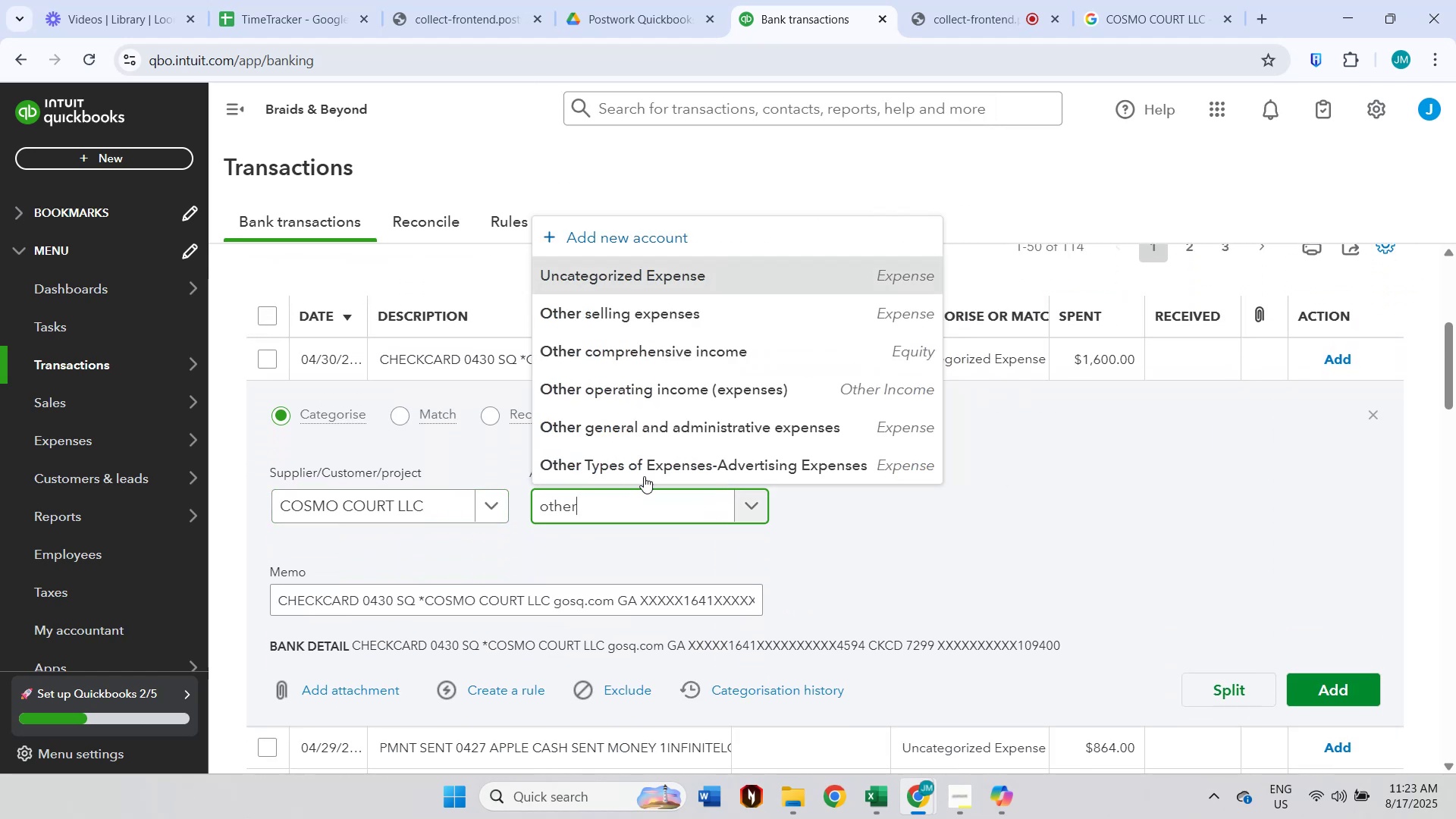 
left_click([654, 430])
 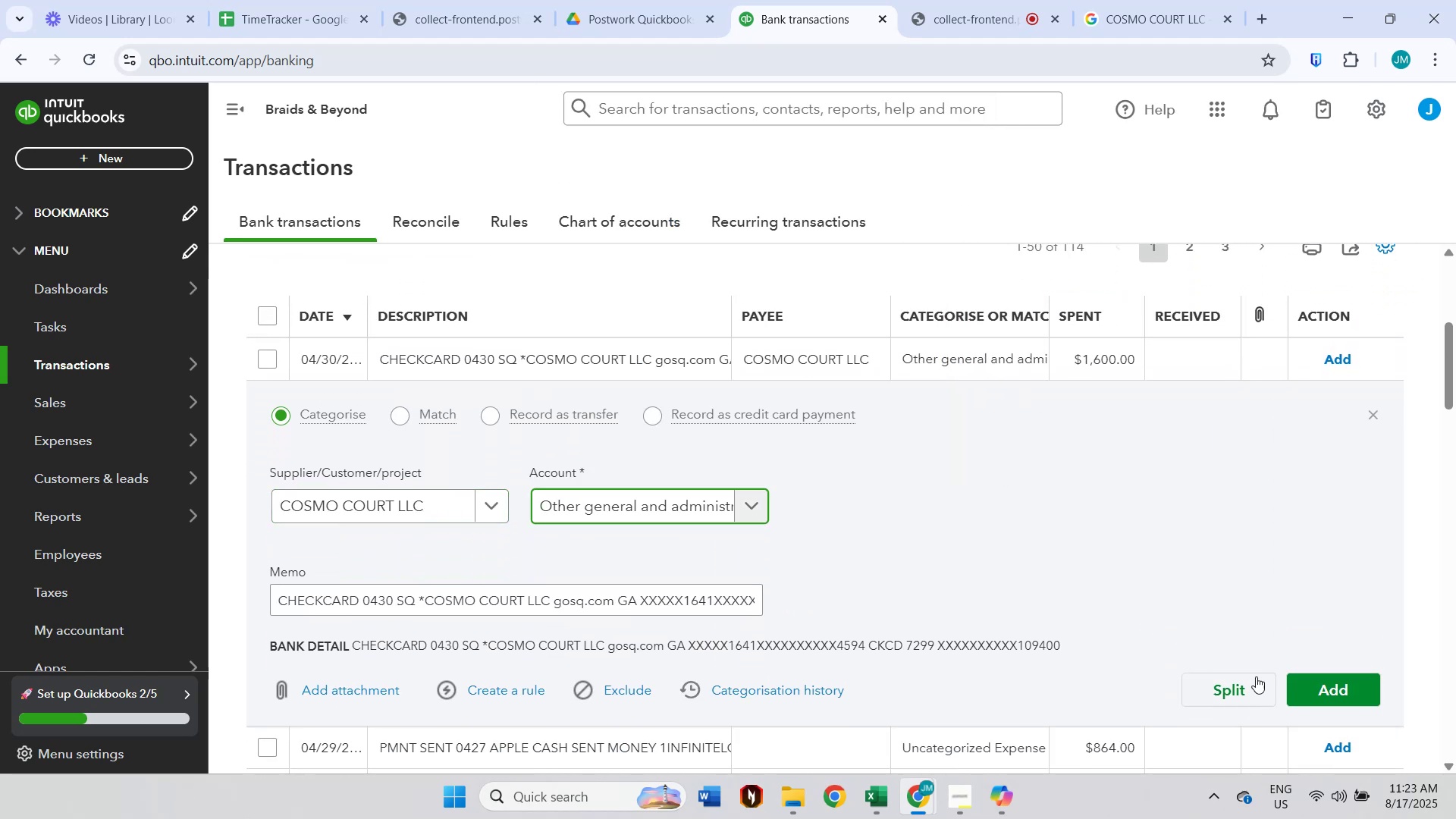 
left_click([1337, 694])
 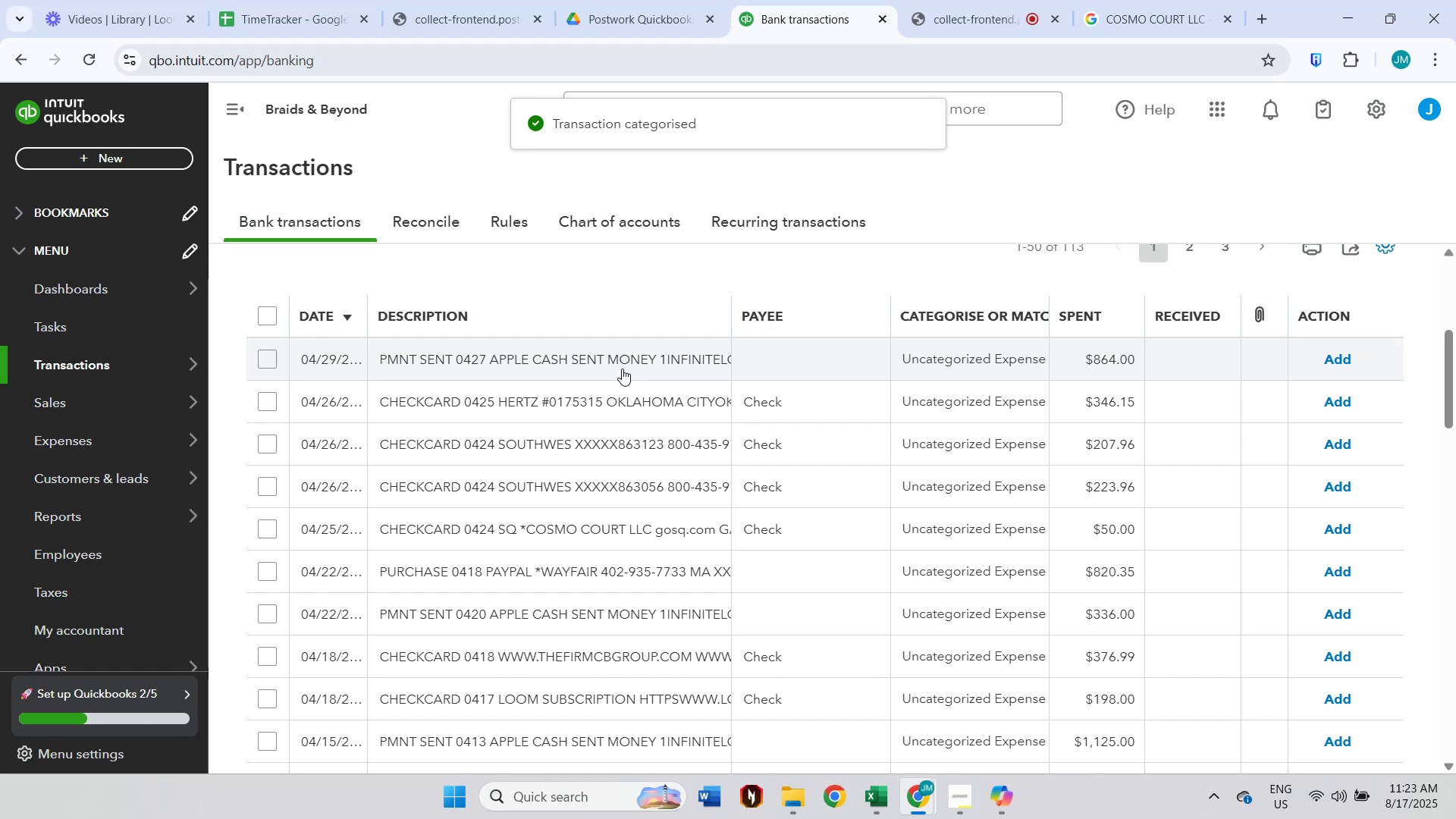 
wait(5.0)
 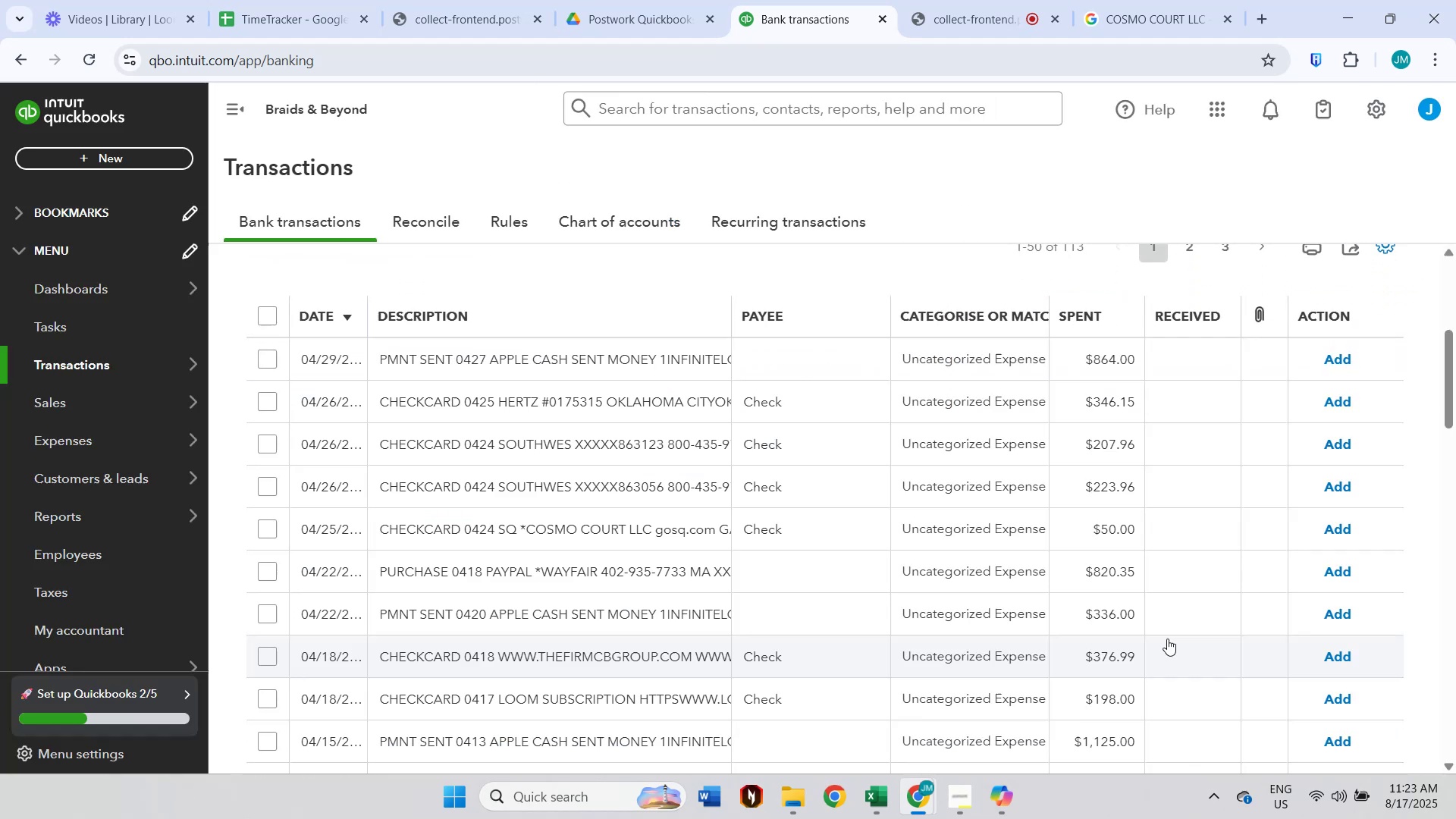 
left_click([622, 369])
 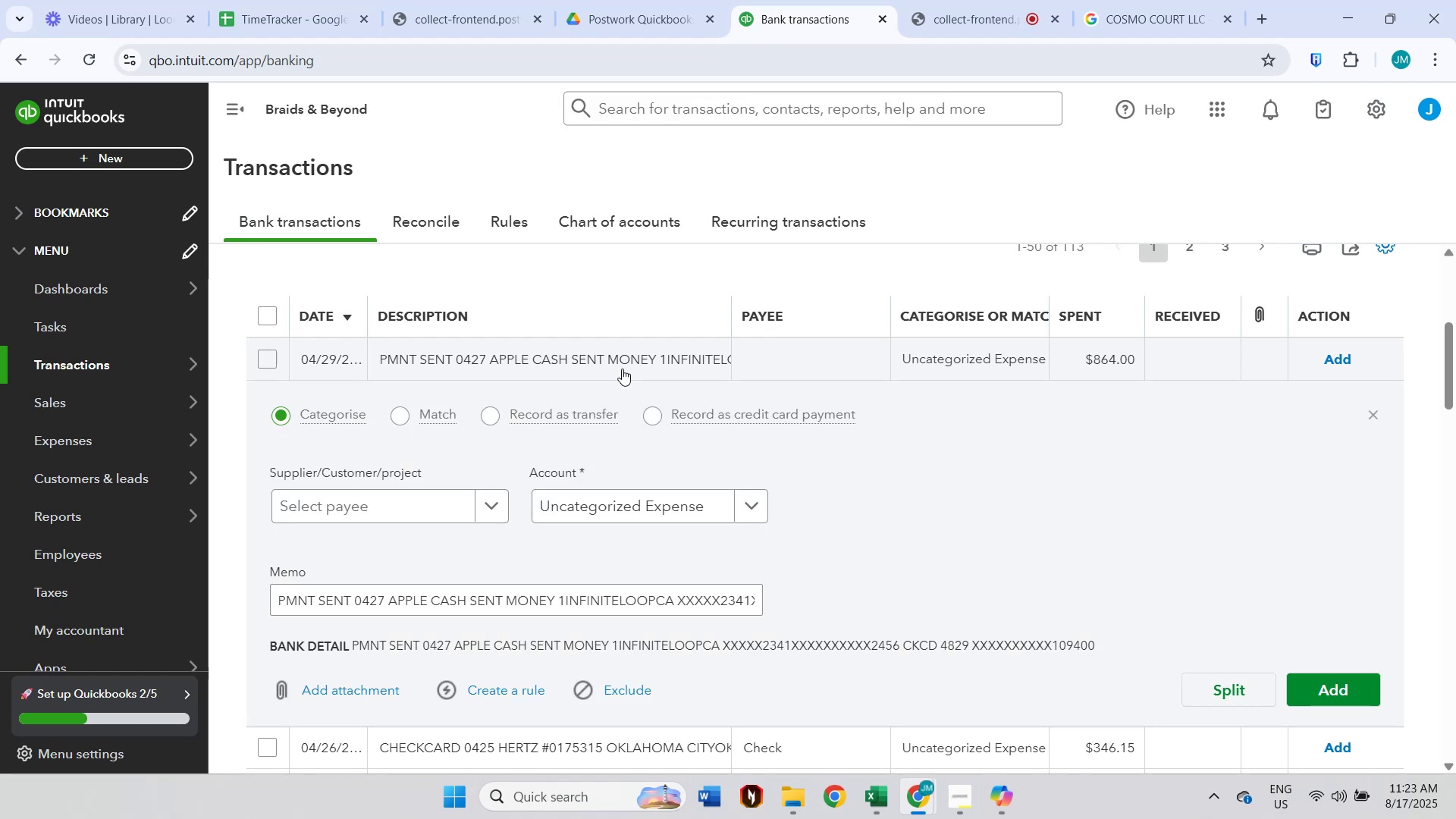 
left_click([416, 502])
 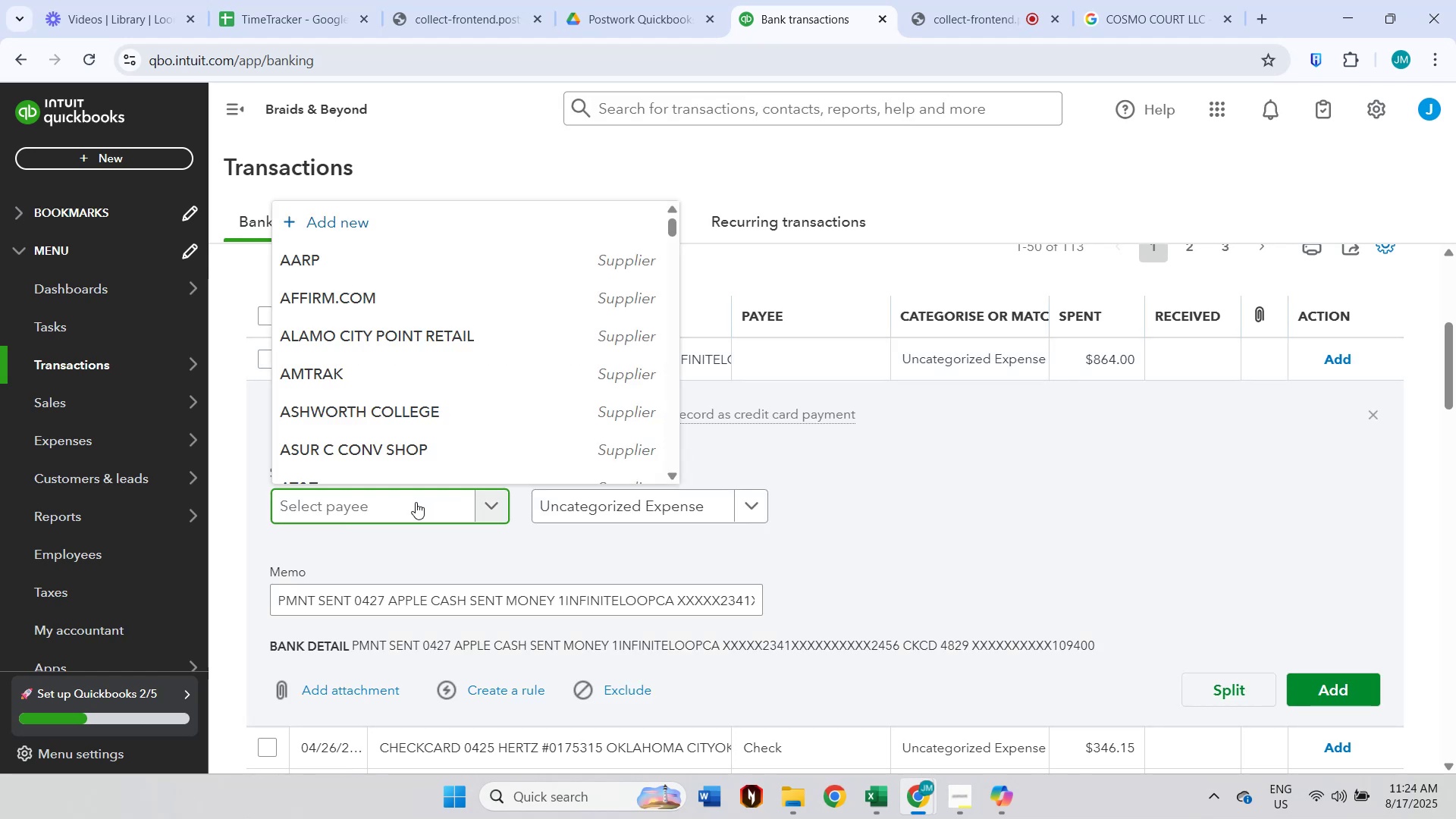 
type(appl)
 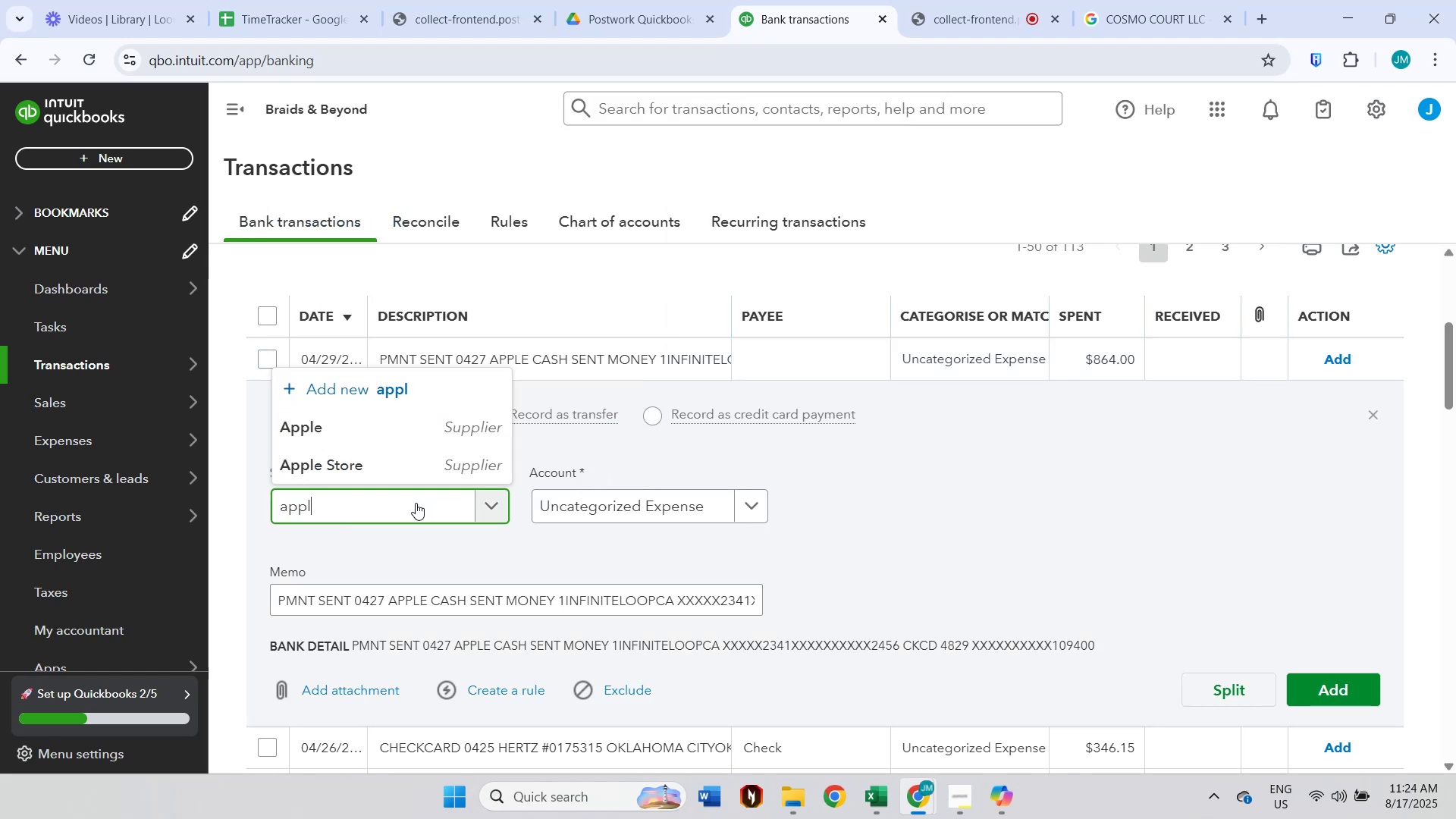 
left_click([420, 435])
 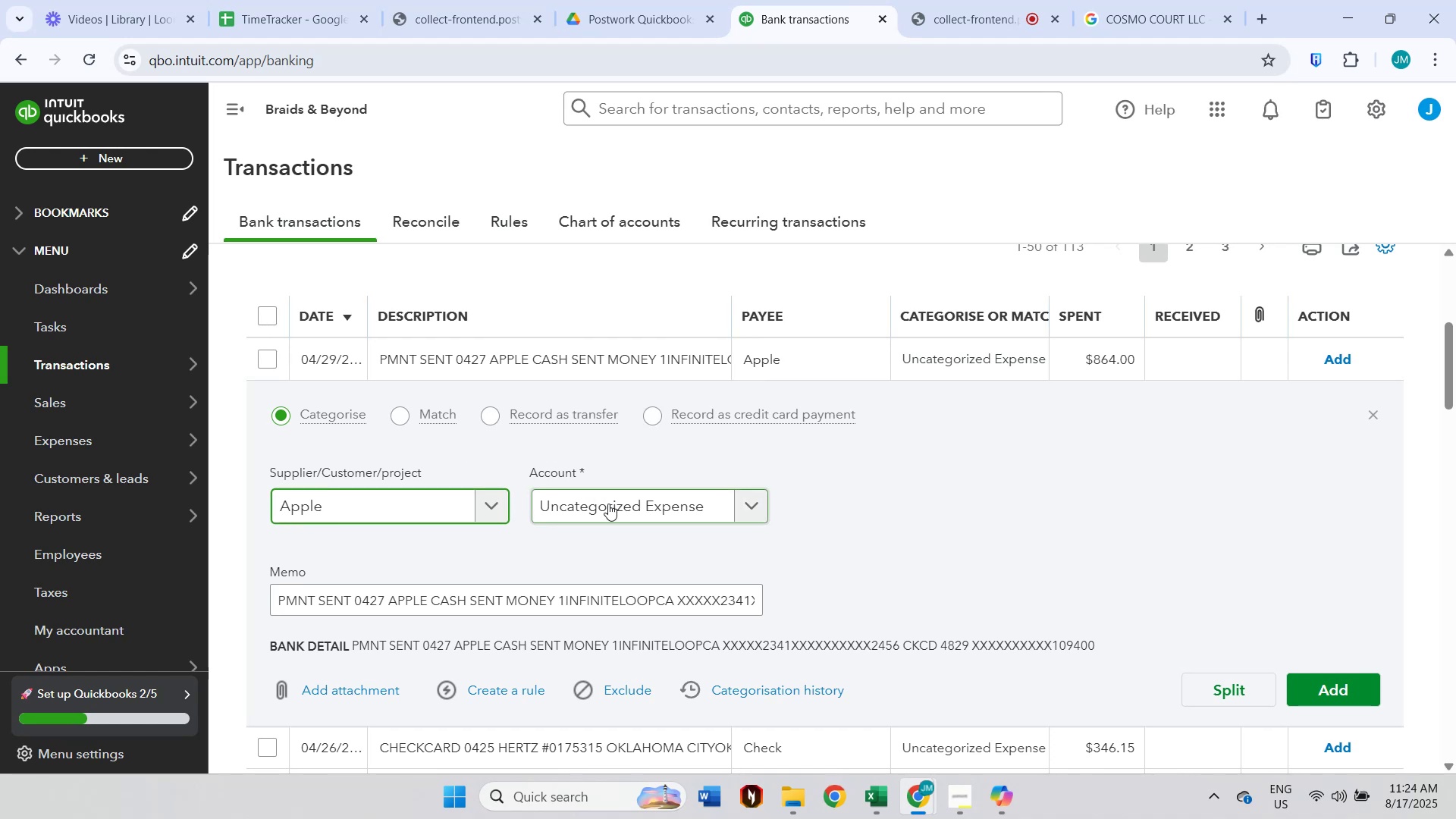 
wait(6.68)
 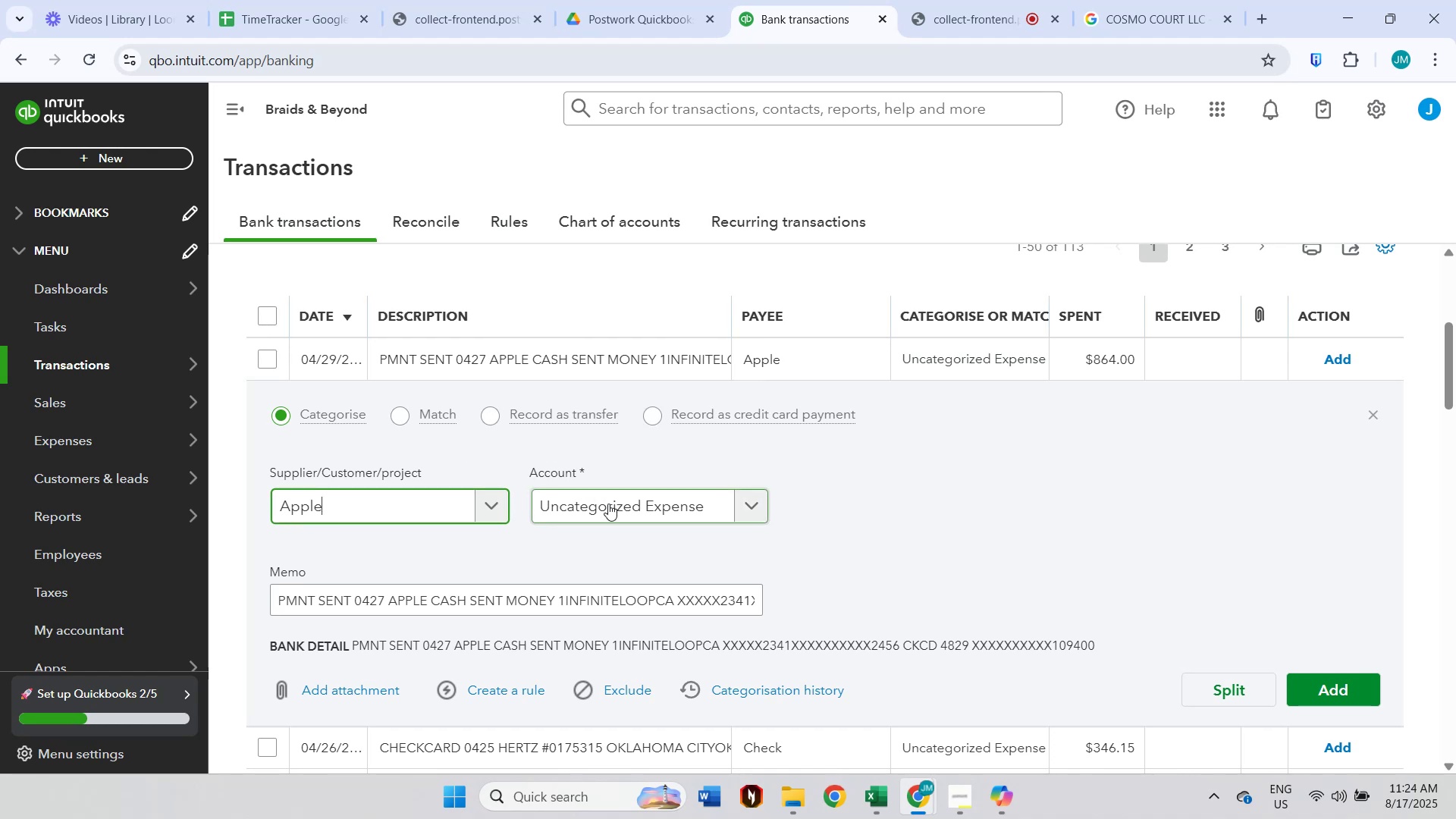 
left_click([608, 504])
 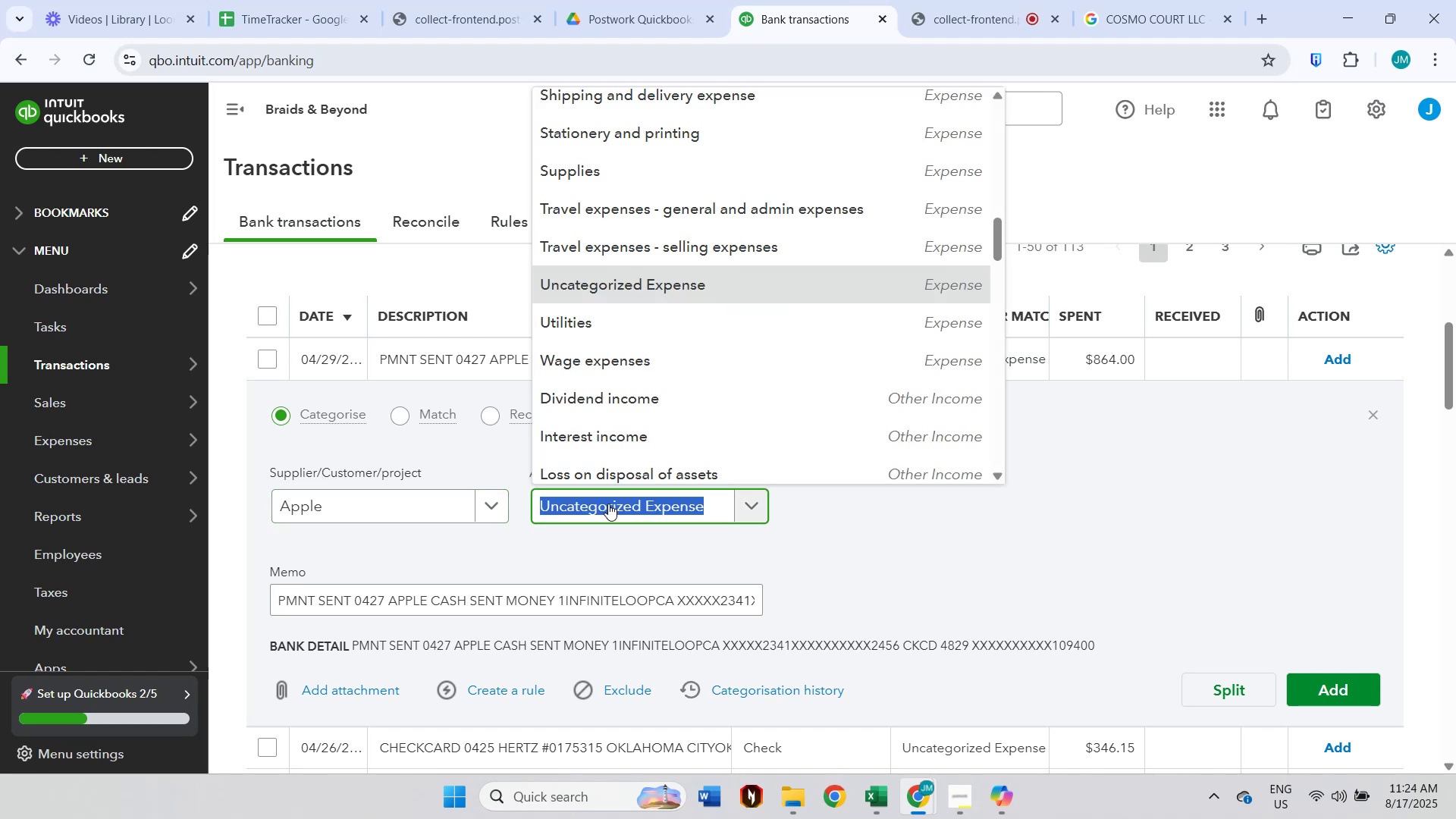 
type(du)
key(Backspace)
key(Backspace)
type(s)
key(Backspace)
key(Backspace)
type(other)
 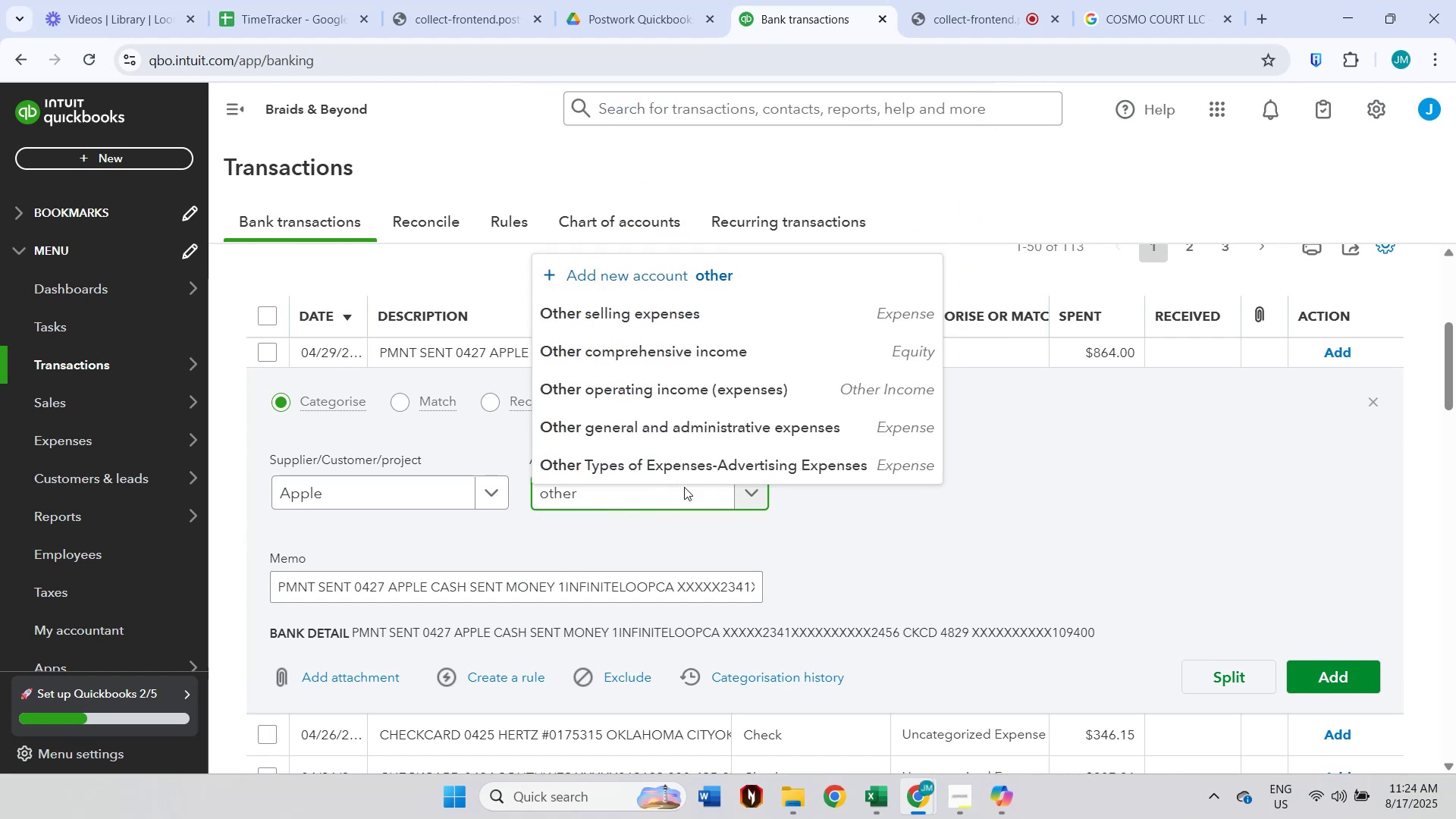 
left_click([746, 429])
 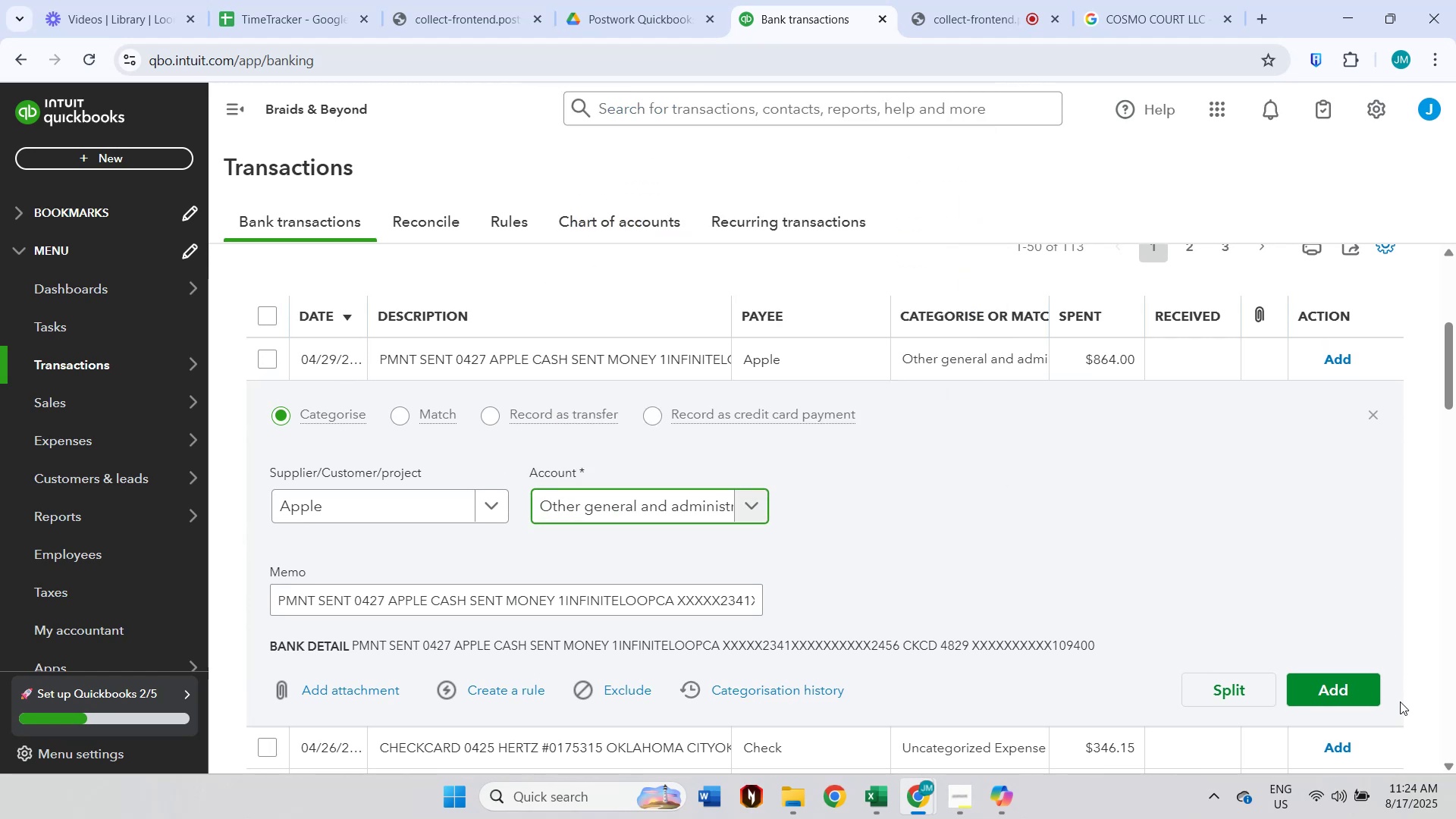 
left_click([1369, 698])
 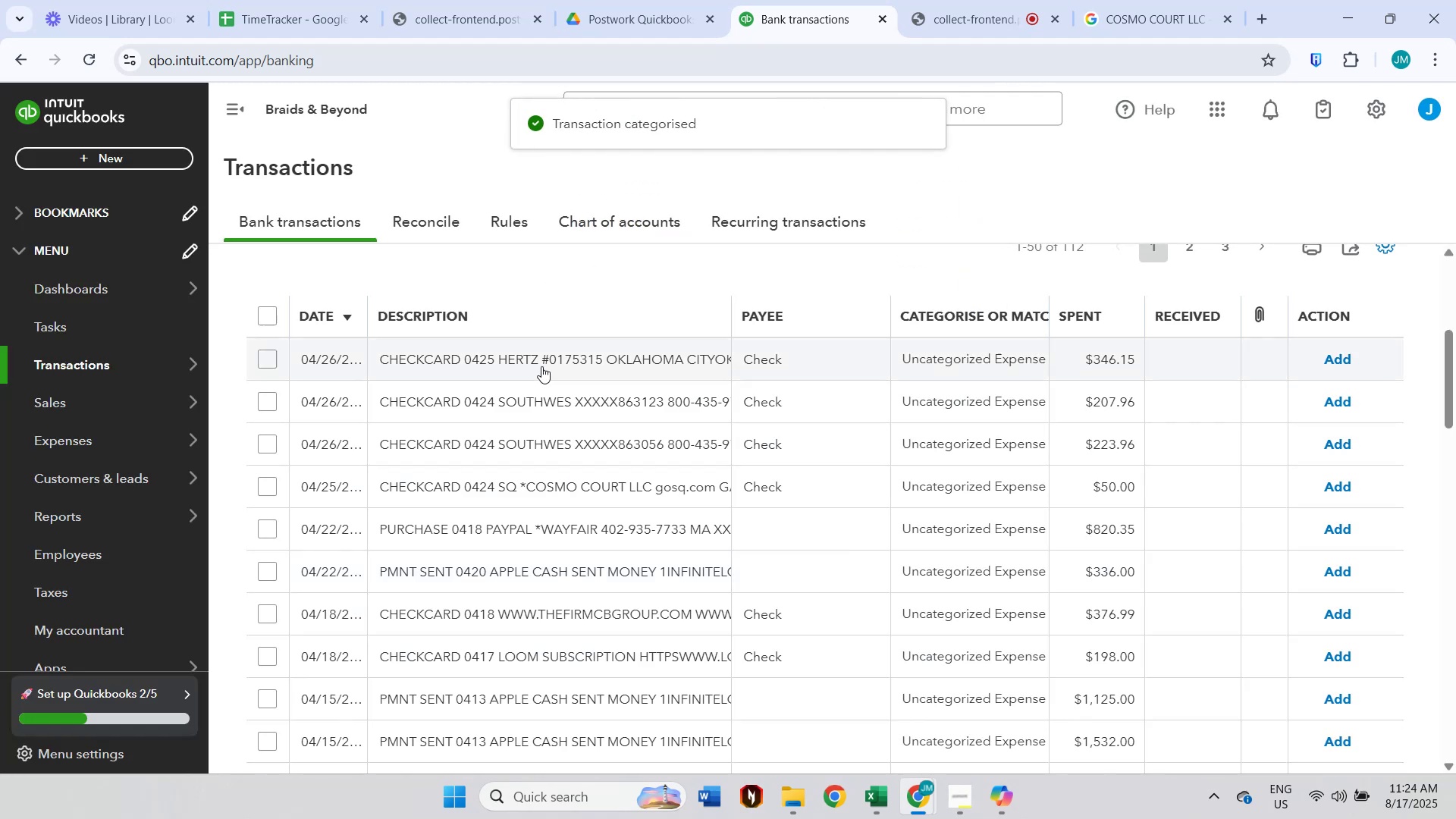 
left_click([541, 362])
 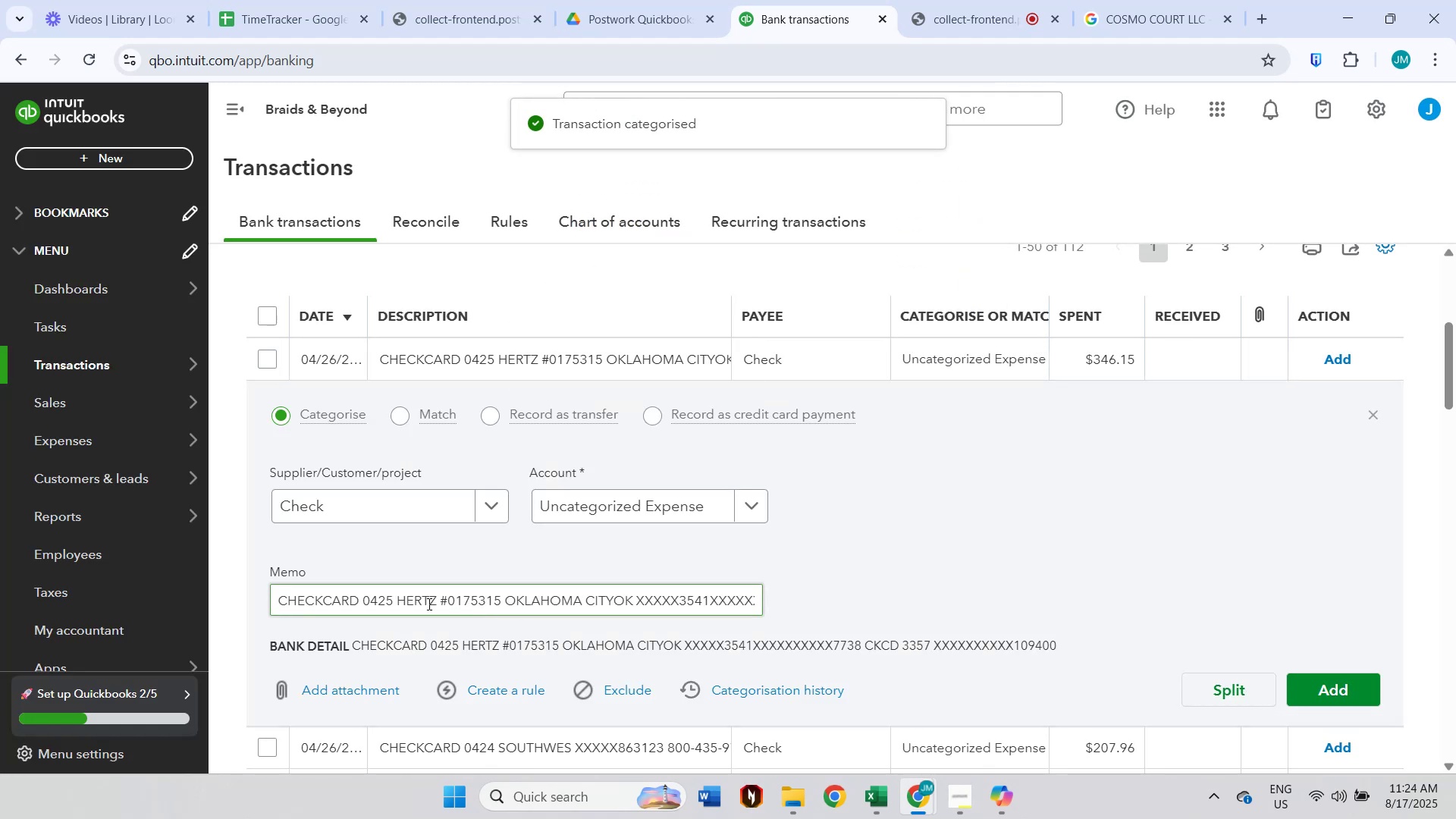 
left_click([428, 604])
 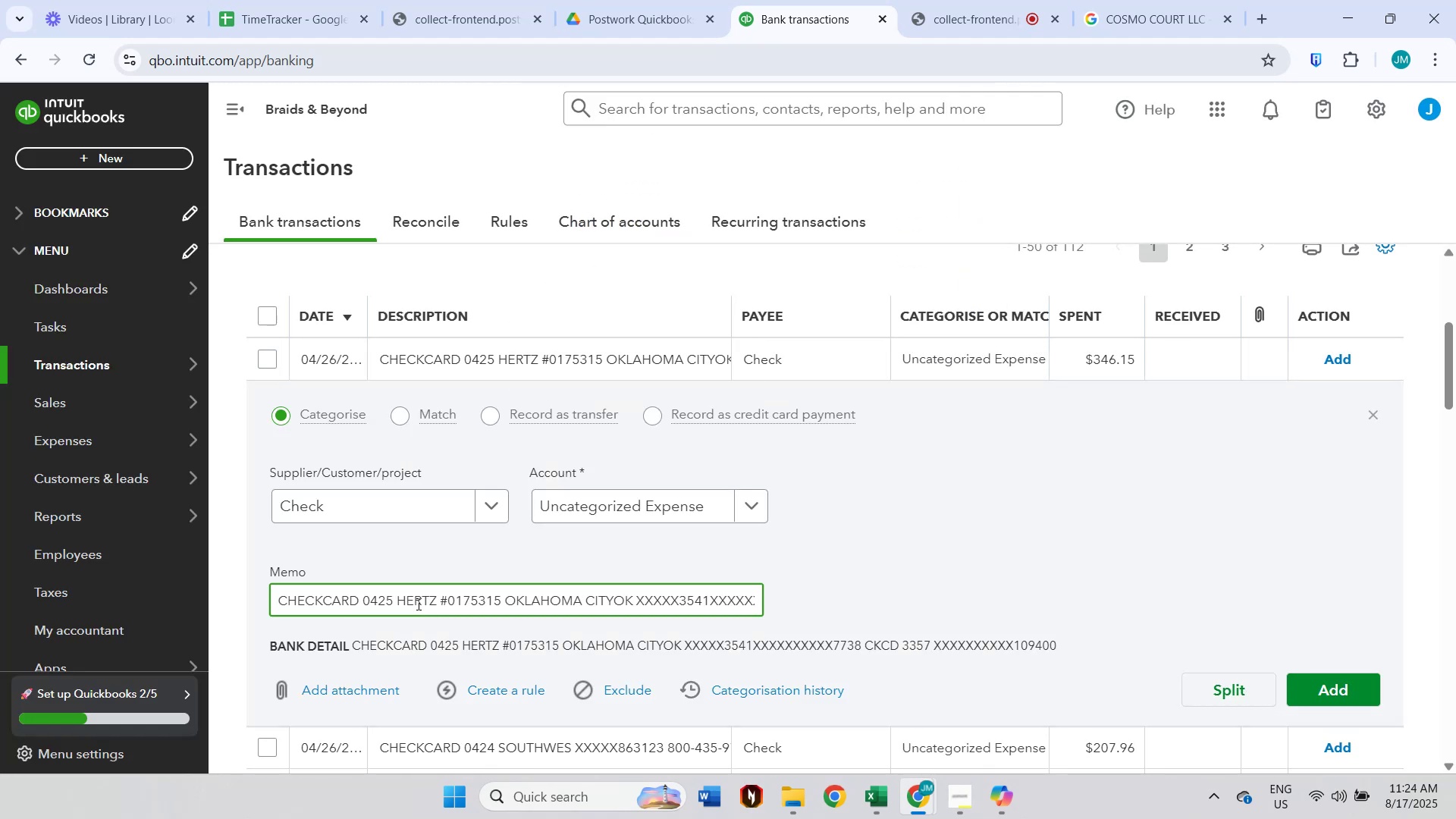 
double_click([306, 603])
 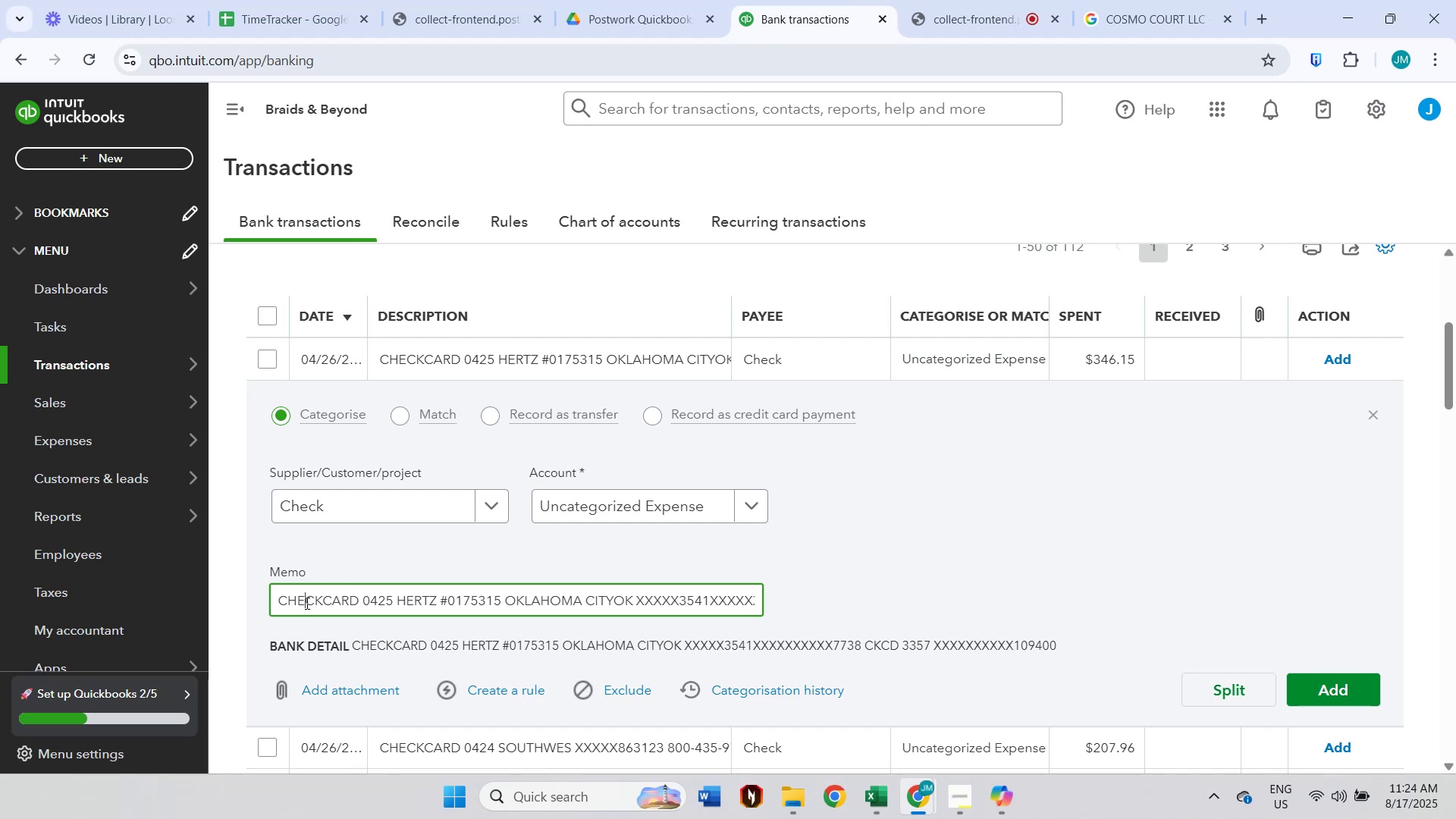 
triple_click([306, 603])
 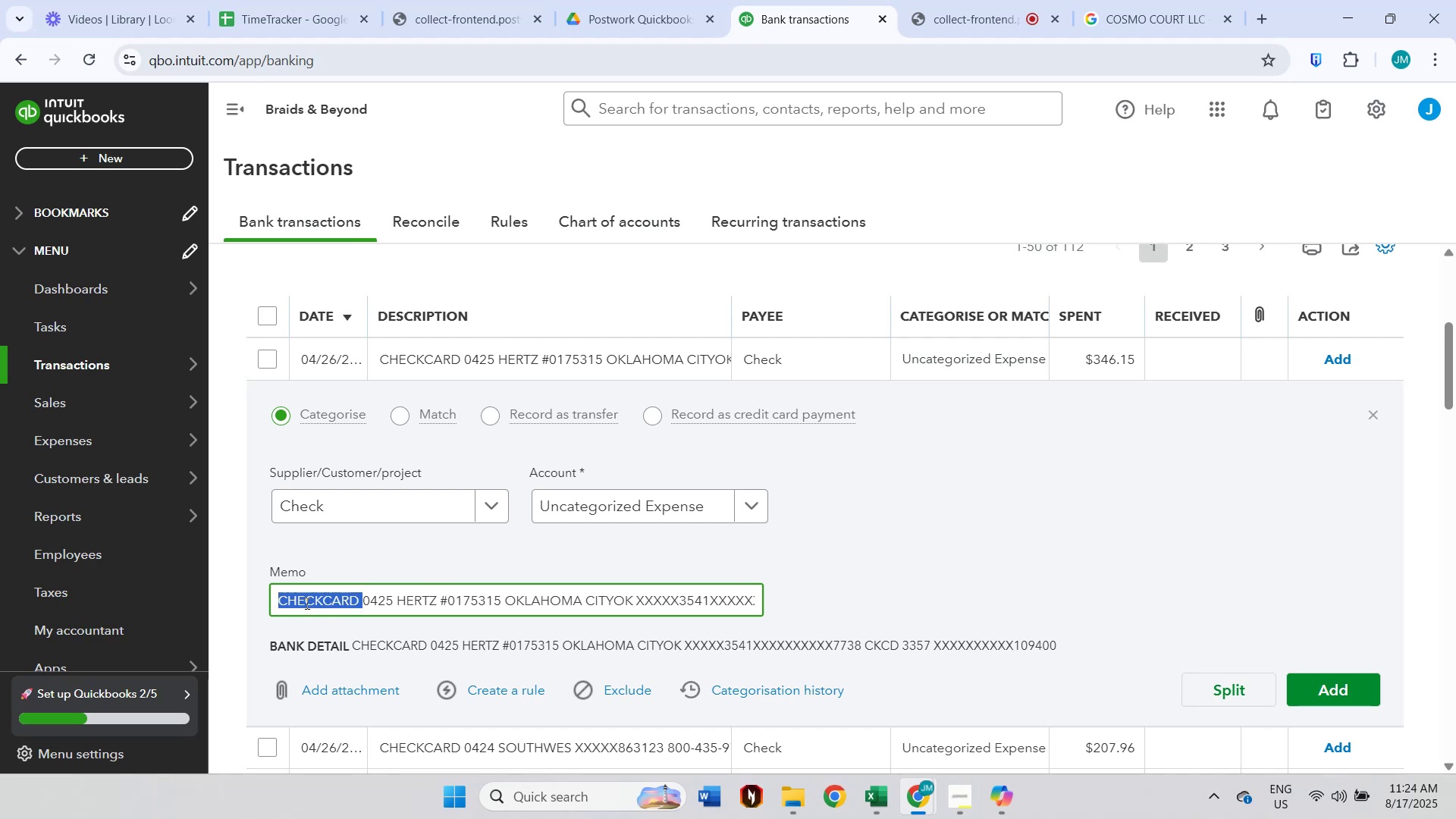 
hold_key(key=ShiftLeft, duration=1.58)
left_click([624, 599])
 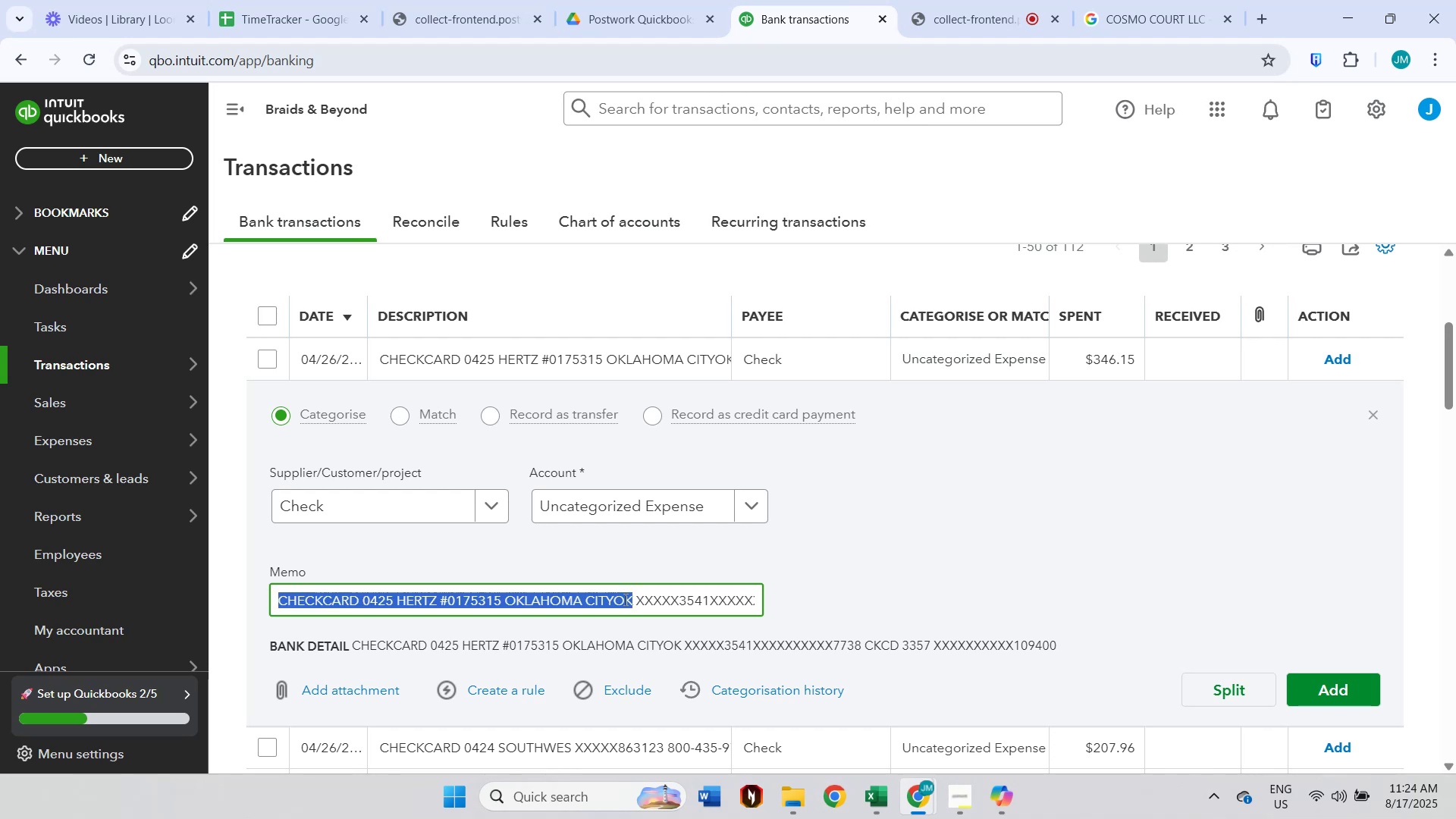 
key(Control+C)
 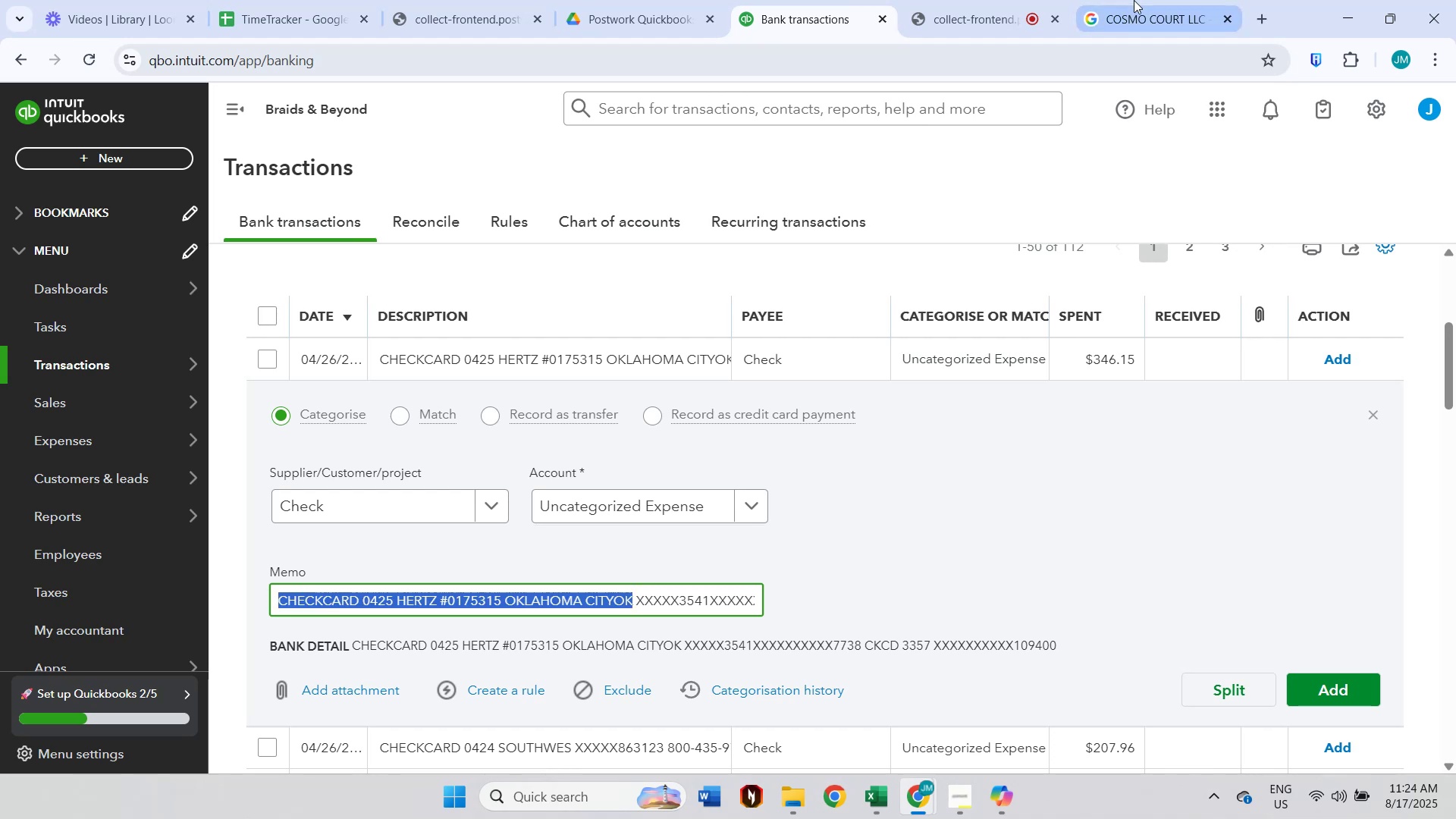 
left_click([1139, 0])
 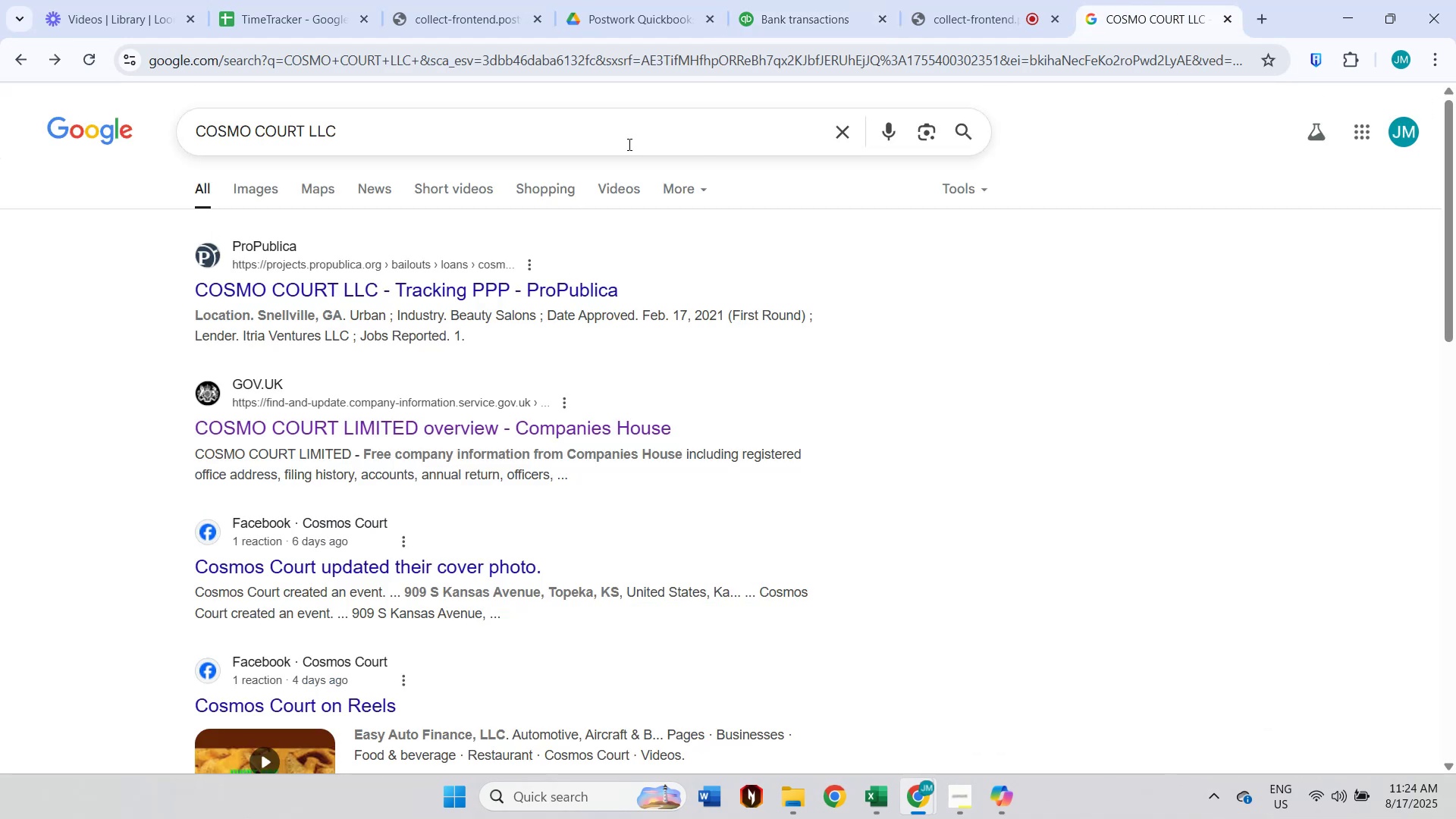 
left_click([607, 143])
 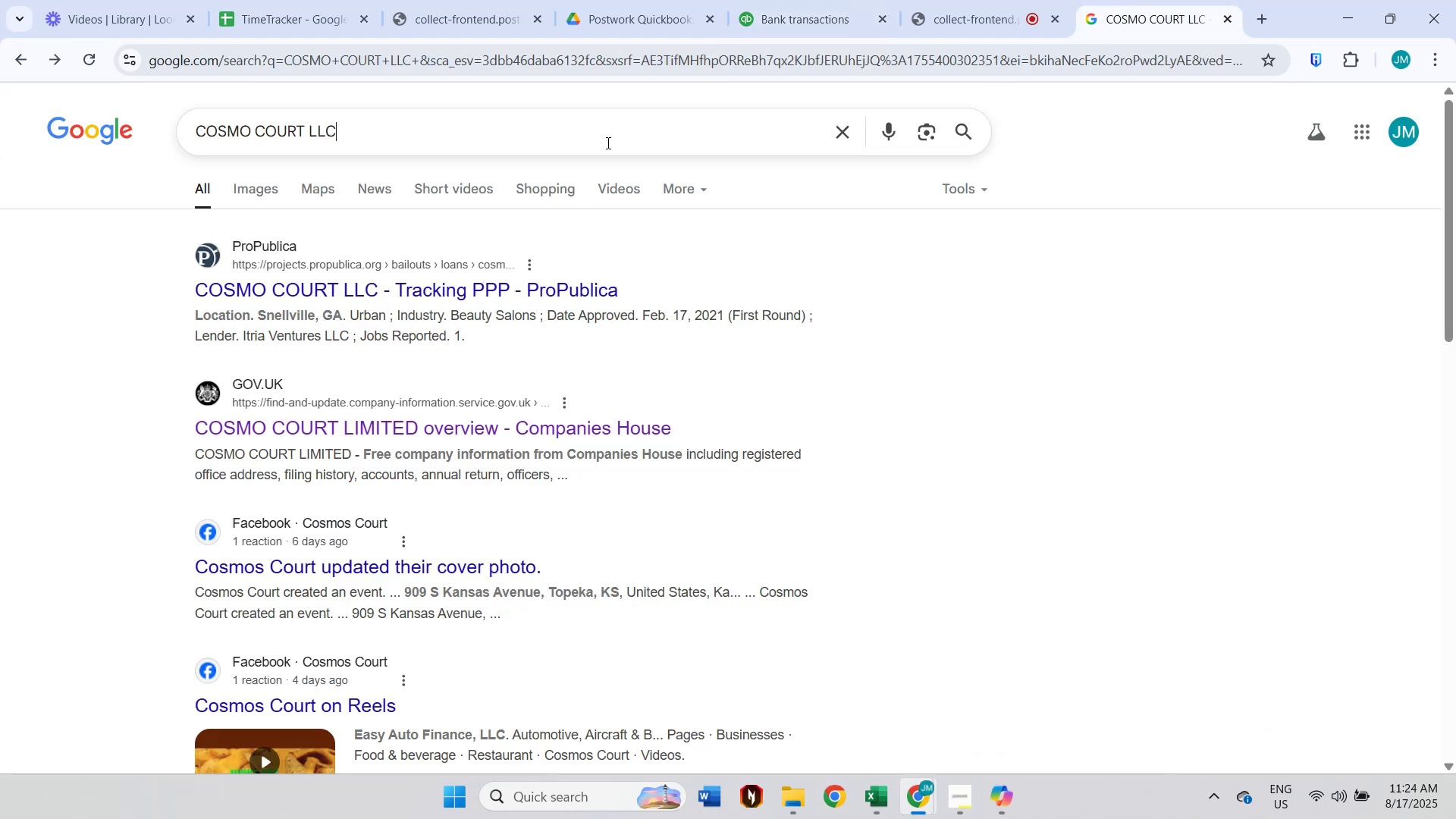 
key(Control+A)
 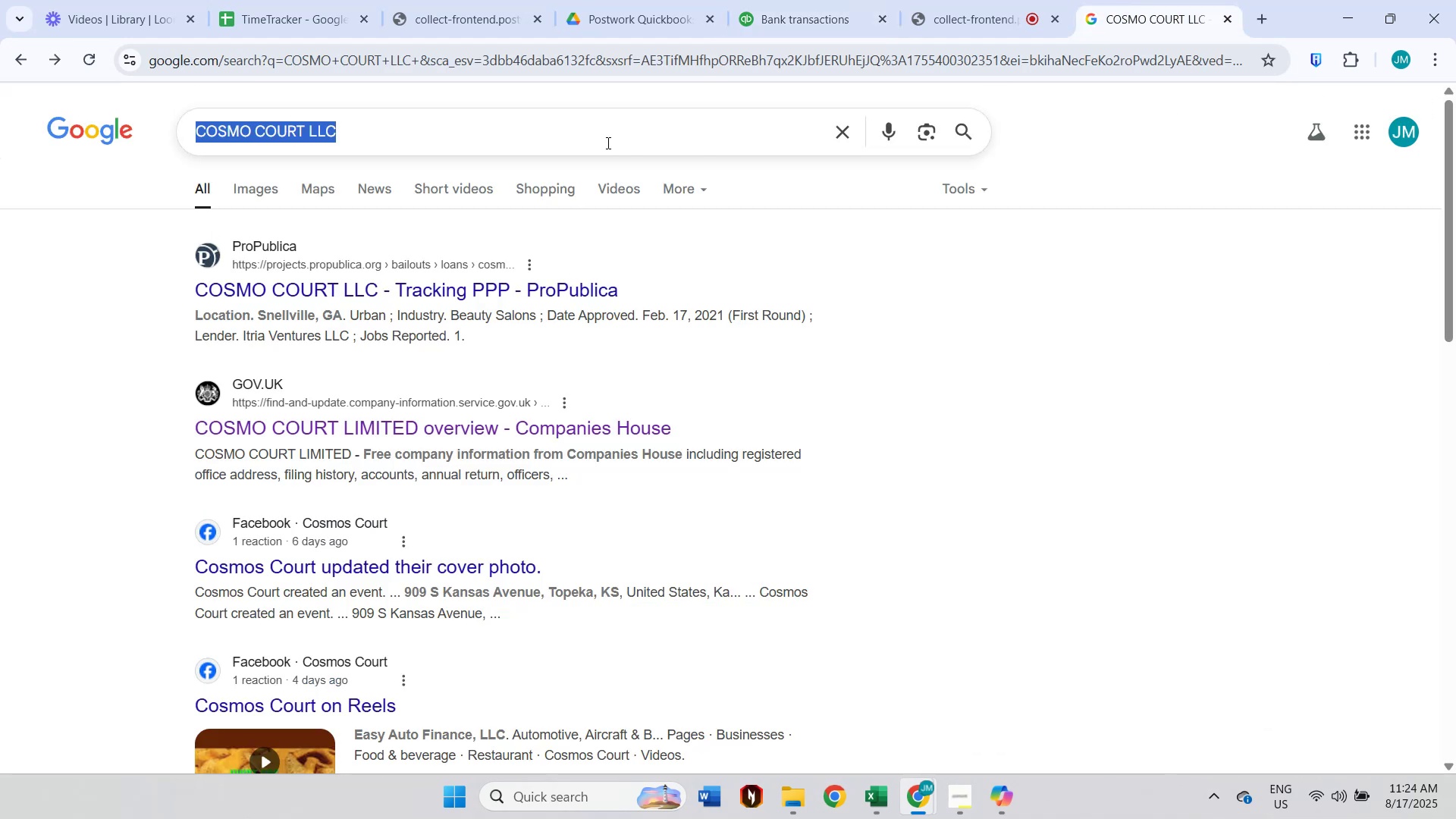 
key(Control+V)
 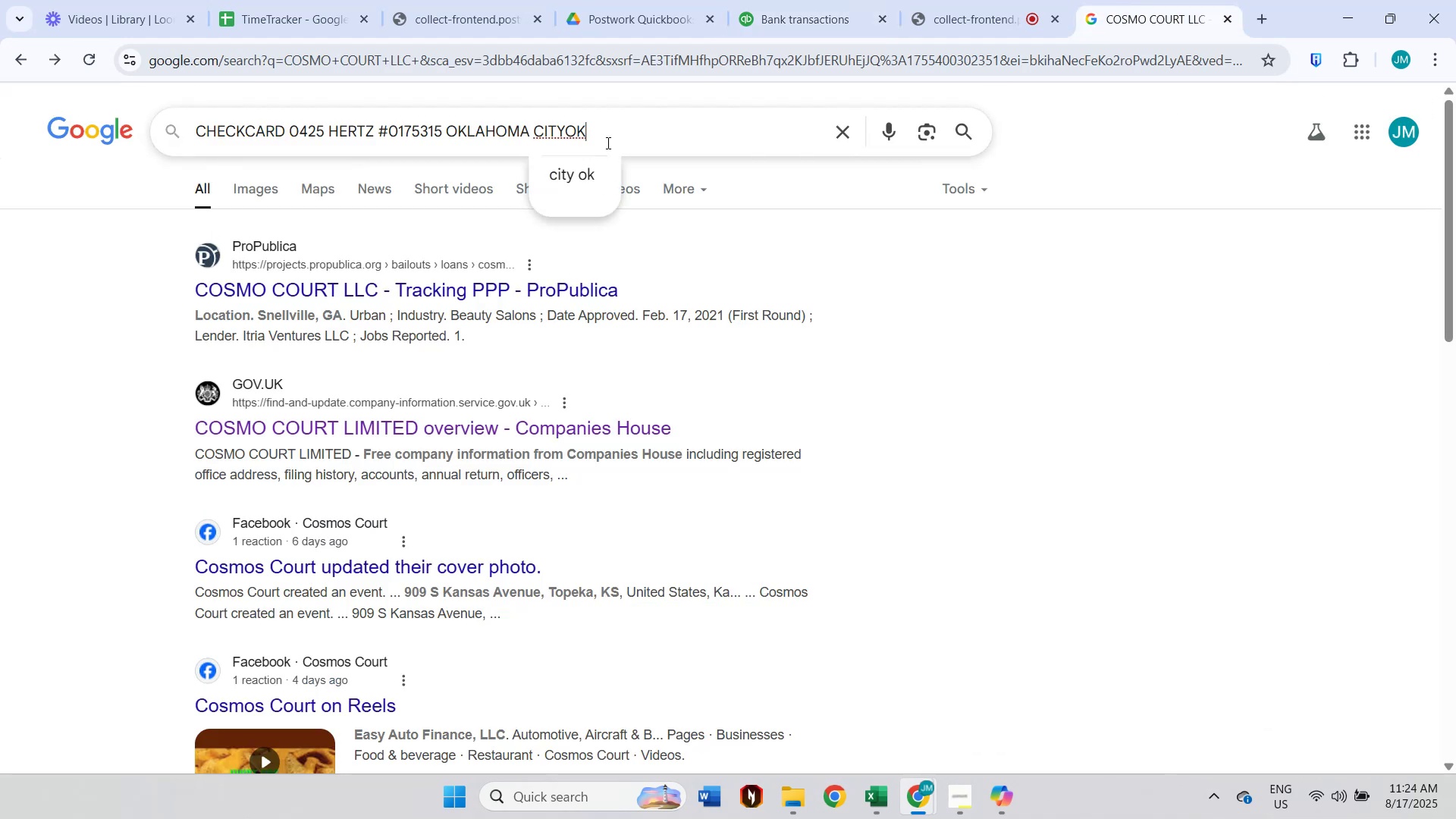 
key(Enter)
 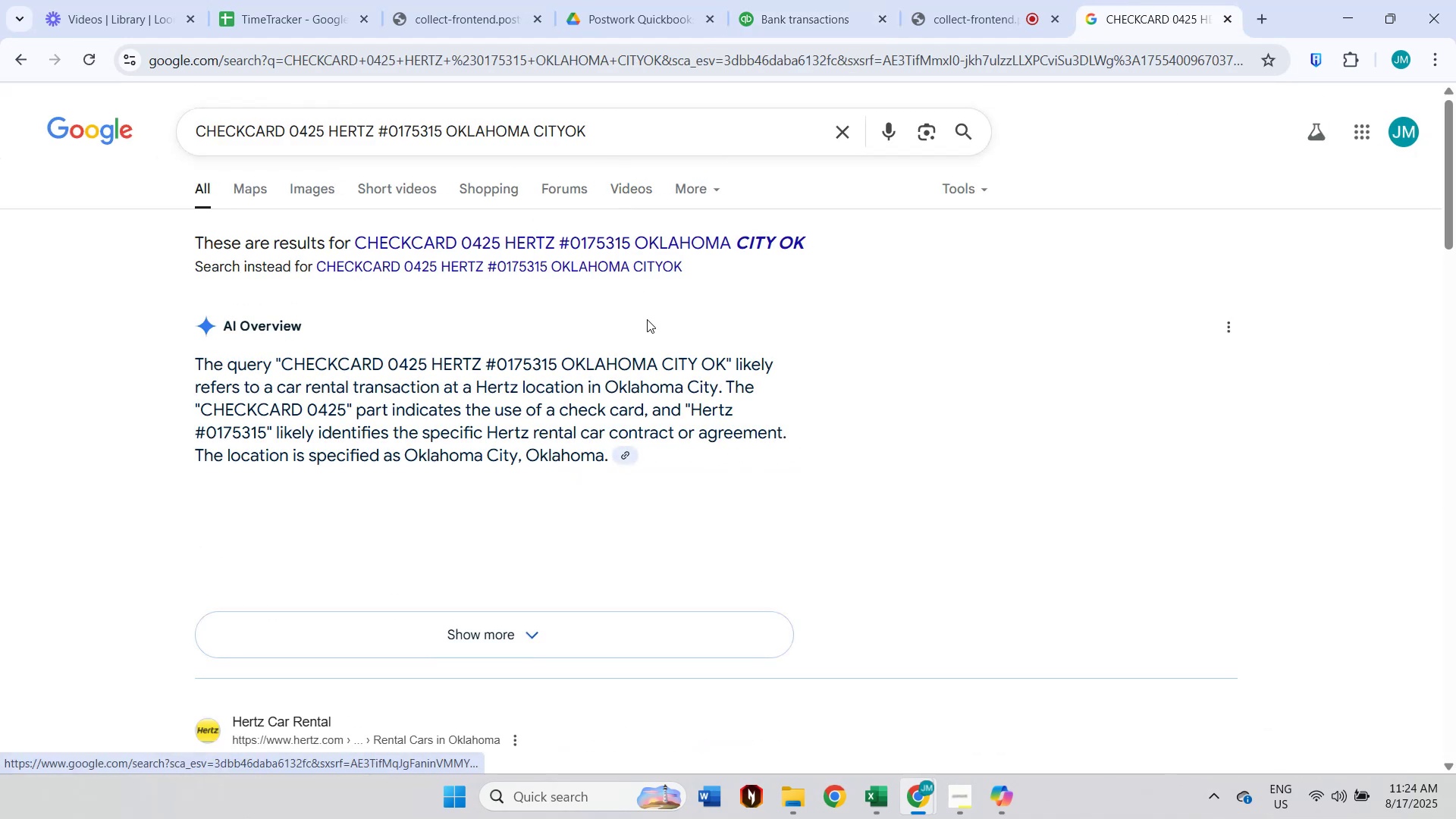 
wait(8.2)
 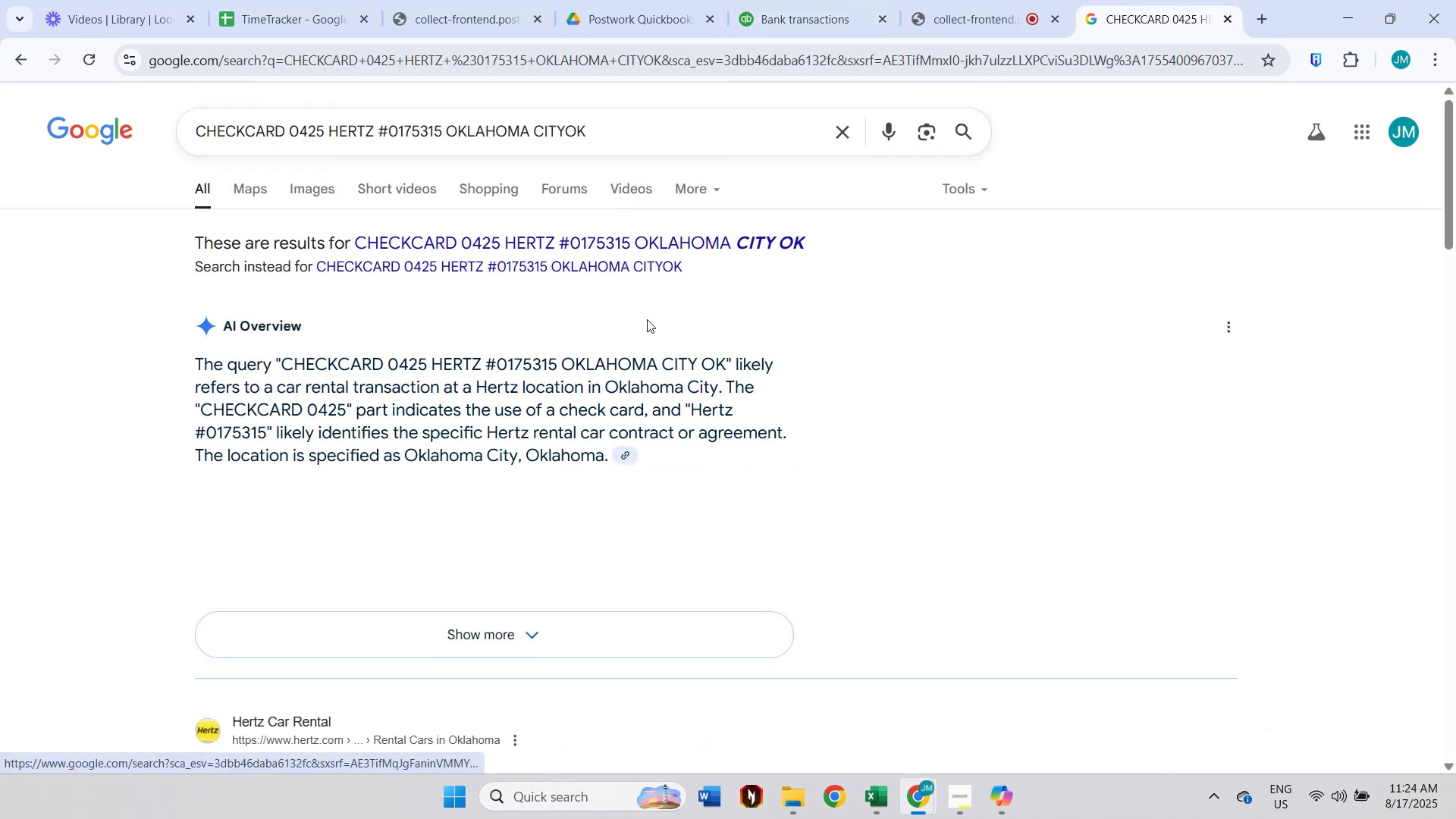 
left_click([827, 0])
 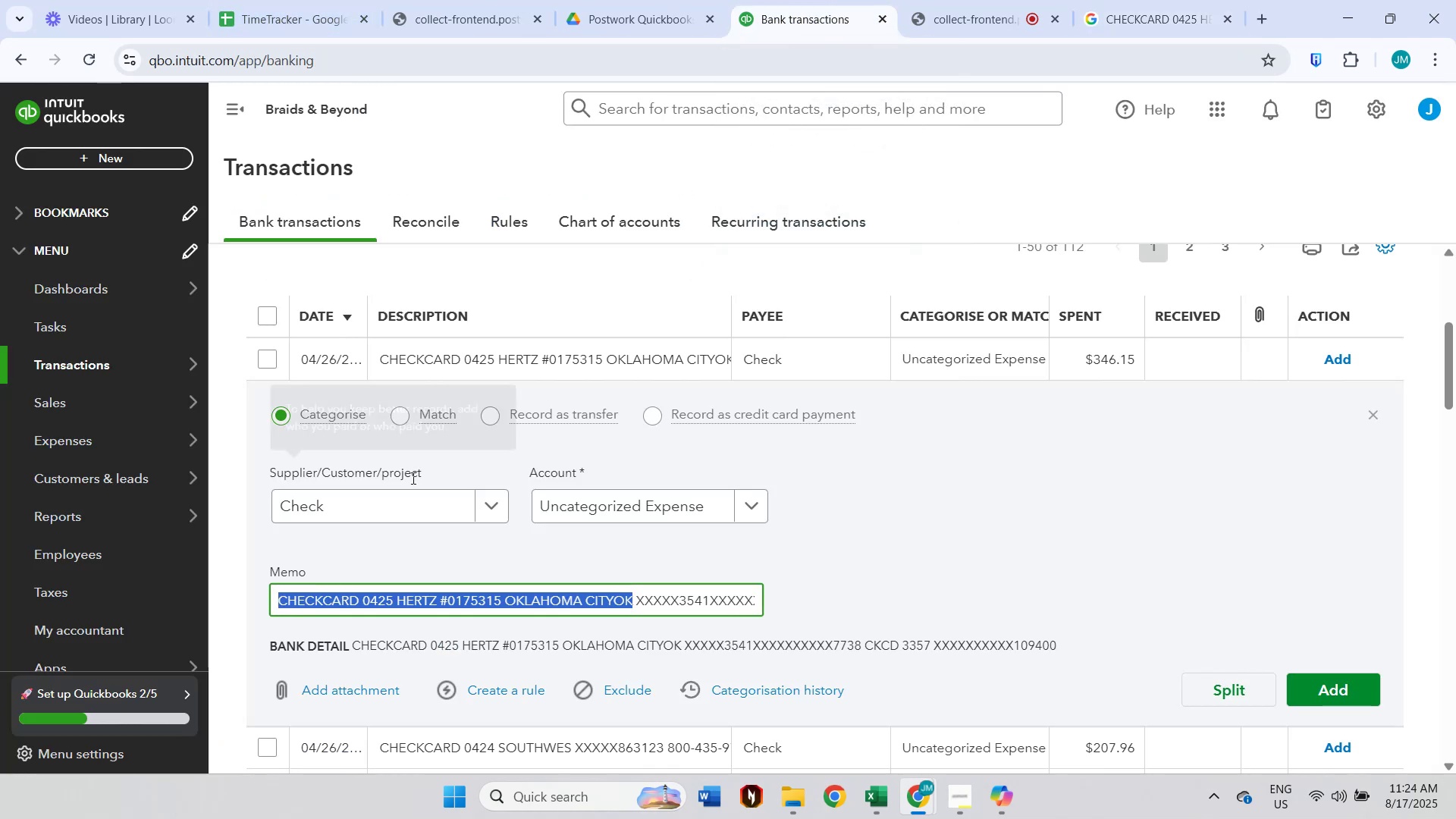 
left_click([371, 507])
 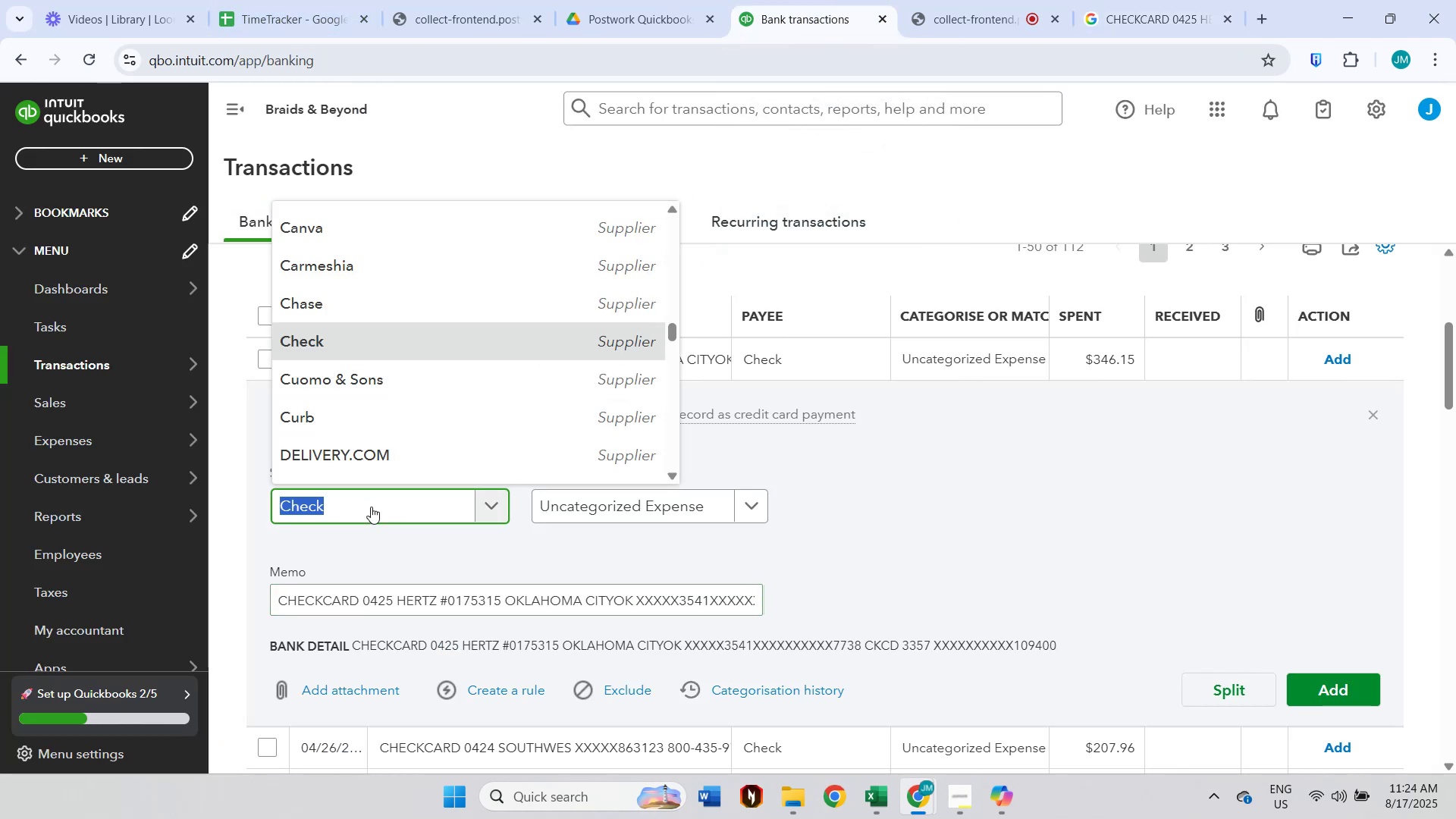 
type(Herts)
key(Backspace)
type(z)
 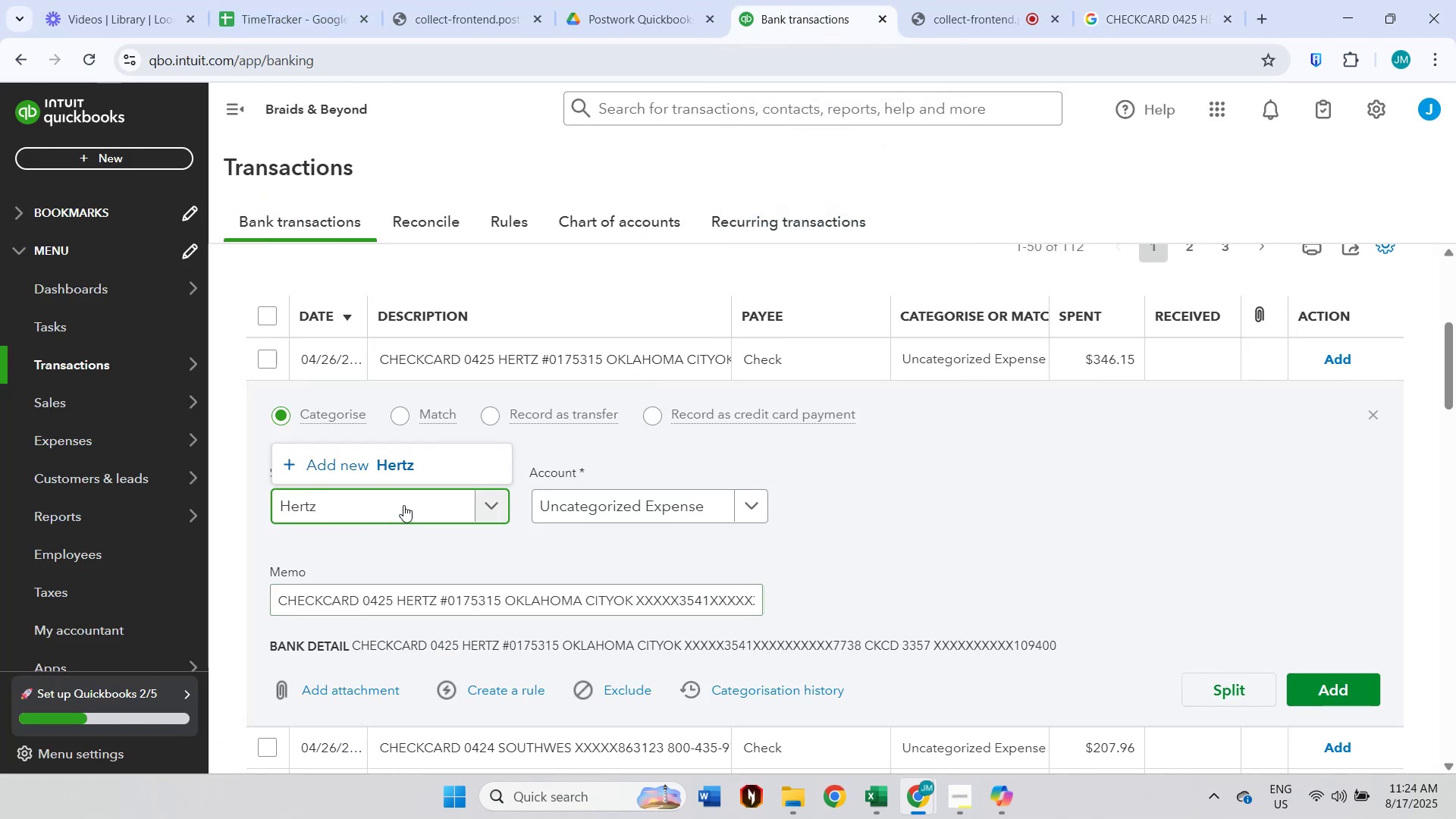 
left_click([423, 460])
 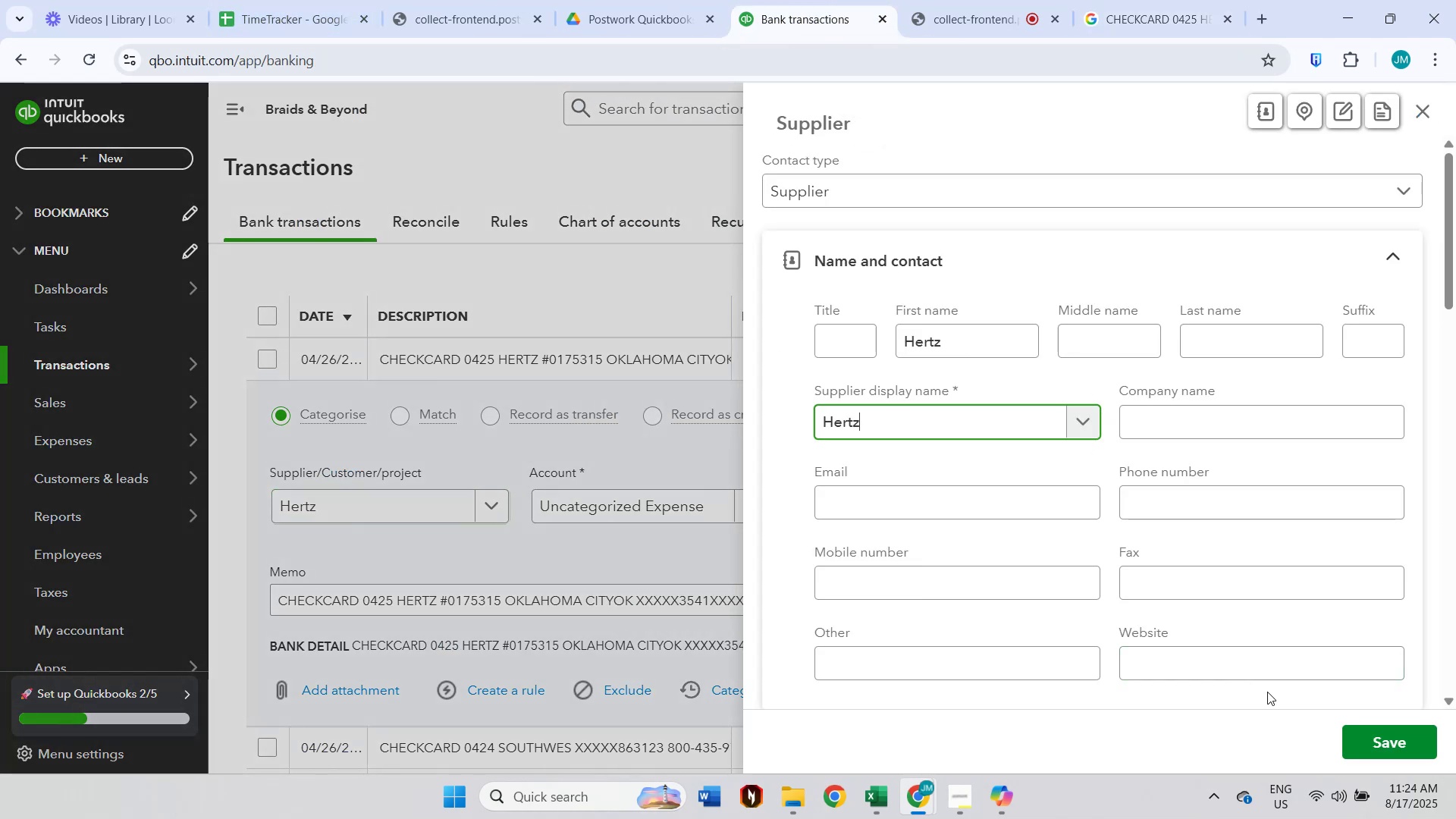 
left_click([1373, 739])
 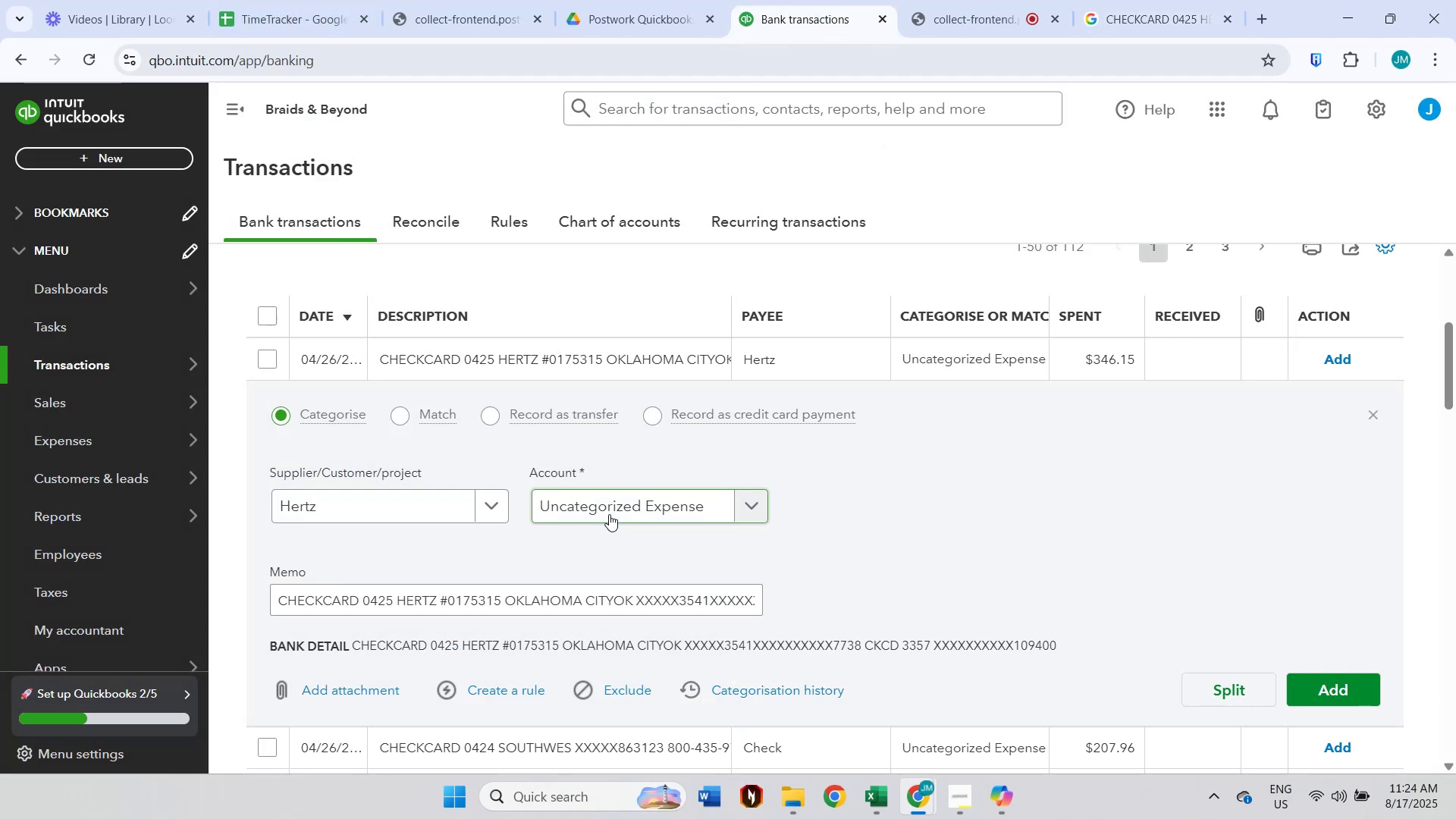 
left_click([609, 514])
 